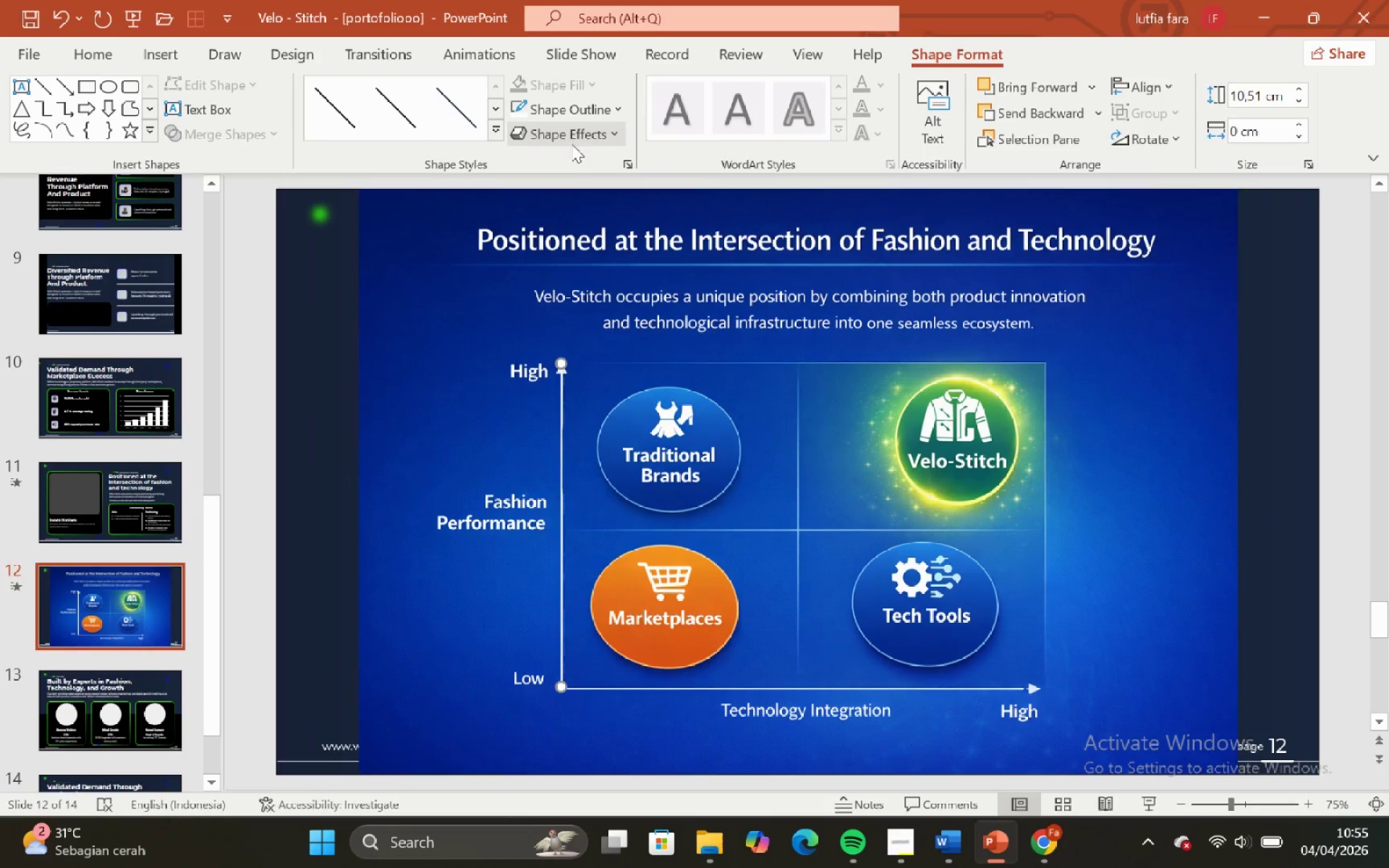 
key(Control+Z)
 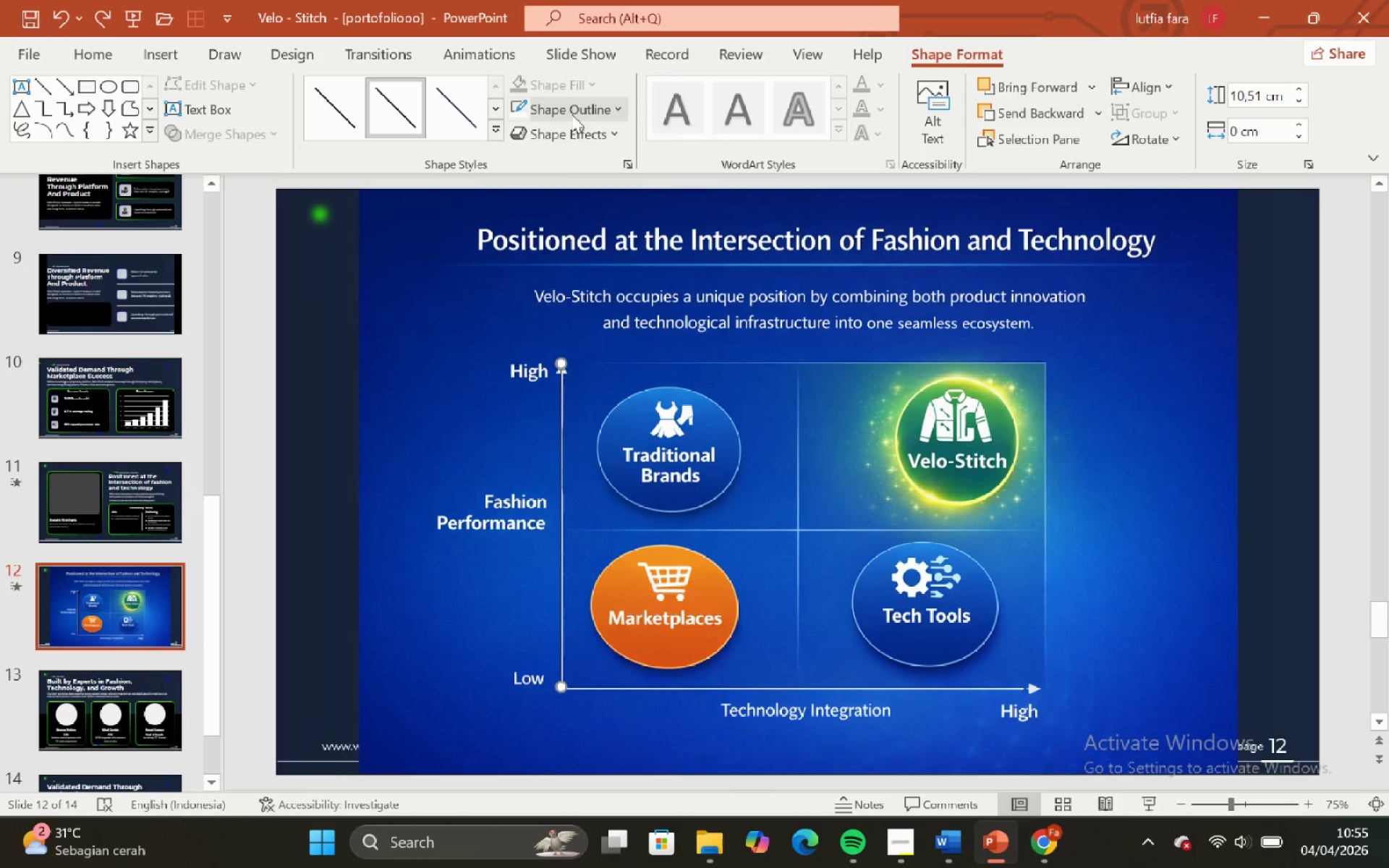 
left_click([572, 105])
 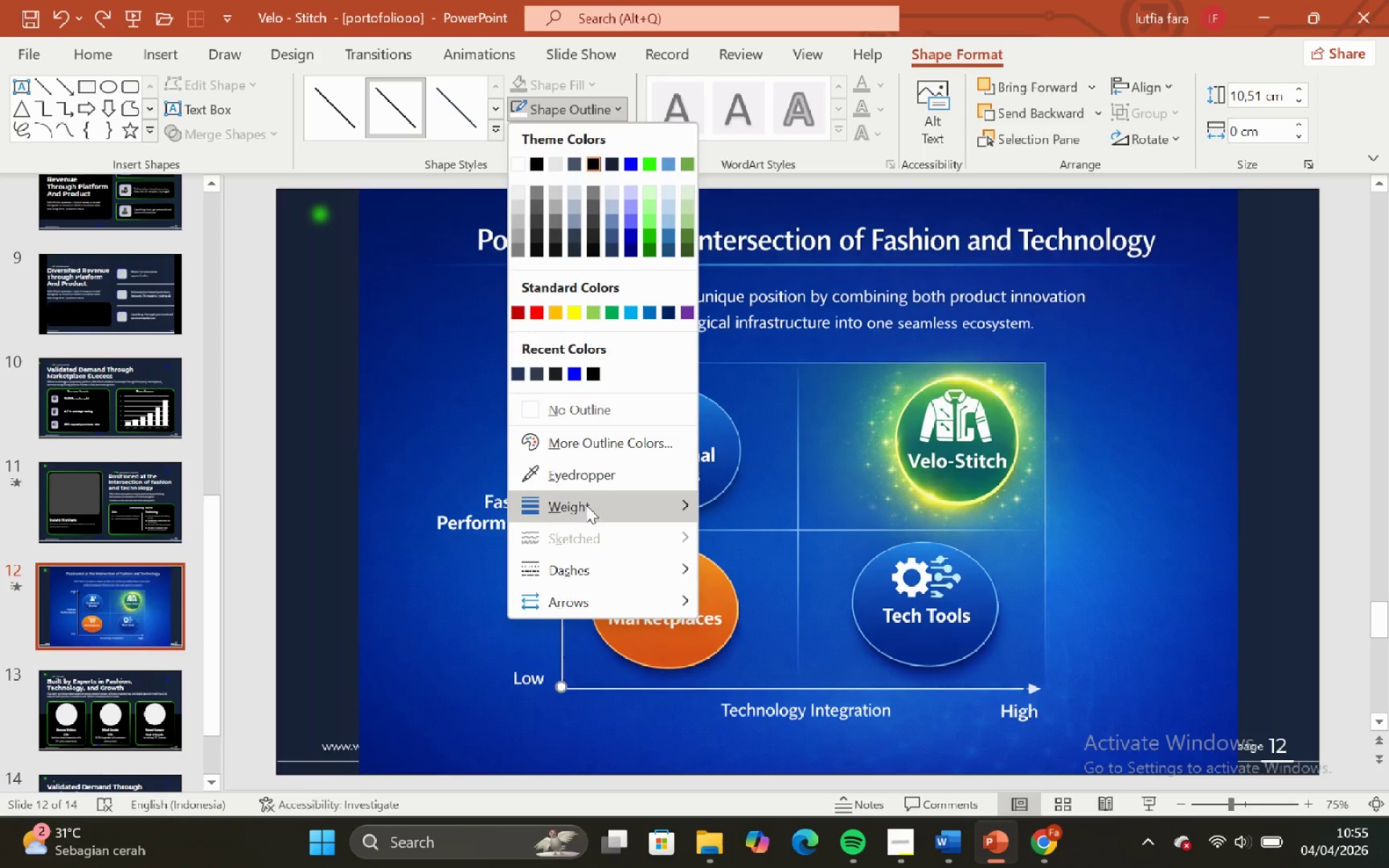 
left_click([586, 507])
 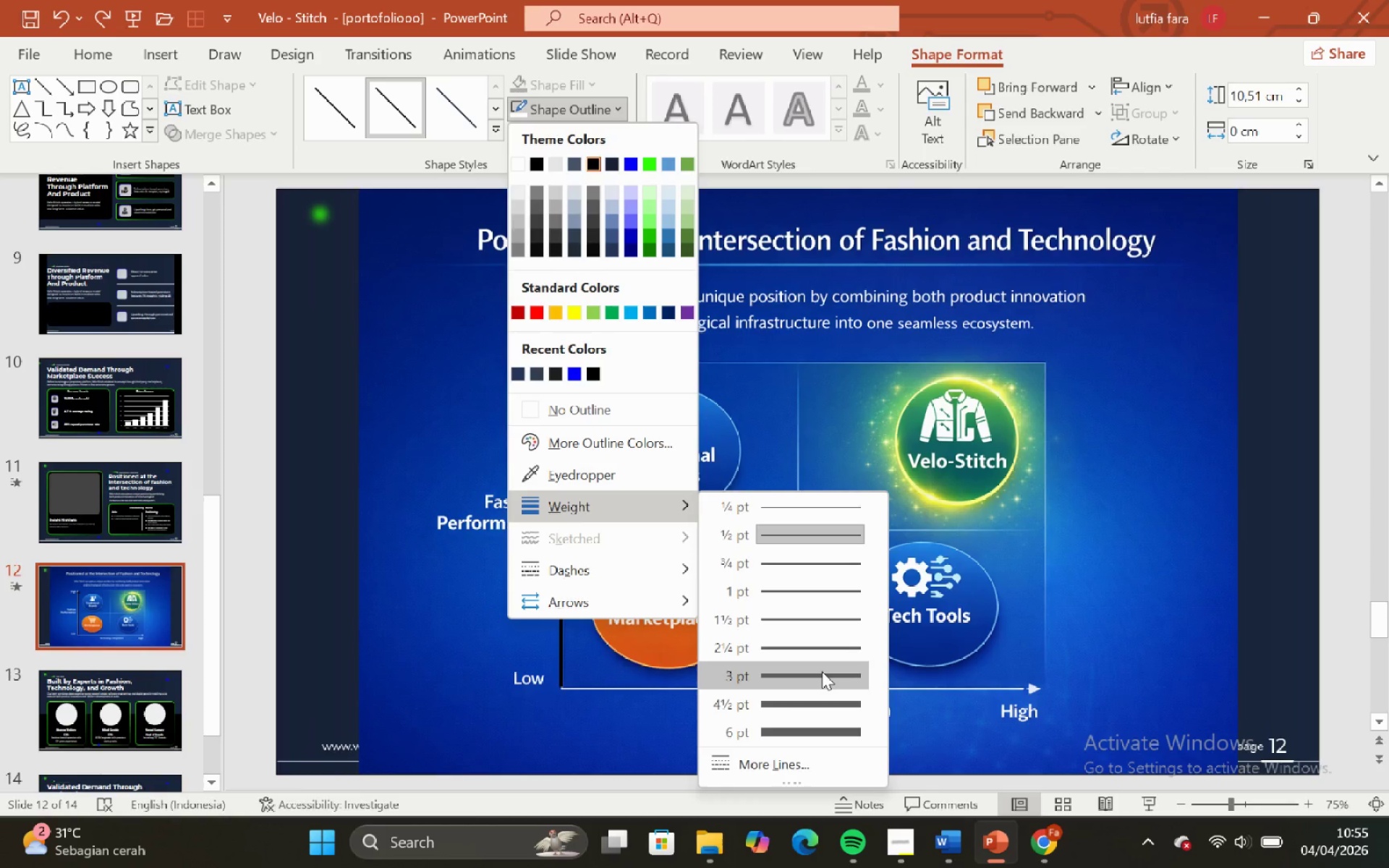 
left_click([826, 647])
 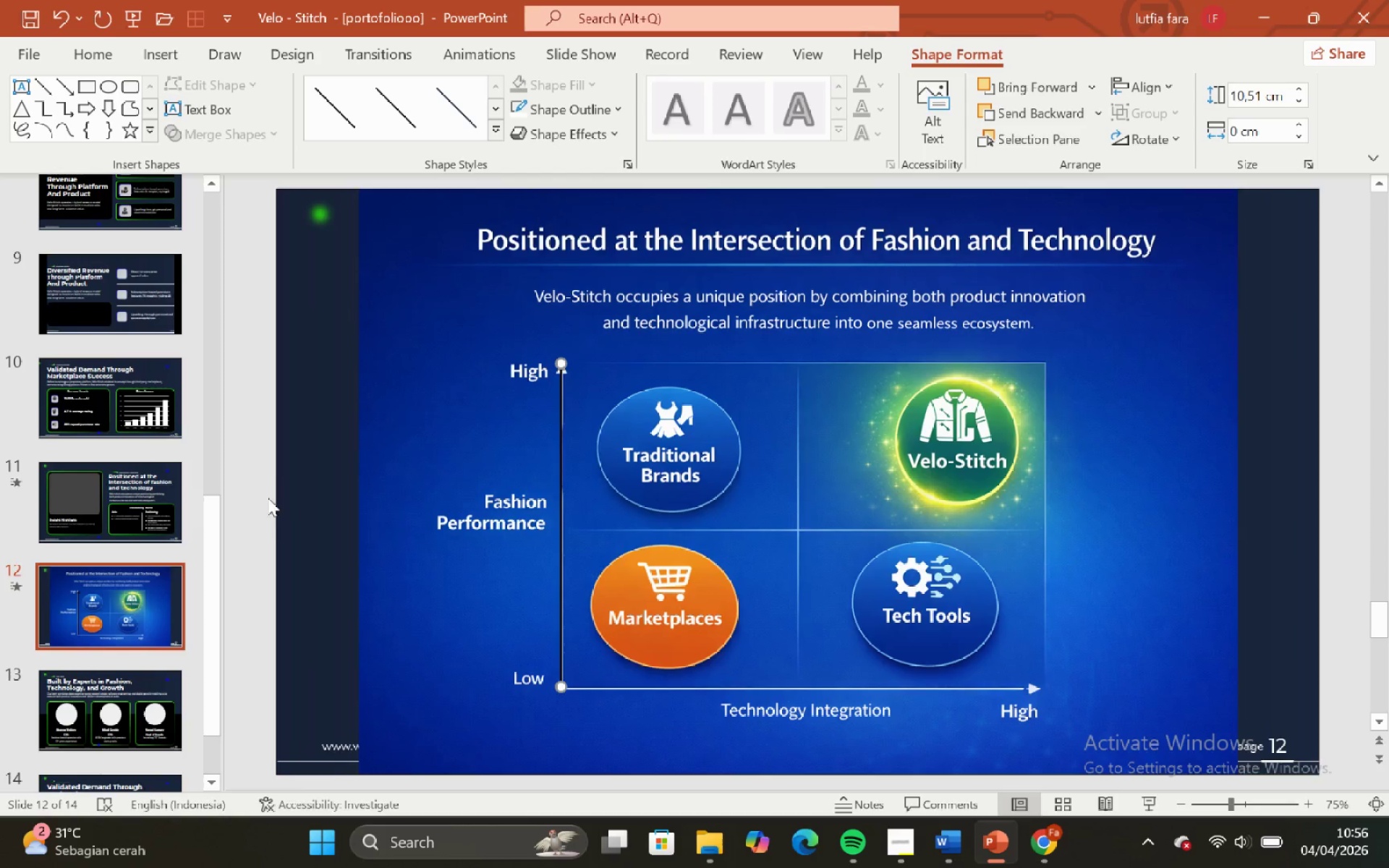 
left_click([280, 485])
 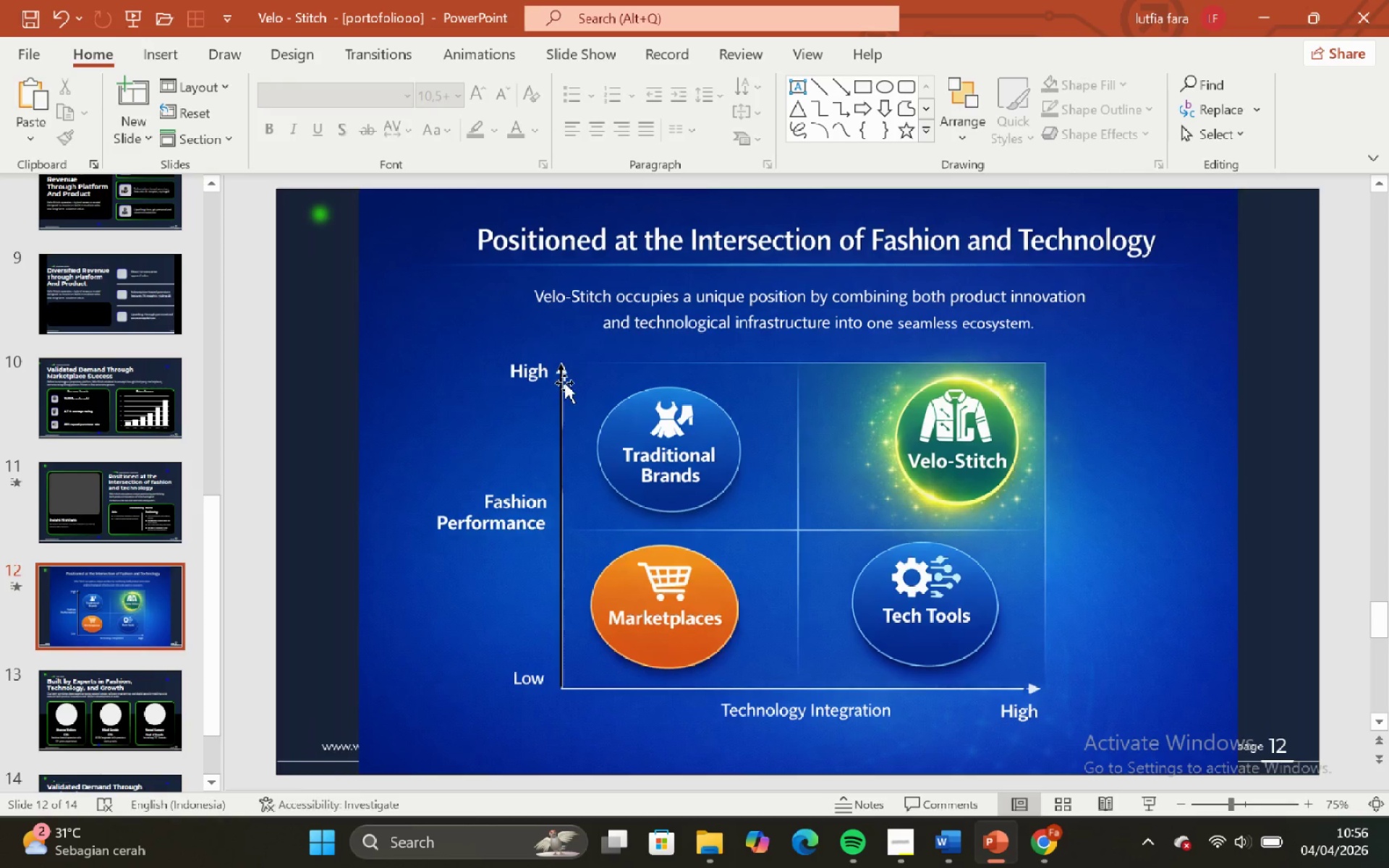 
left_click([561, 377])
 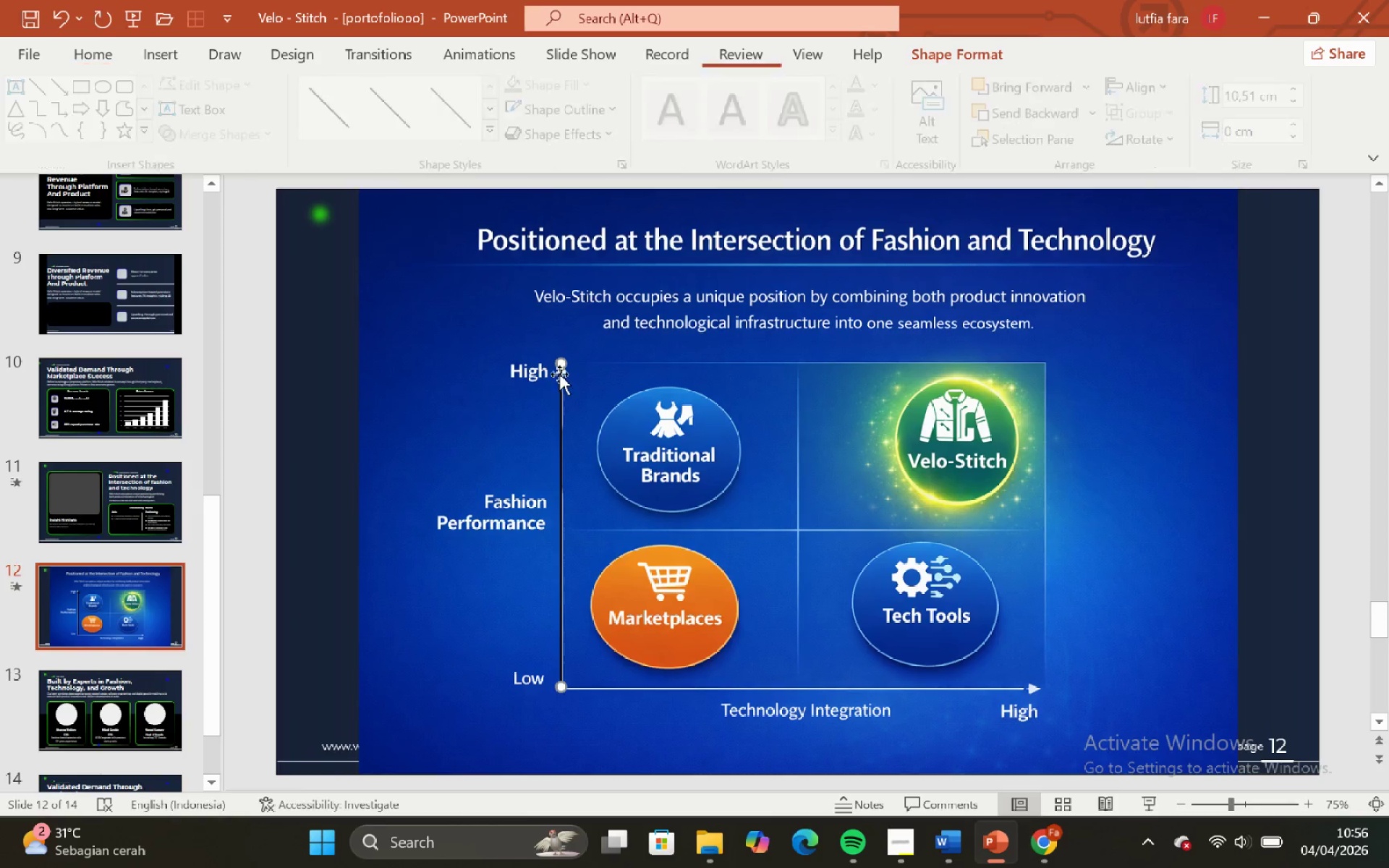 
hold_key(key=ControlLeft, duration=0.58)
hold_key(key=ShiftLeft, duration=0.58)
scroll: coordinate [675, 328], scroll_direction: up, amount: 9.0
 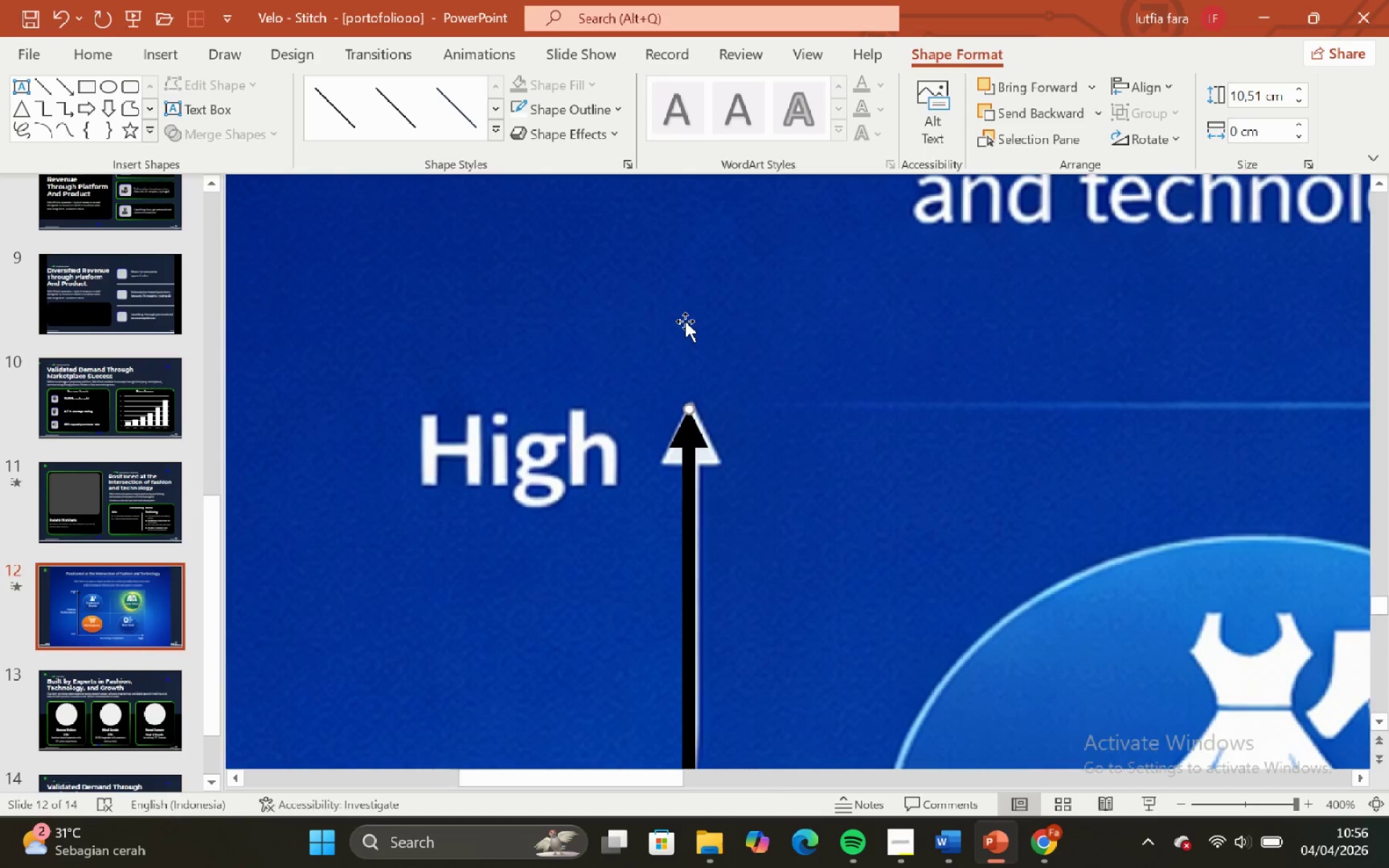 
scroll: coordinate [689, 320], scroll_direction: none, amount: 0.0
 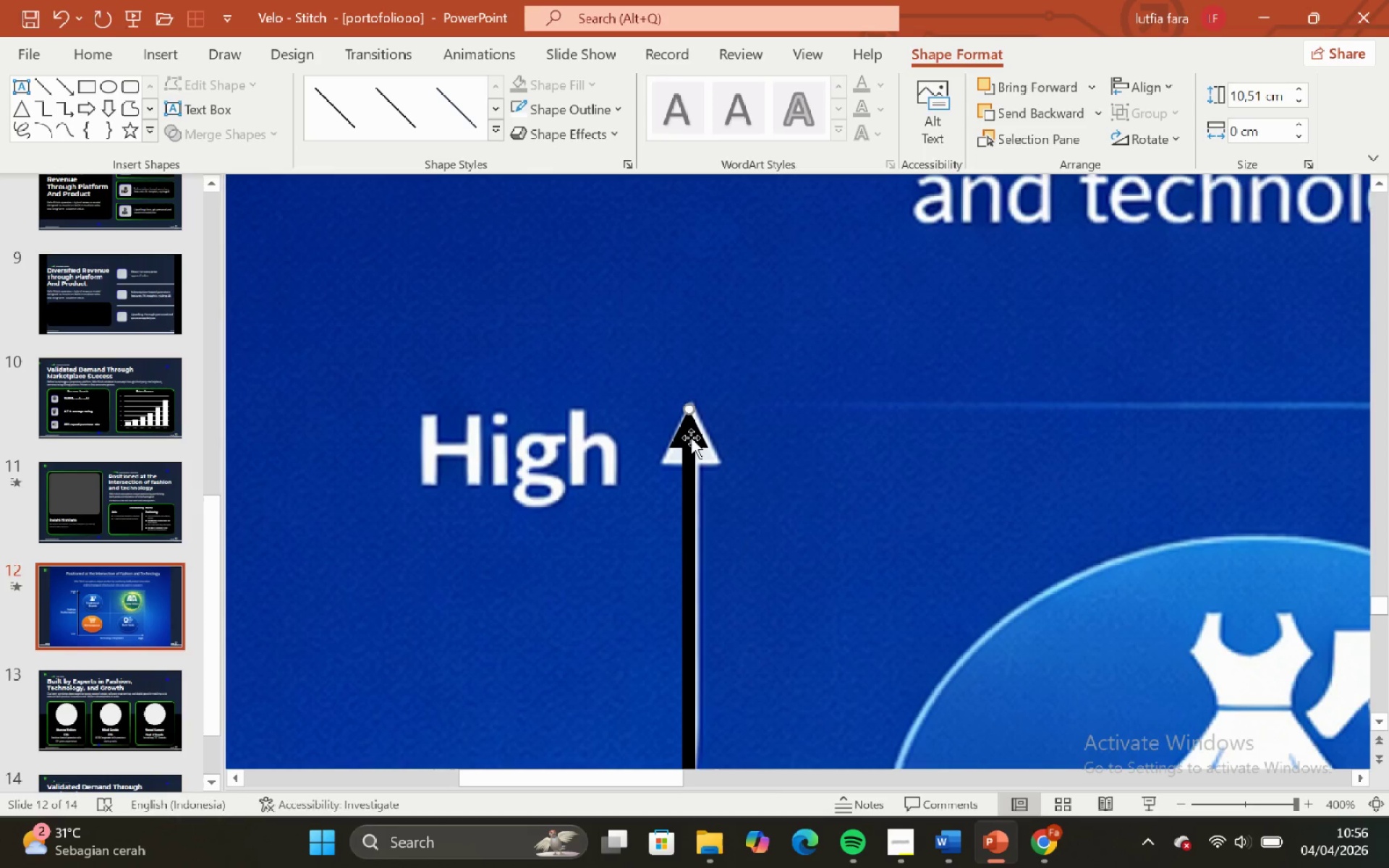 
double_click([690, 433])
 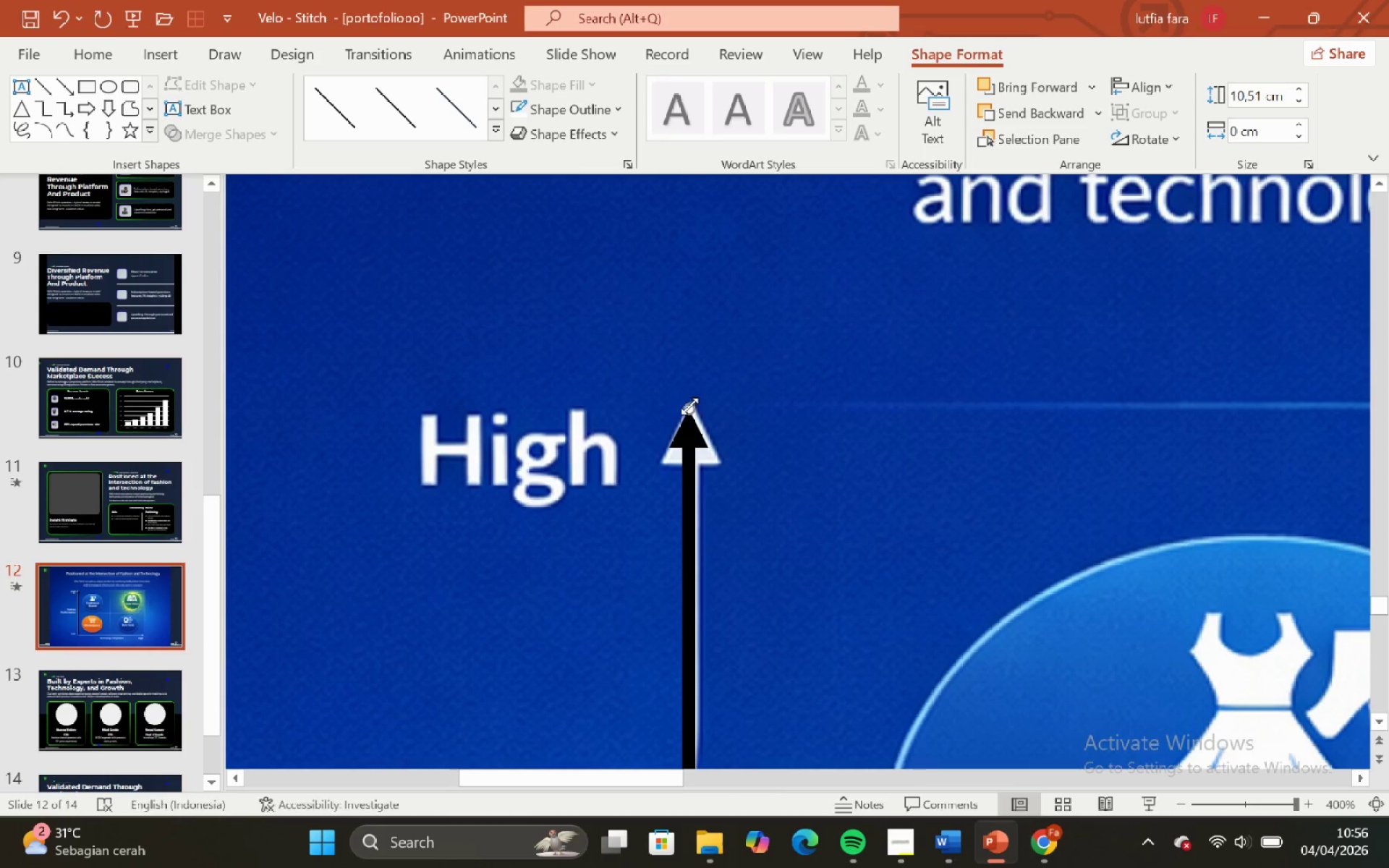 
left_click_drag(start_coordinate=[689, 406], to_coordinate=[729, 412])
 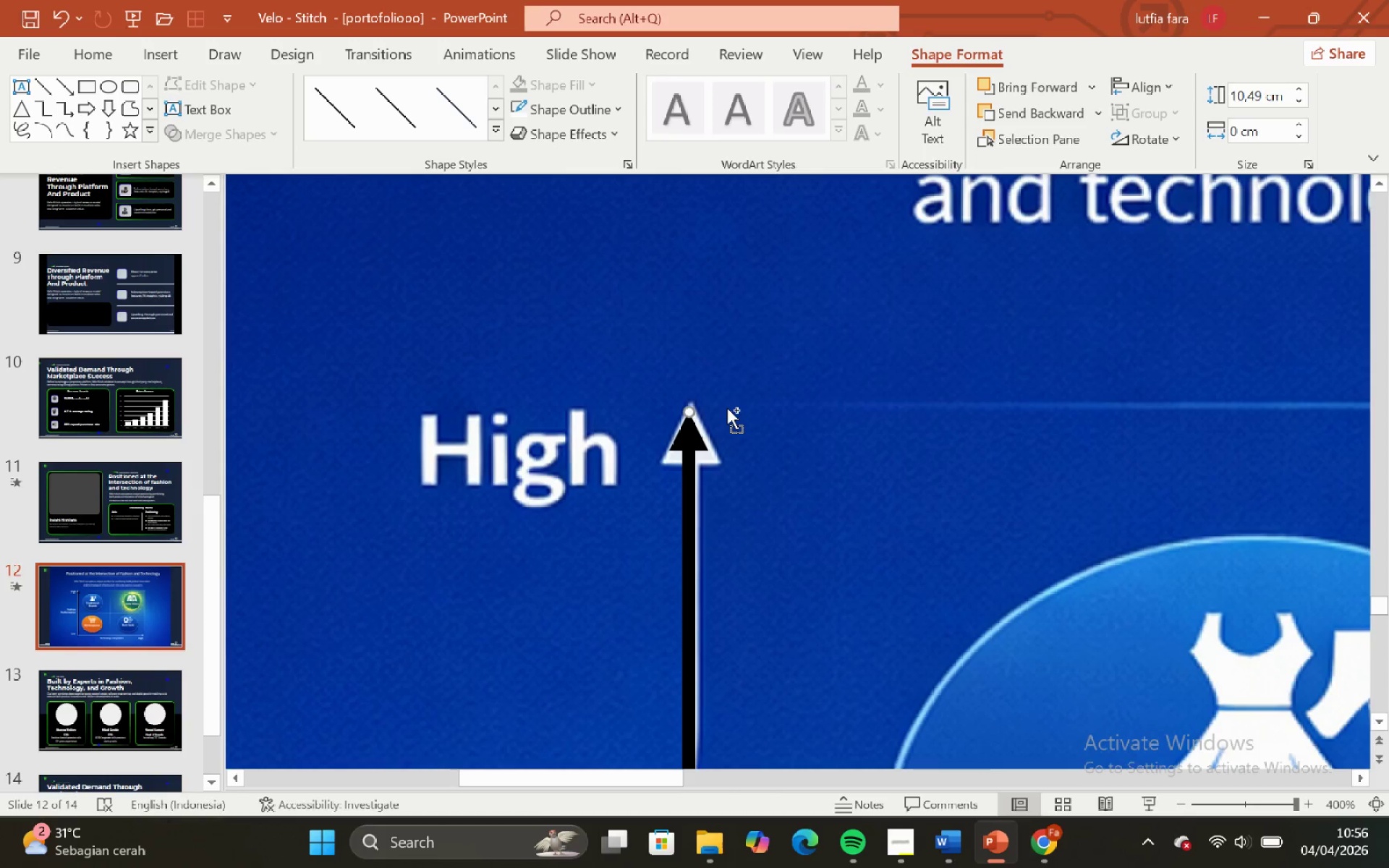 
hold_key(key=ShiftLeft, duration=0.53)
 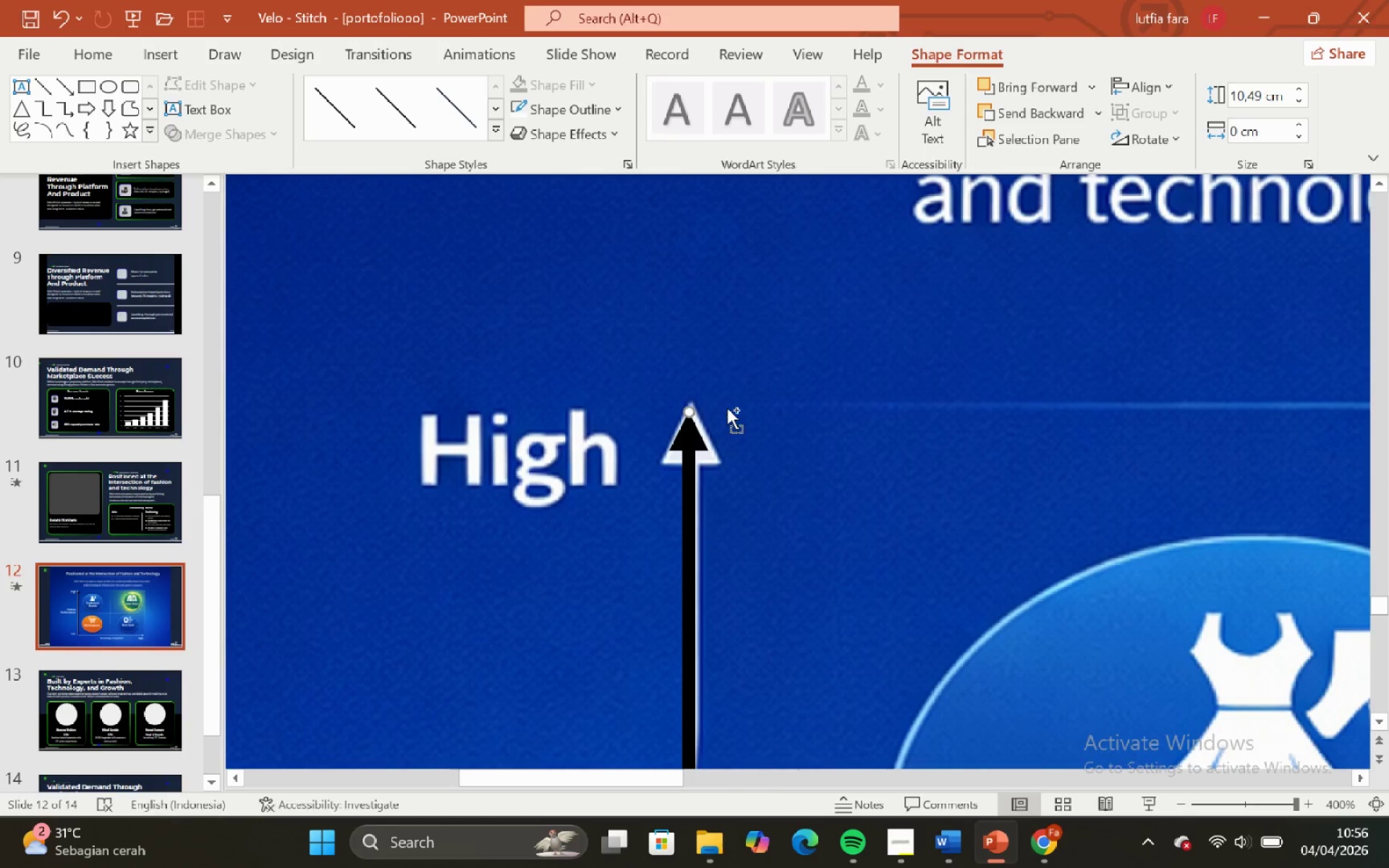 
key(Control+Z)
 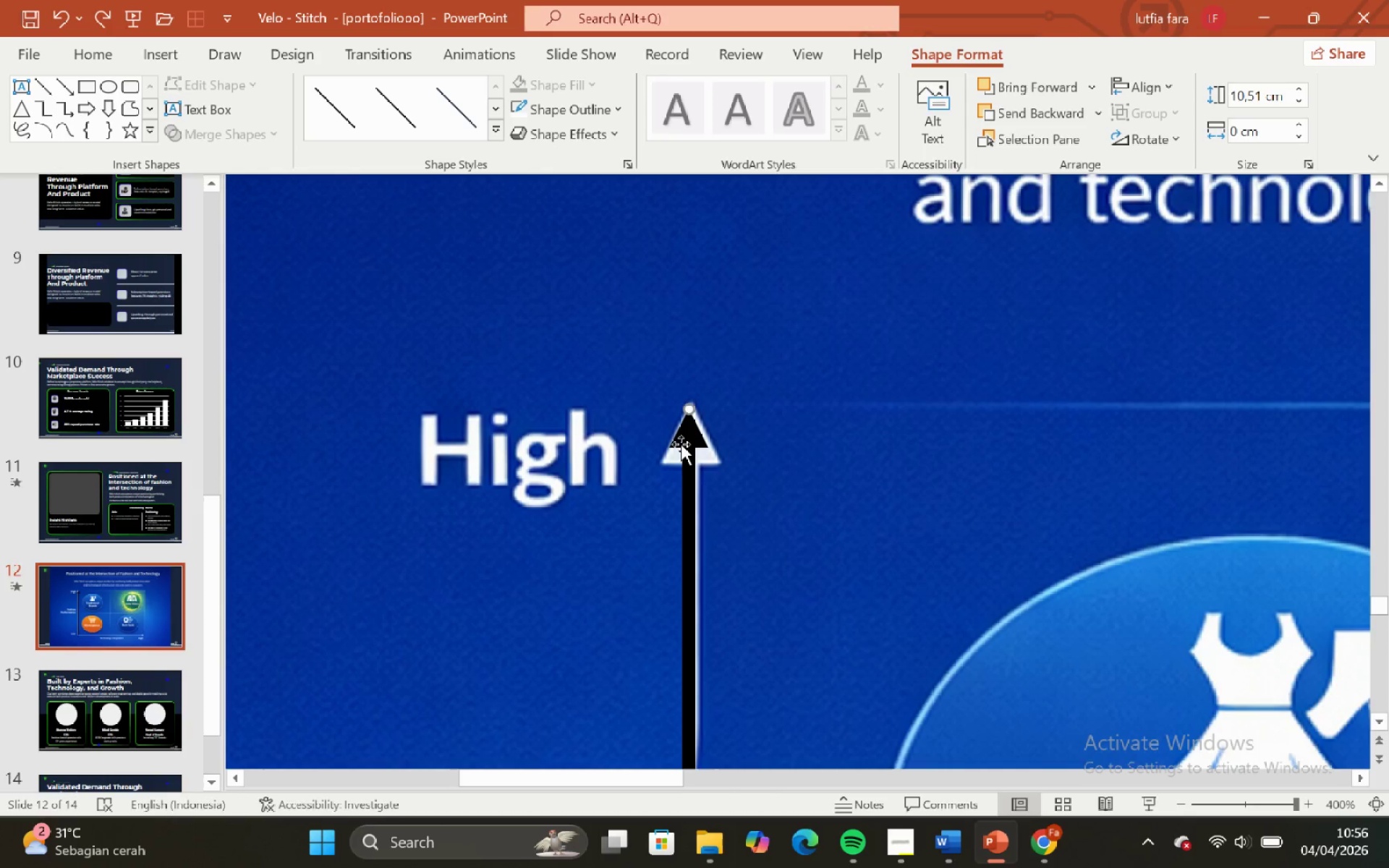 
hold_key(key=ShiftLeft, duration=0.53)
hold_key(key=ControlLeft, duration=0.52)
scroll: coordinate [675, 433], scroll_direction: up, amount: 4.0
 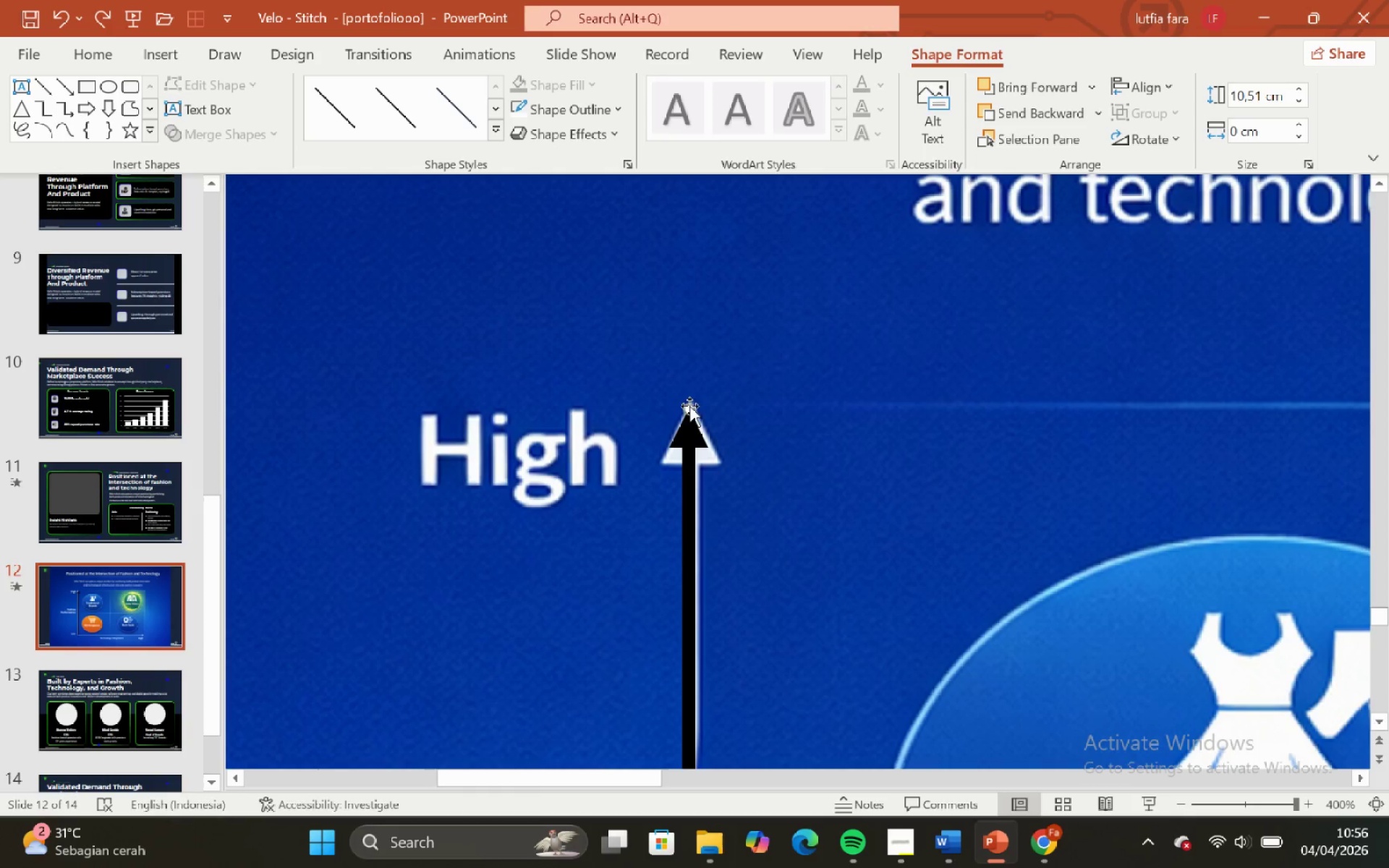 
left_click([689, 410])
 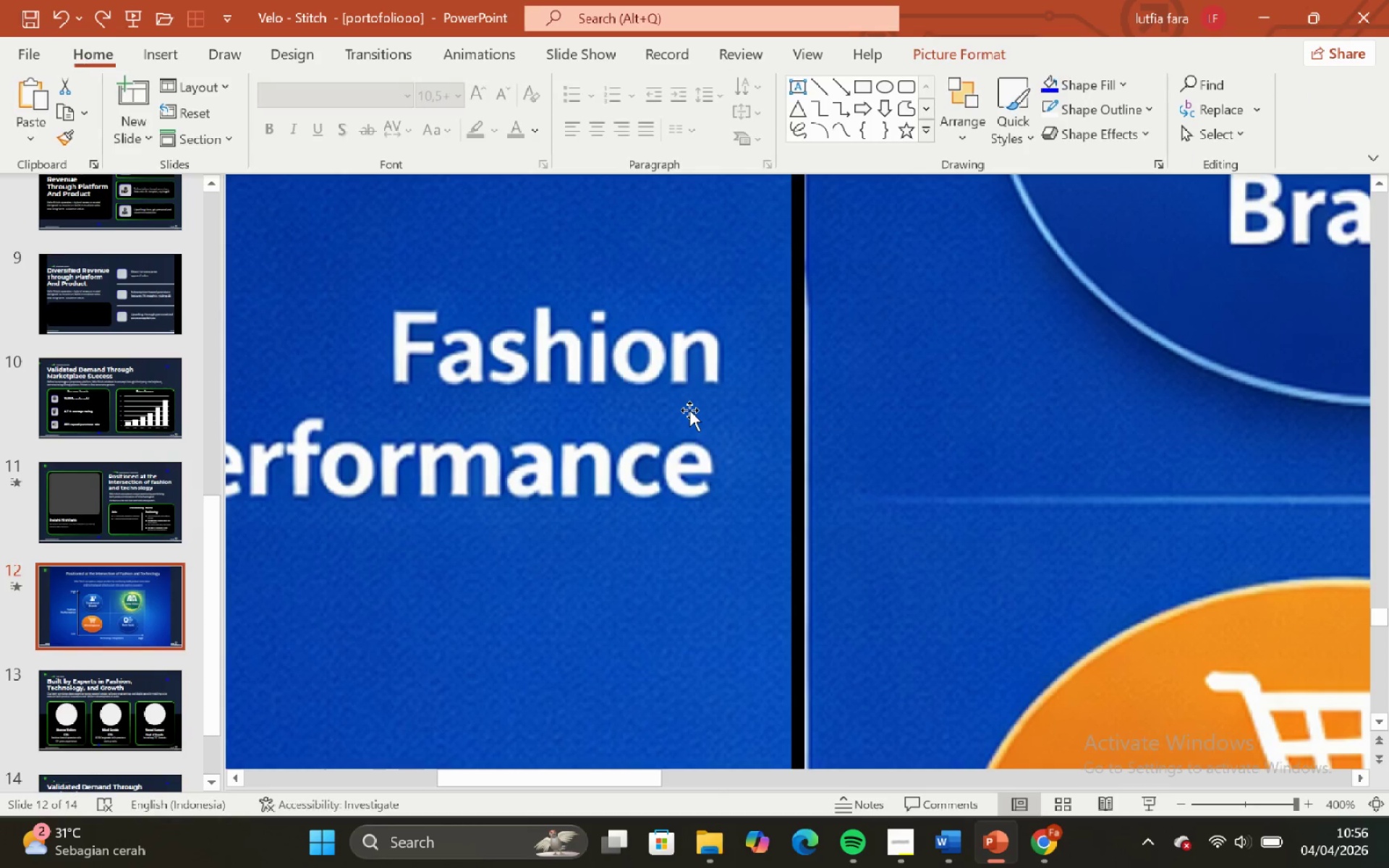 
hold_key(key=ControlLeft, duration=0.58)
hold_key(key=ShiftLeft, duration=0.62)
scroll: coordinate [689, 410], scroll_direction: down, amount: 5.0
 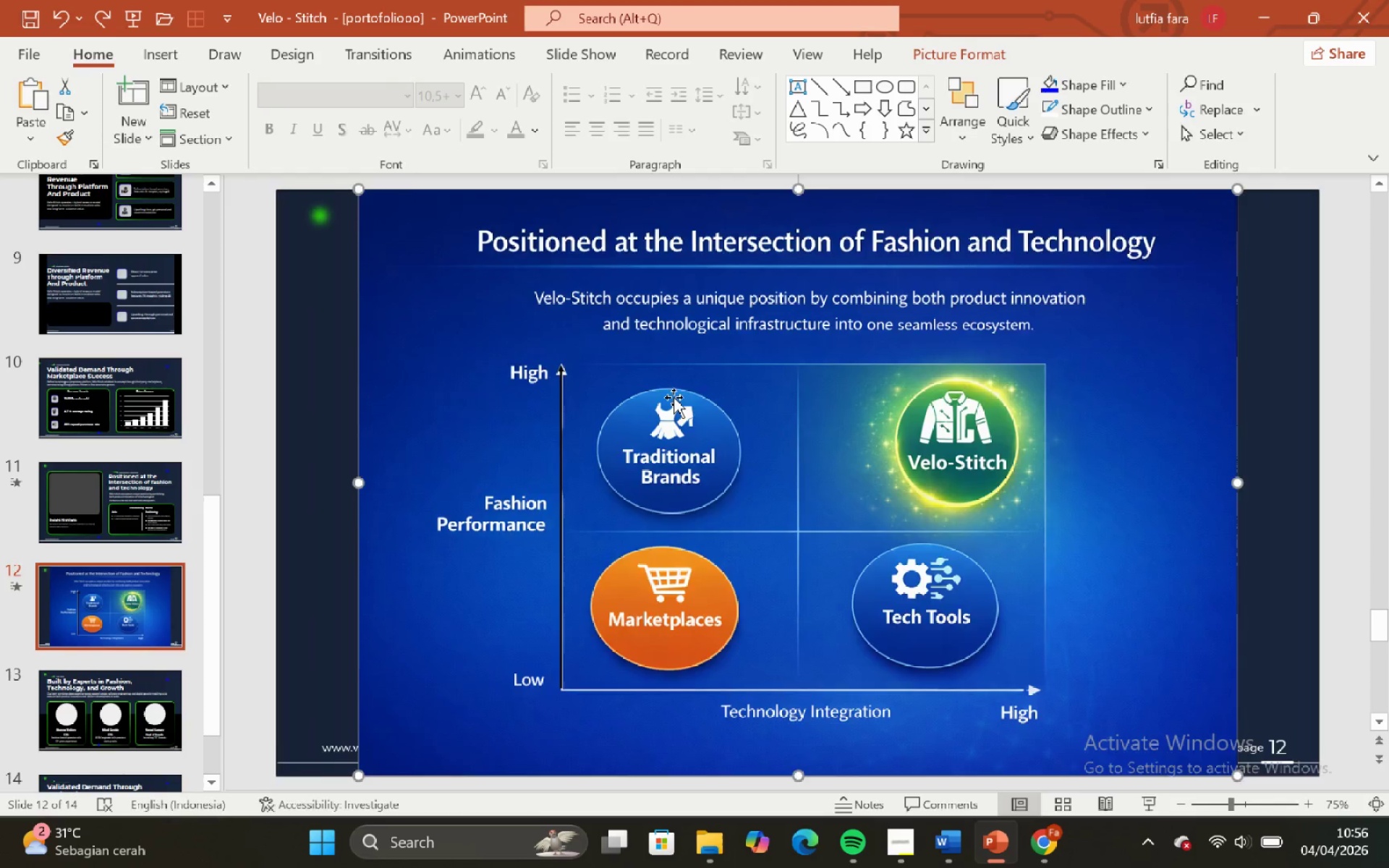 
hold_key(key=ShiftLeft, duration=0.44)
hold_key(key=ControlLeft, duration=0.42)
scroll: coordinate [674, 397], scroll_direction: down, amount: 2.0
 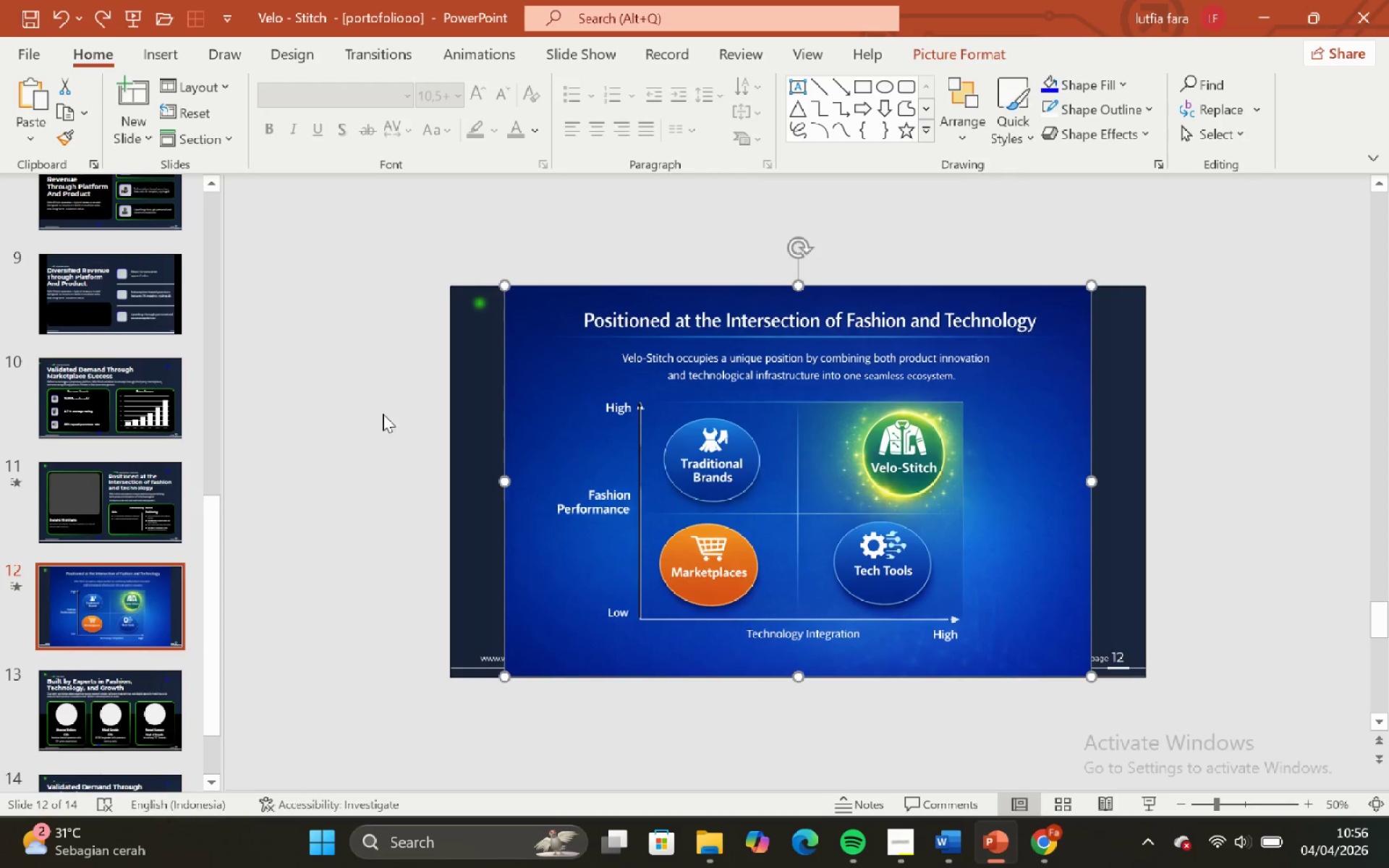 
left_click([381, 407])
 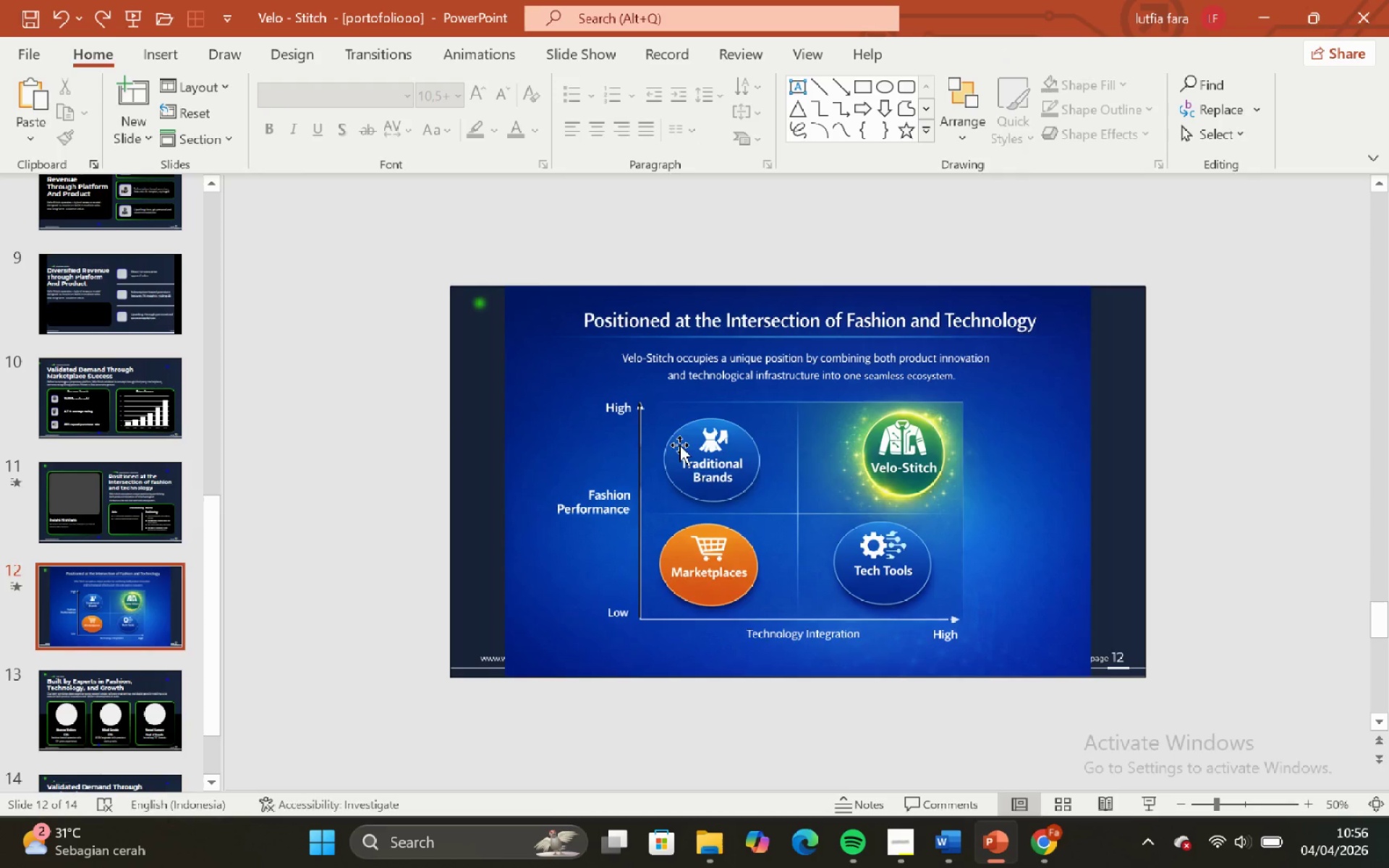 
left_click([642, 427])
 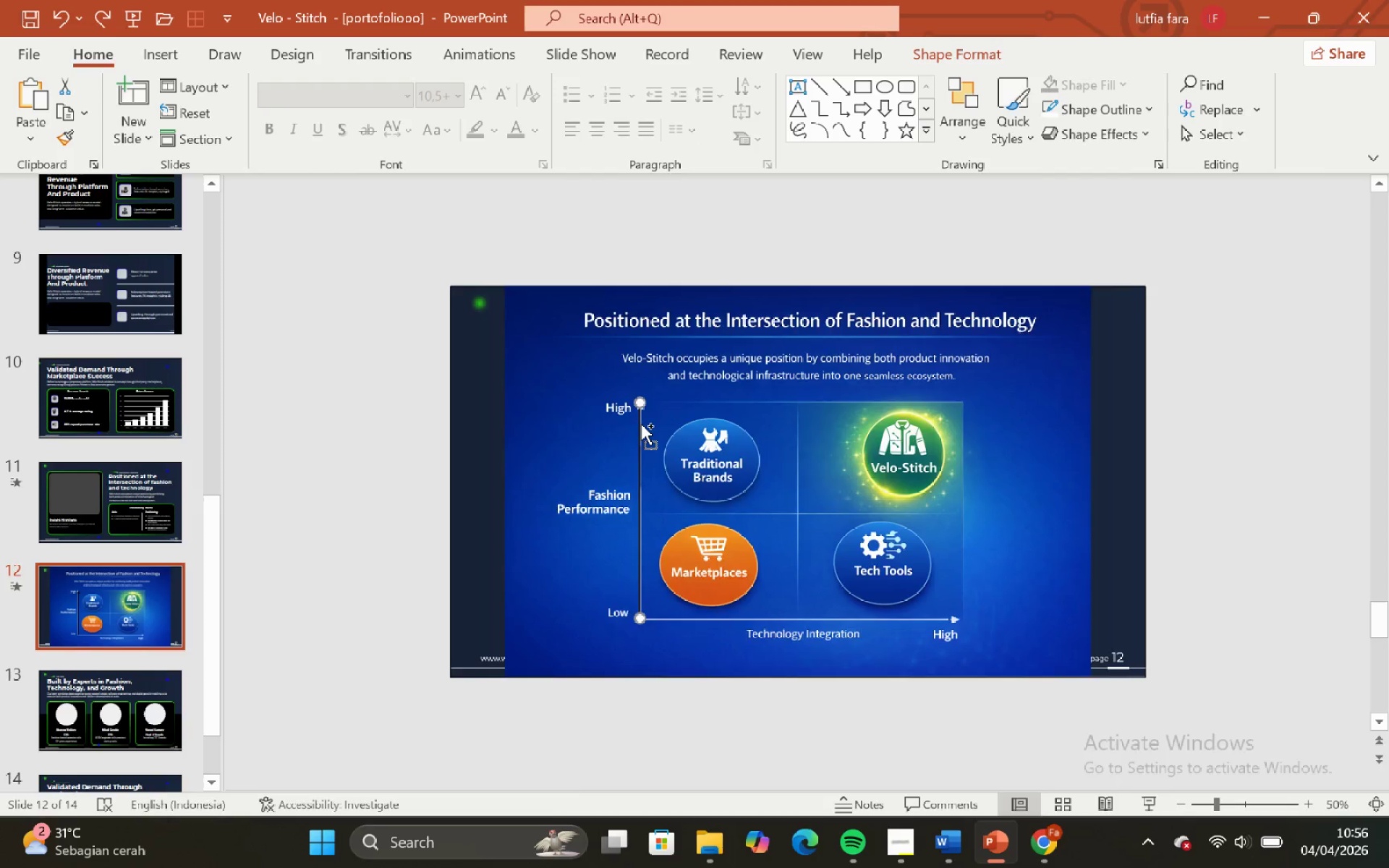 
hold_key(key=ShiftLeft, duration=1.16)
hold_key(key=ControlLeft, duration=1.09)
scroll: coordinate [641, 424], scroll_direction: up, amount: 3.0
 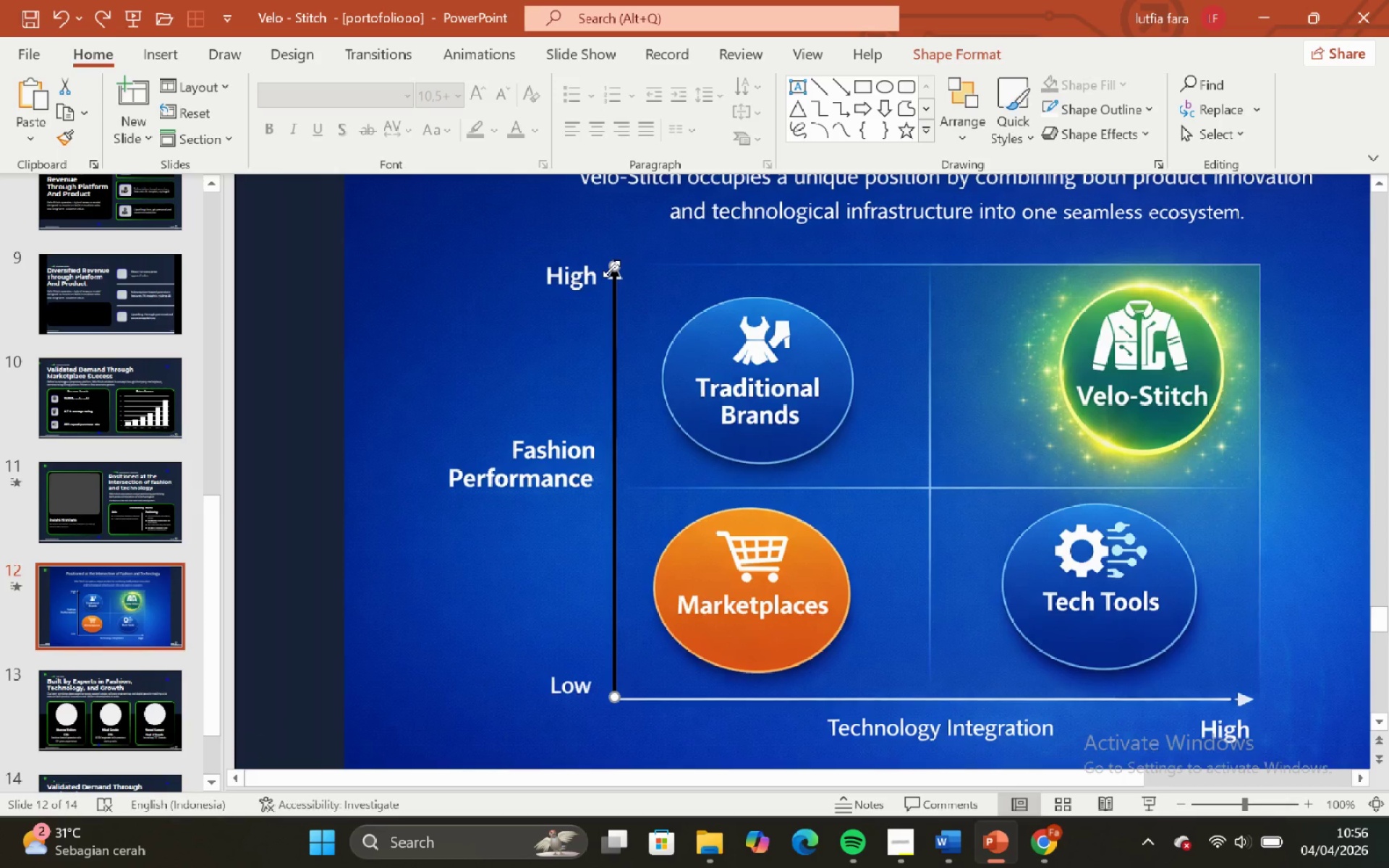 
hold_key(key=ShiftLeft, duration=1.27)
hold_key(key=ControlLeft, duration=1.16)
left_click_drag(start_coordinate=[611, 268], to_coordinate=[915, 493])
 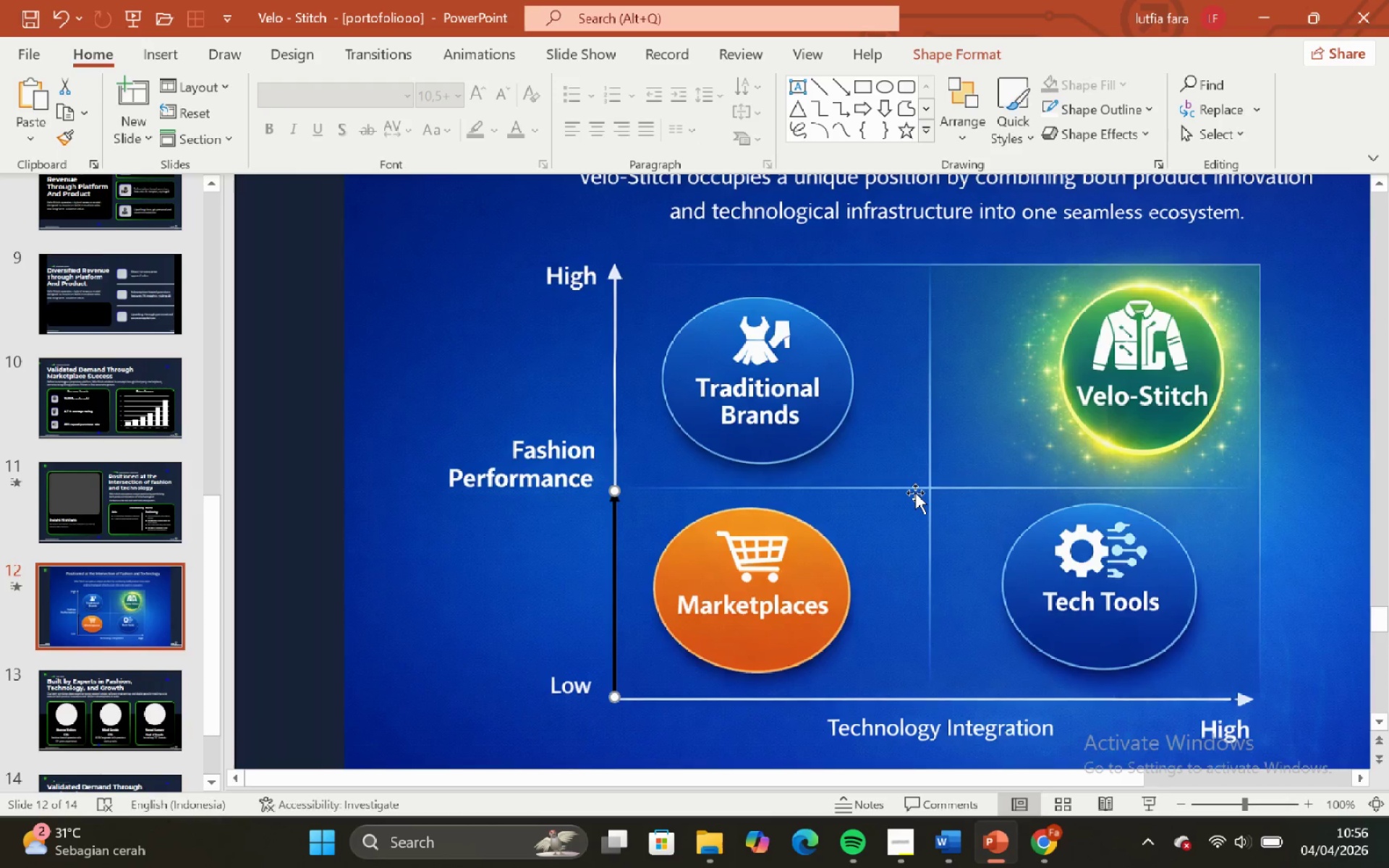 
key(Control+ControlLeft)
 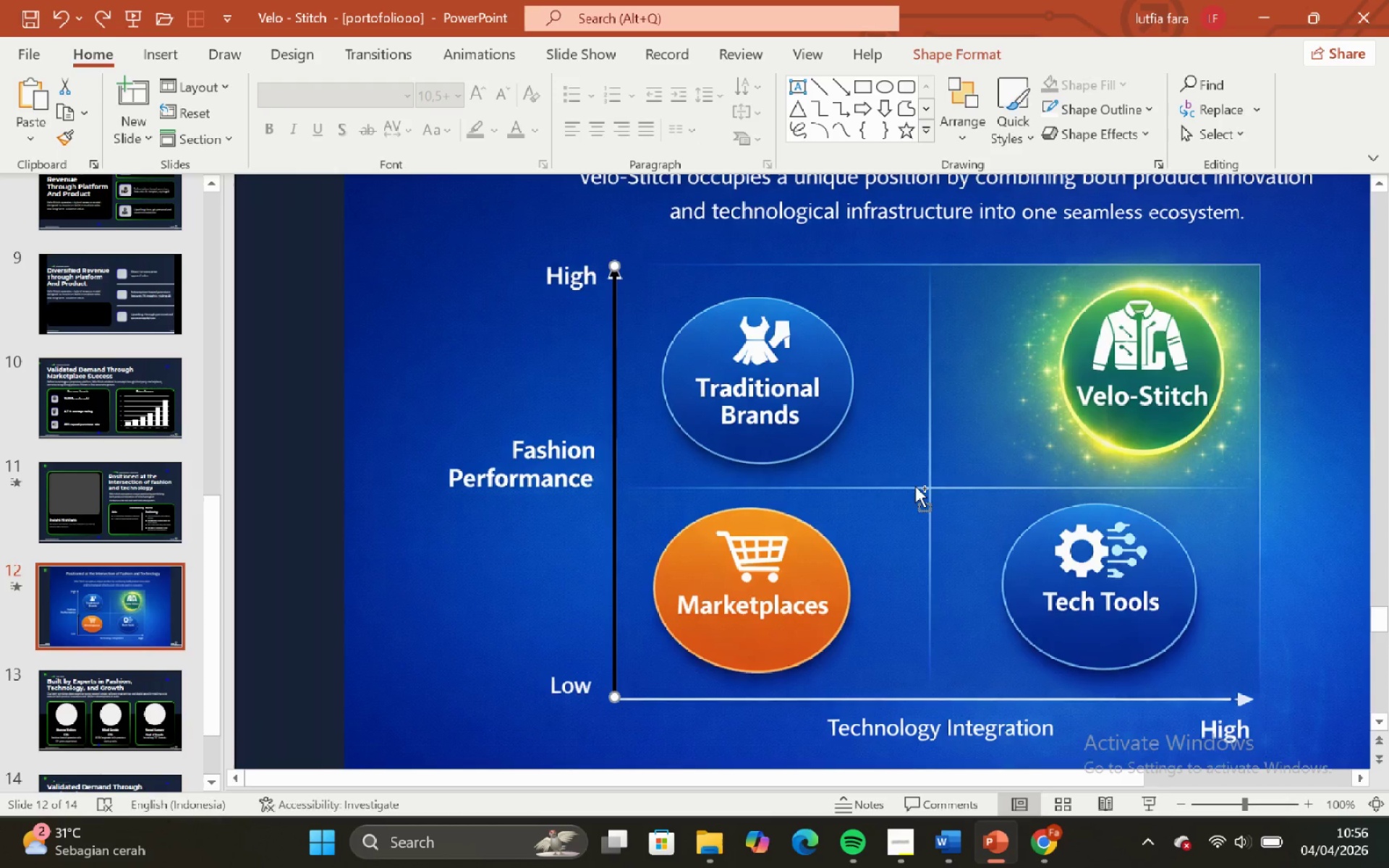 
key(Control+Z)
 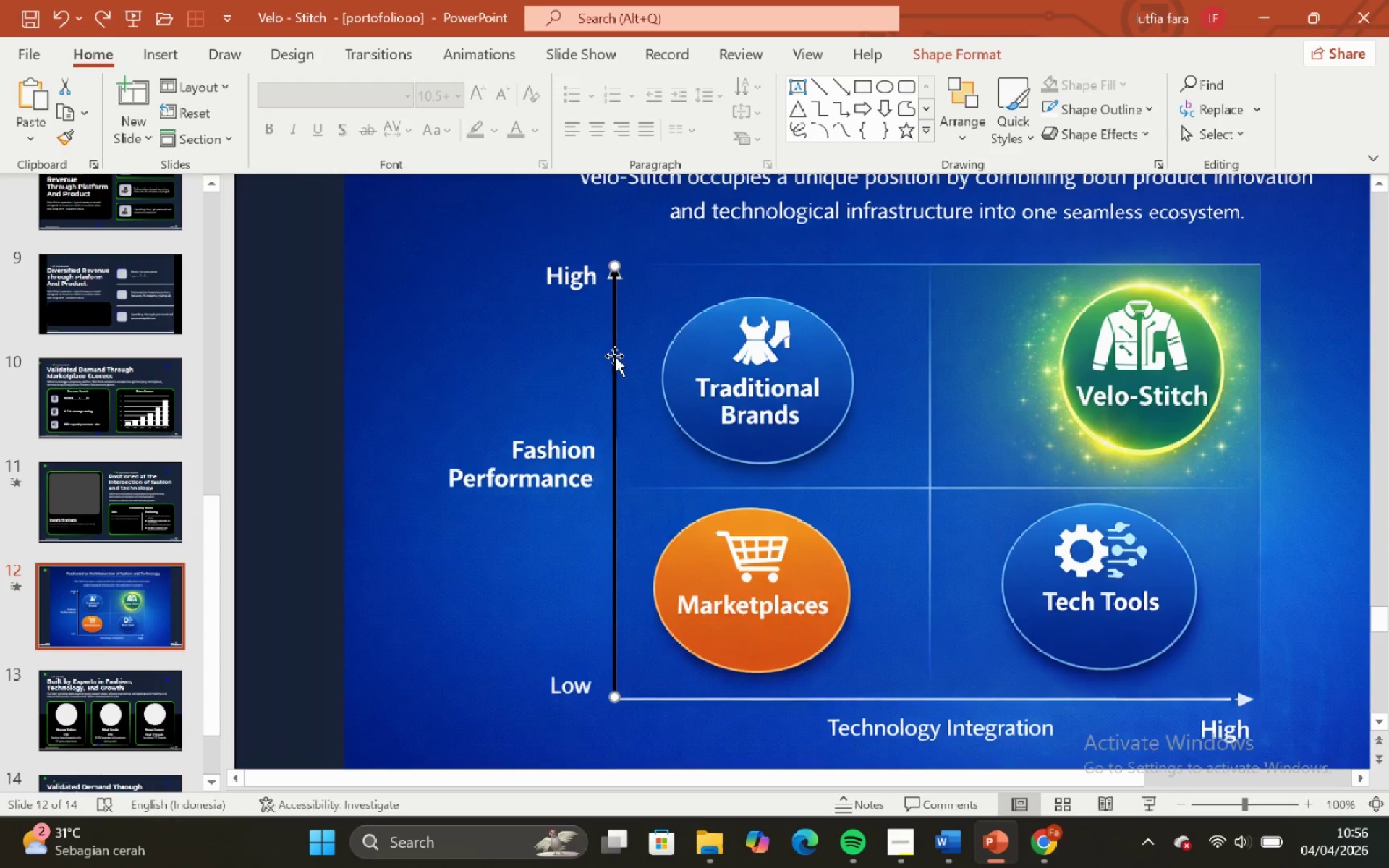 
hold_key(key=ShiftLeft, duration=0.7)
left_click_drag(start_coordinate=[613, 357], to_coordinate=[654, 361])
 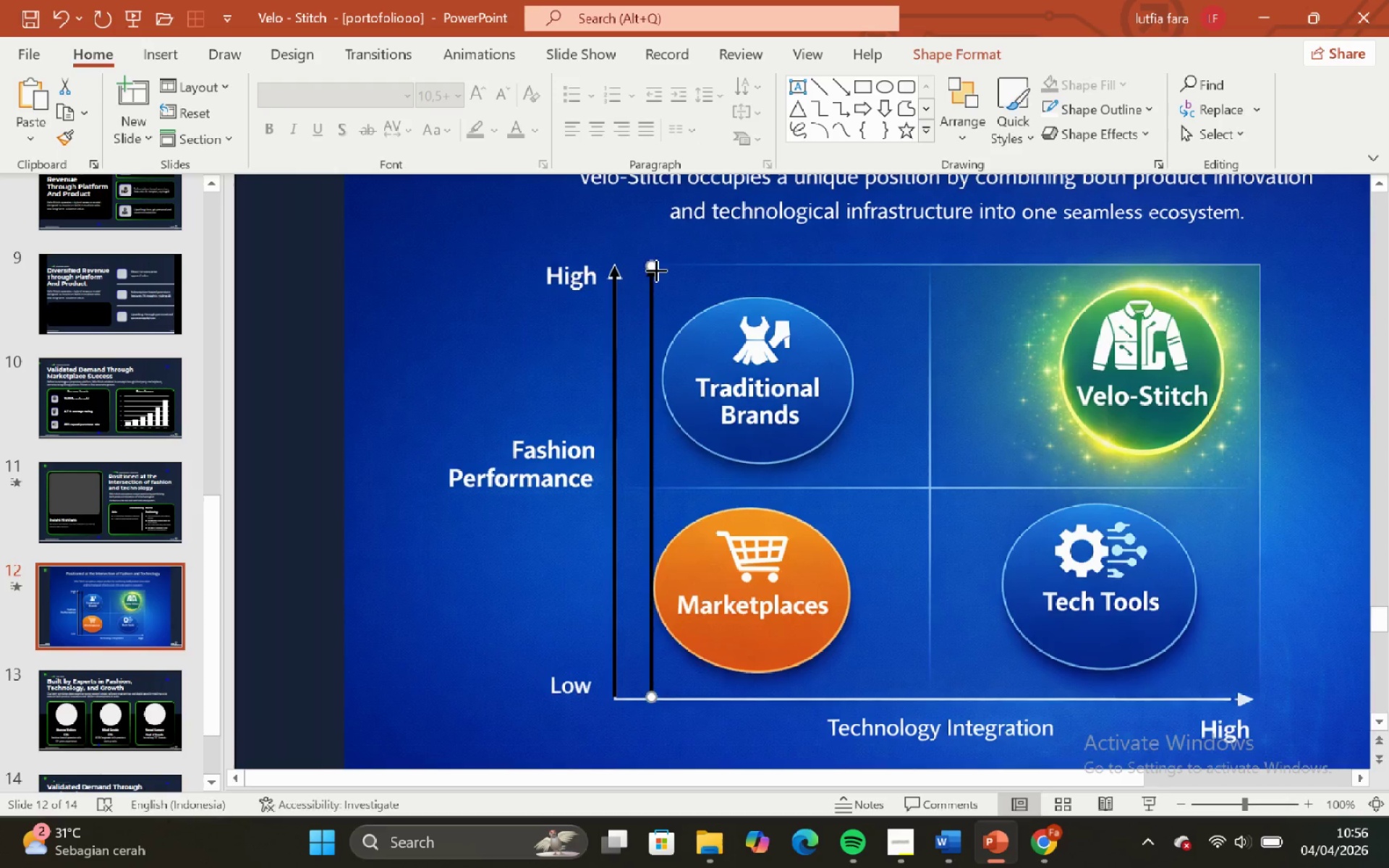 
hold_key(key=ControlLeft, duration=0.66)
 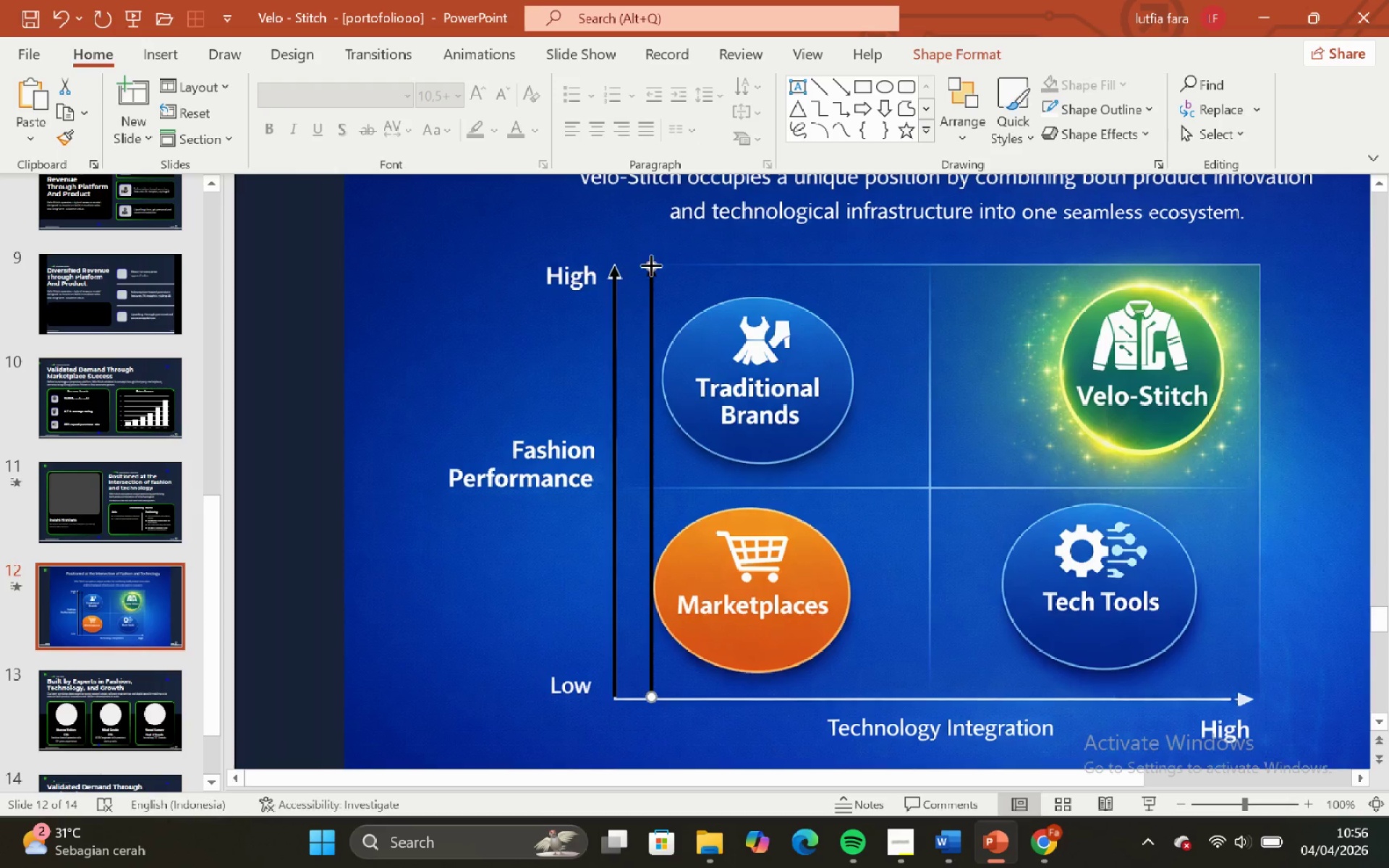 
left_click_drag(start_coordinate=[651, 265], to_coordinate=[1253, 699])
 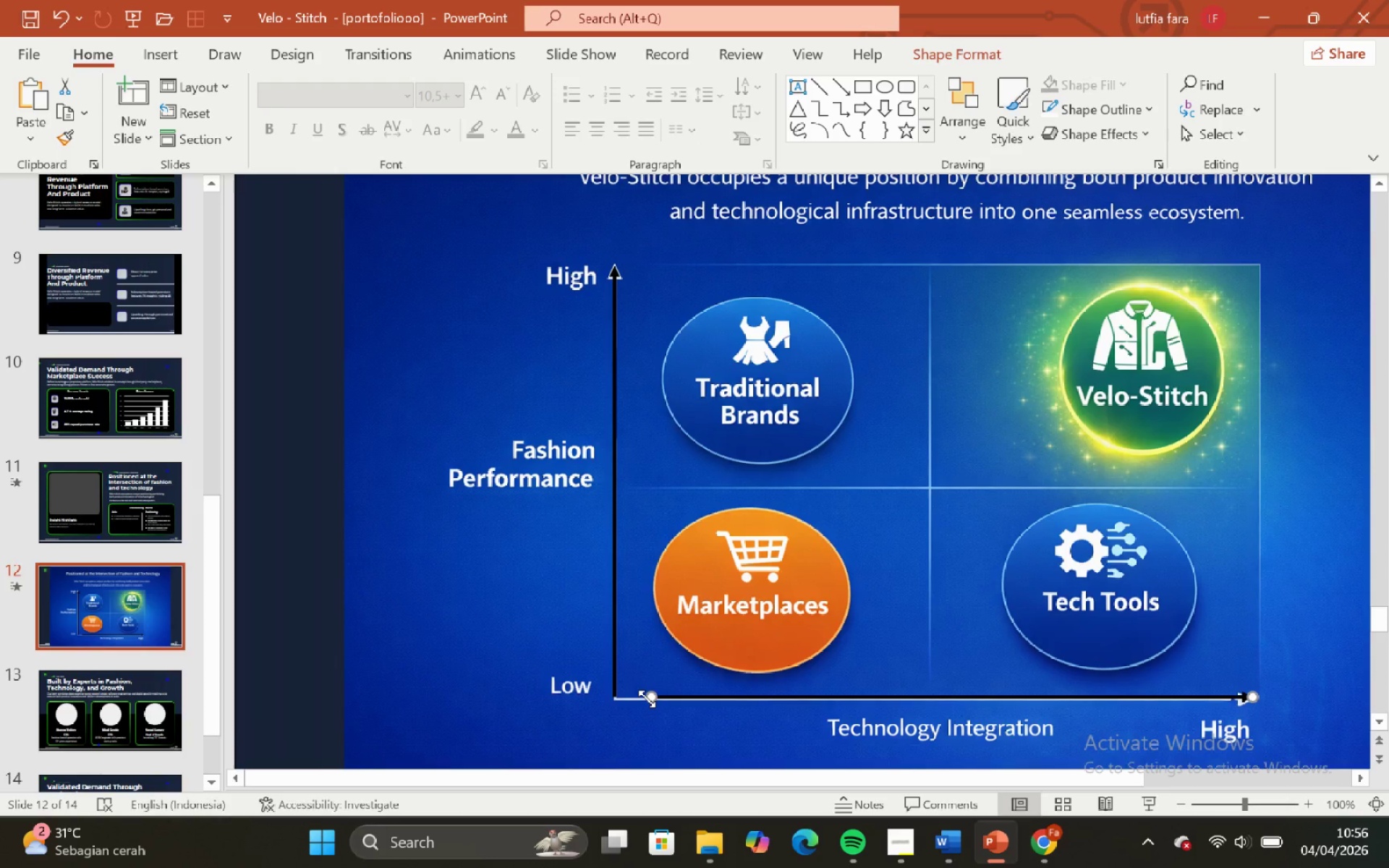 
left_click_drag(start_coordinate=[647, 699], to_coordinate=[607, 694])
 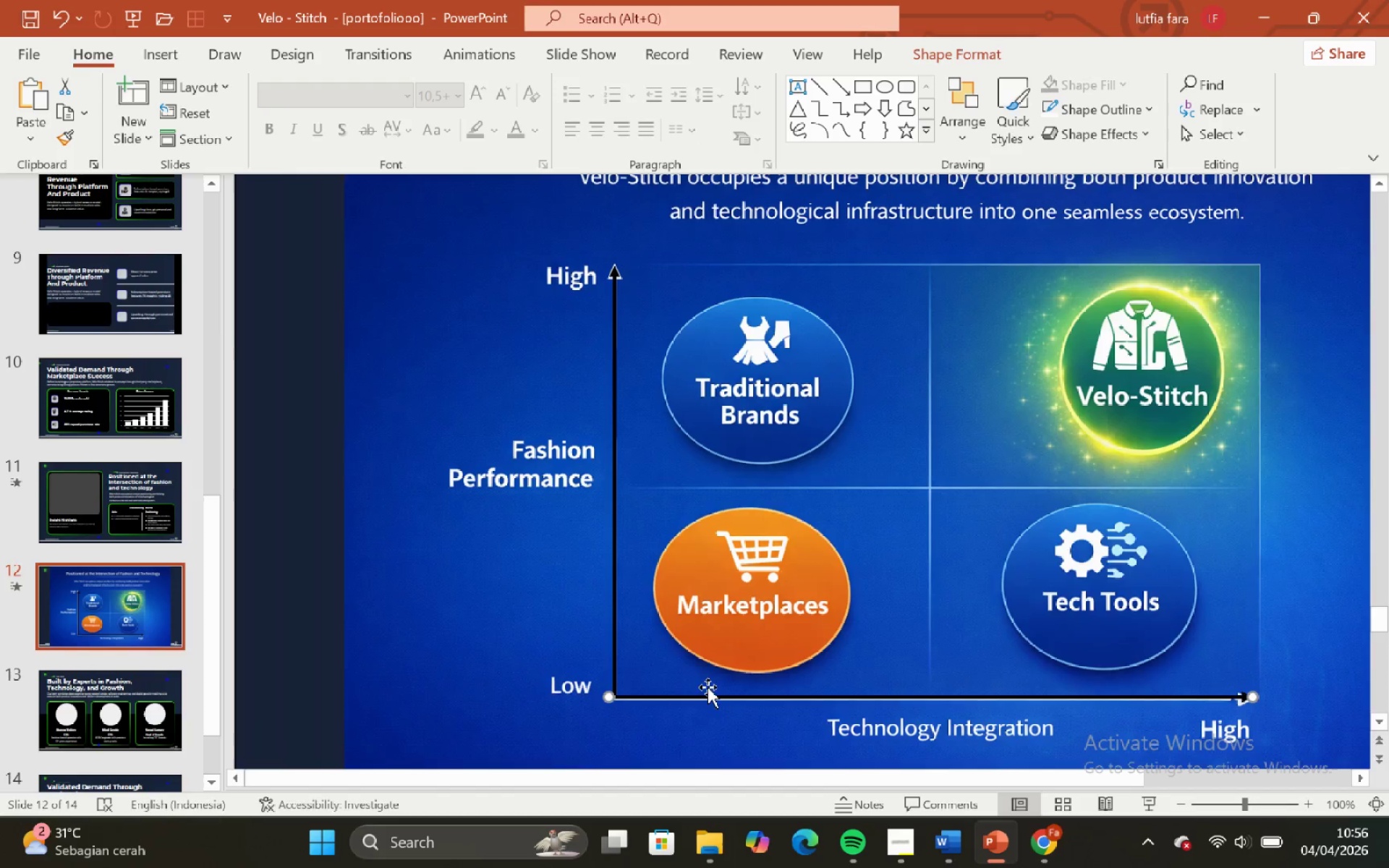 
hold_key(key=ControlLeft, duration=1.27)
hold_key(key=ShiftLeft, duration=1.25)
scroll: coordinate [708, 686], scroll_direction: up, amount: 4.0
 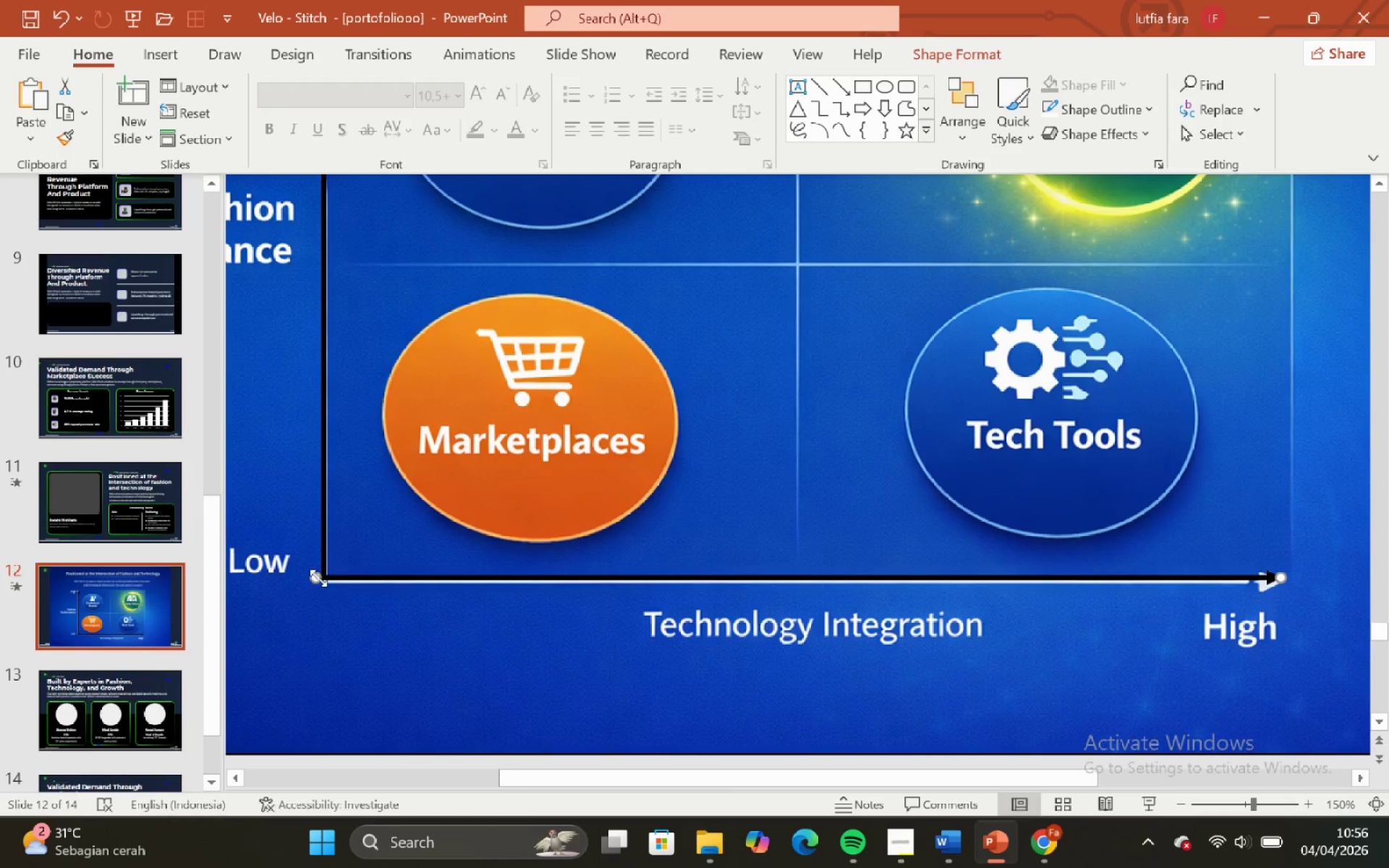 
hold_key(key=ShiftLeft, duration=1.05)
left_click_drag(start_coordinate=[317, 576], to_coordinate=[326, 576])
 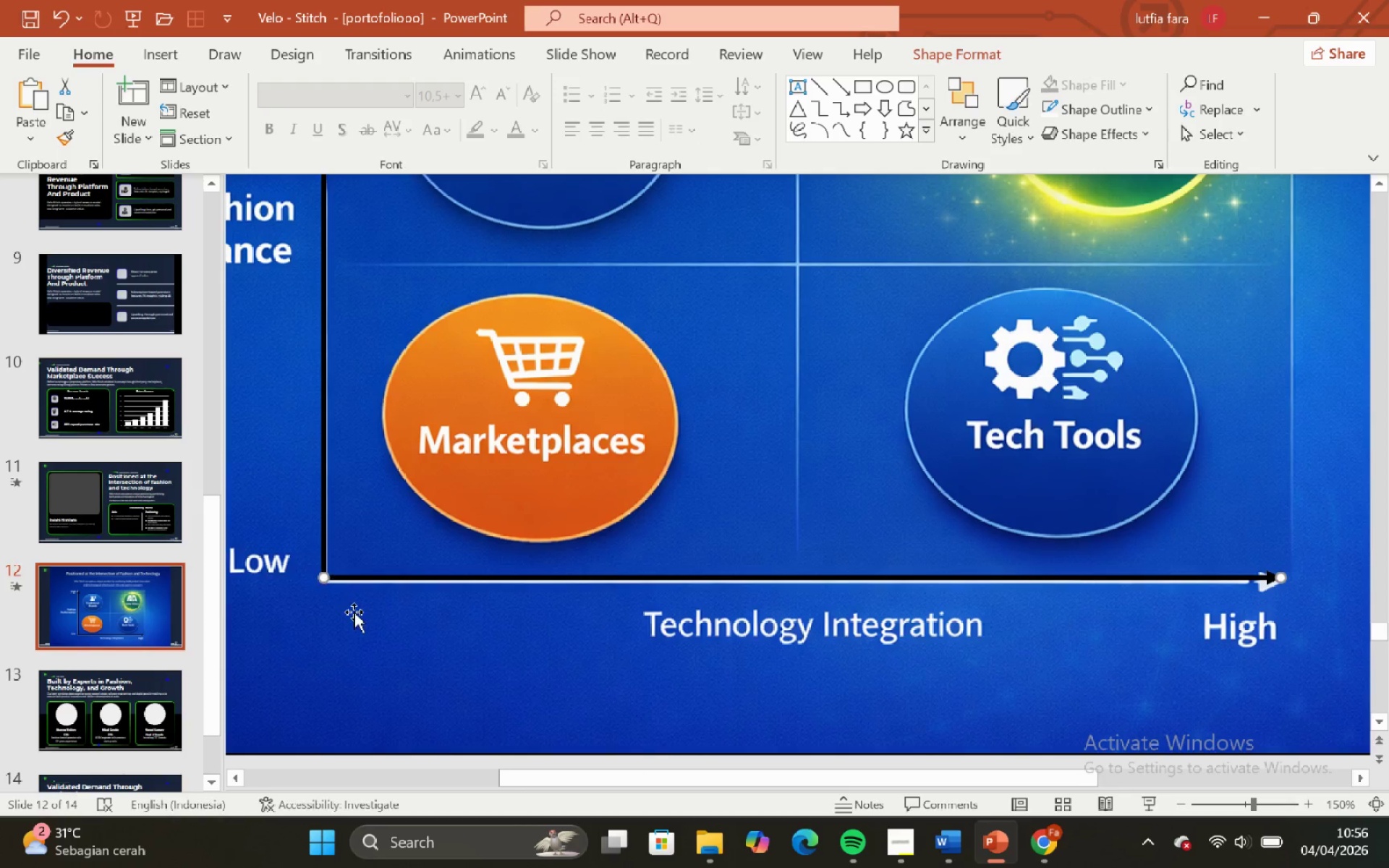 
left_click([354, 612])
 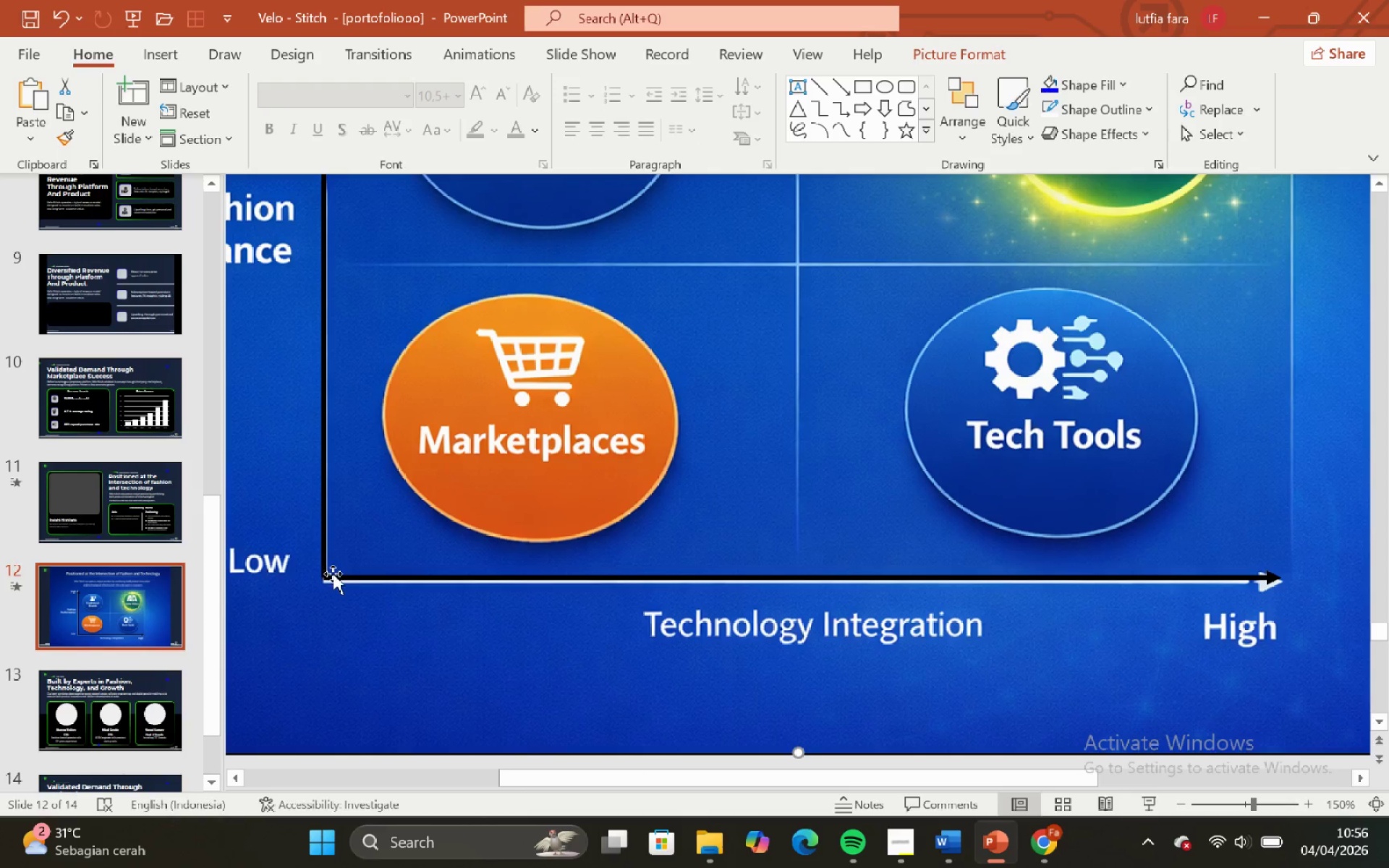 
left_click([334, 575])
 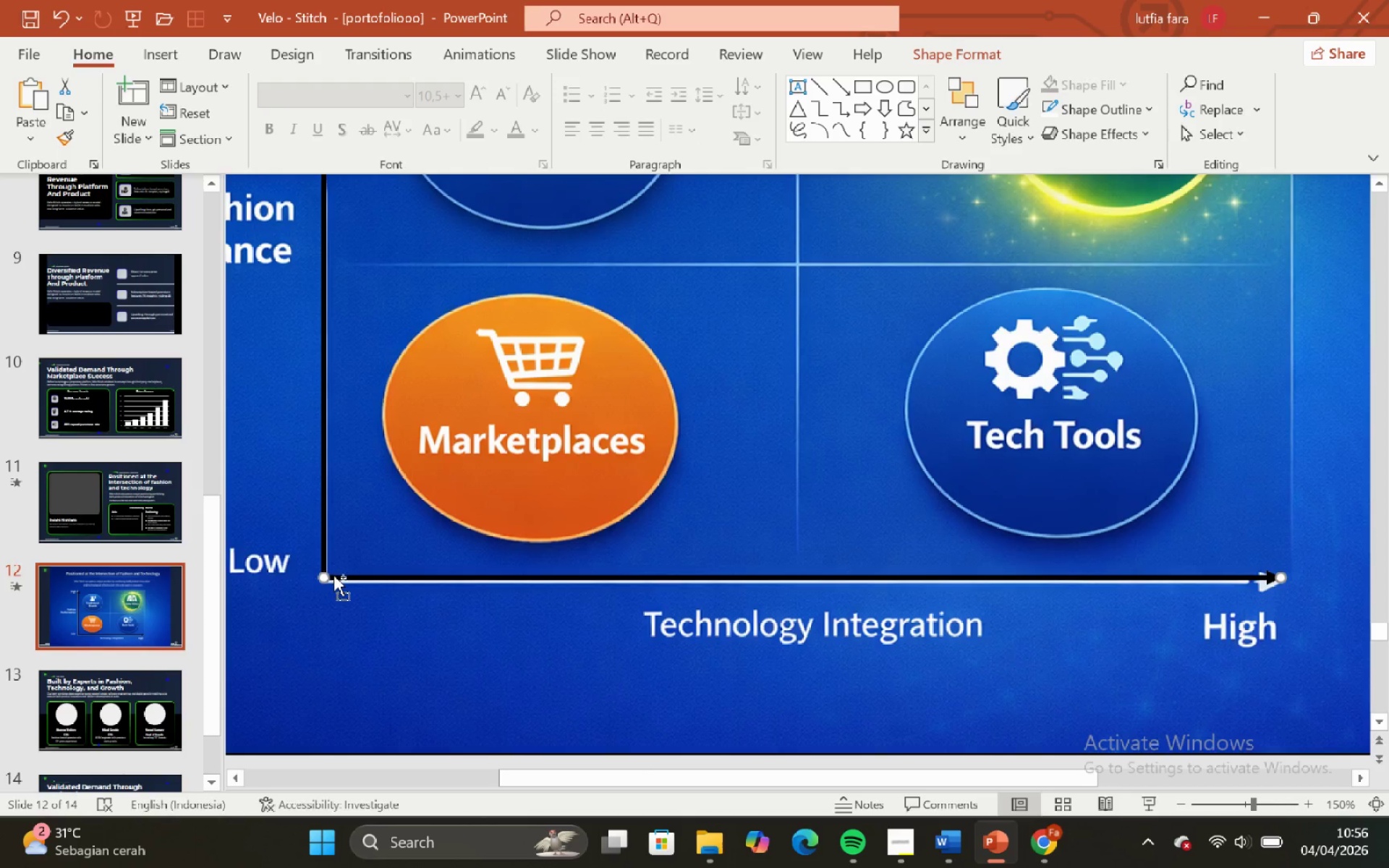 
hold_key(key=ControlLeft, duration=0.62)
hold_key(key=ShiftLeft, duration=0.62)
scroll: coordinate [376, 539], scroll_direction: up, amount: 4.0
 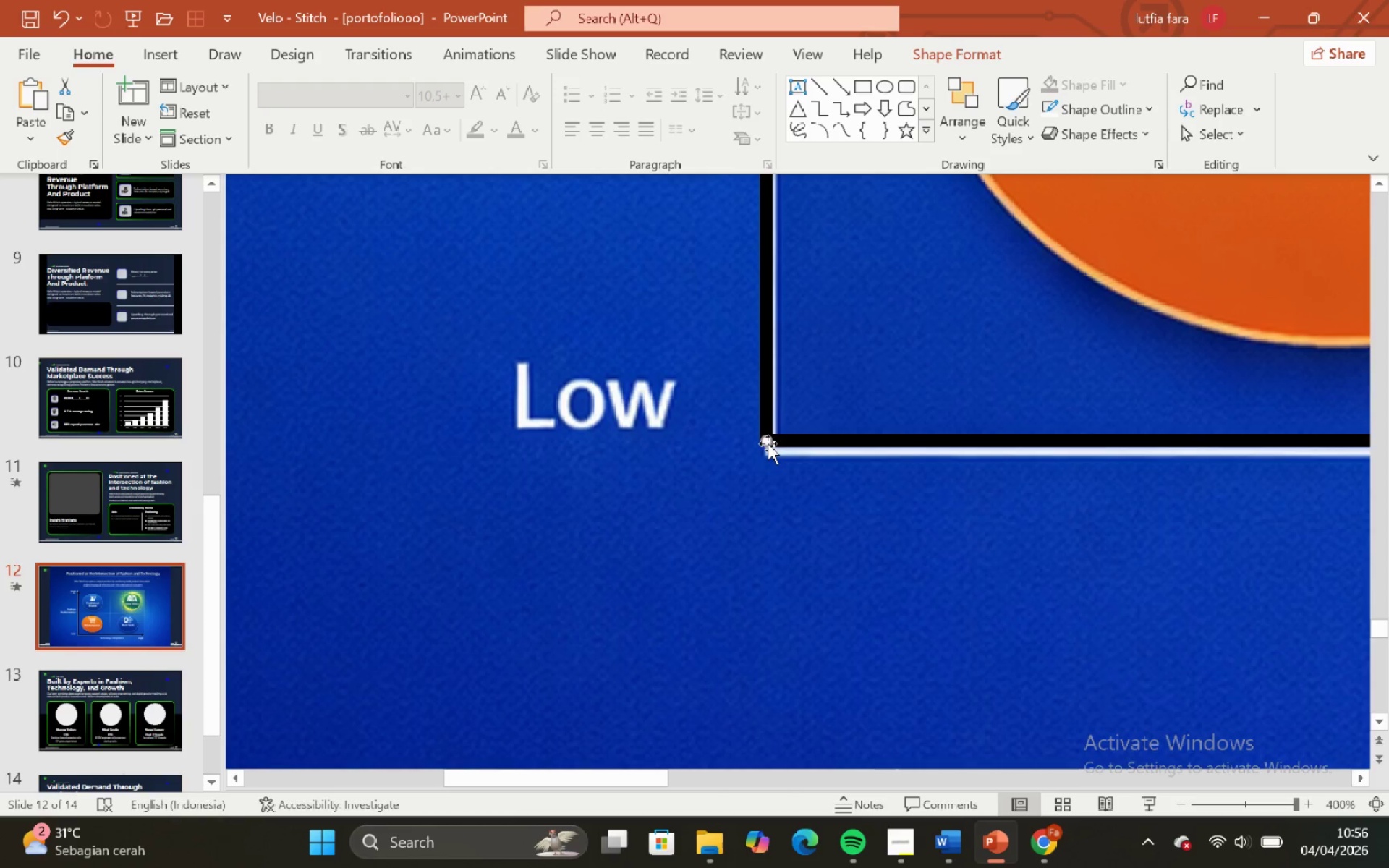 
left_click_drag(start_coordinate=[765, 439], to_coordinate=[757, 441])
 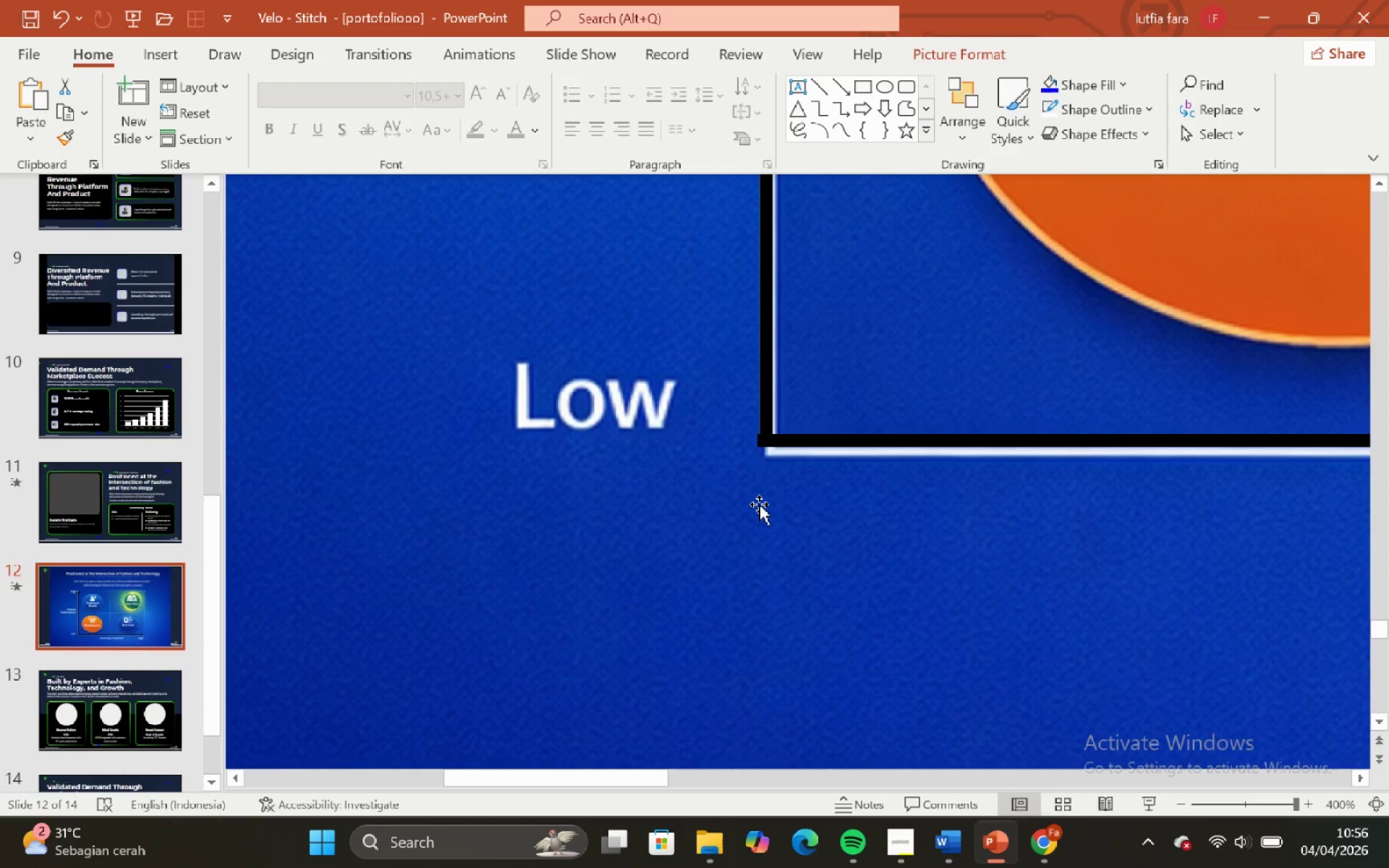 
hold_key(key=ShiftLeft, duration=1.03)
 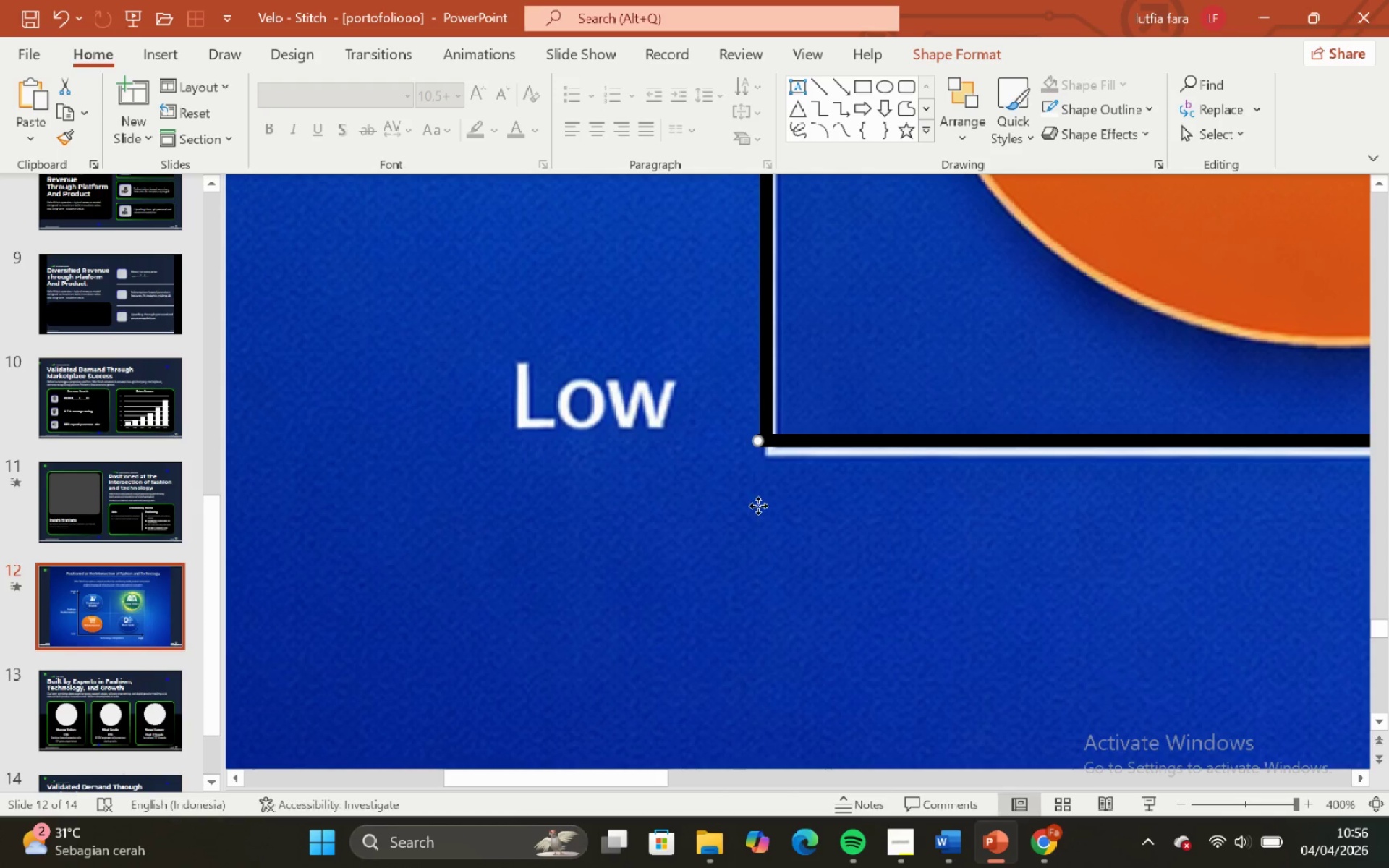 
left_click([758, 506])
 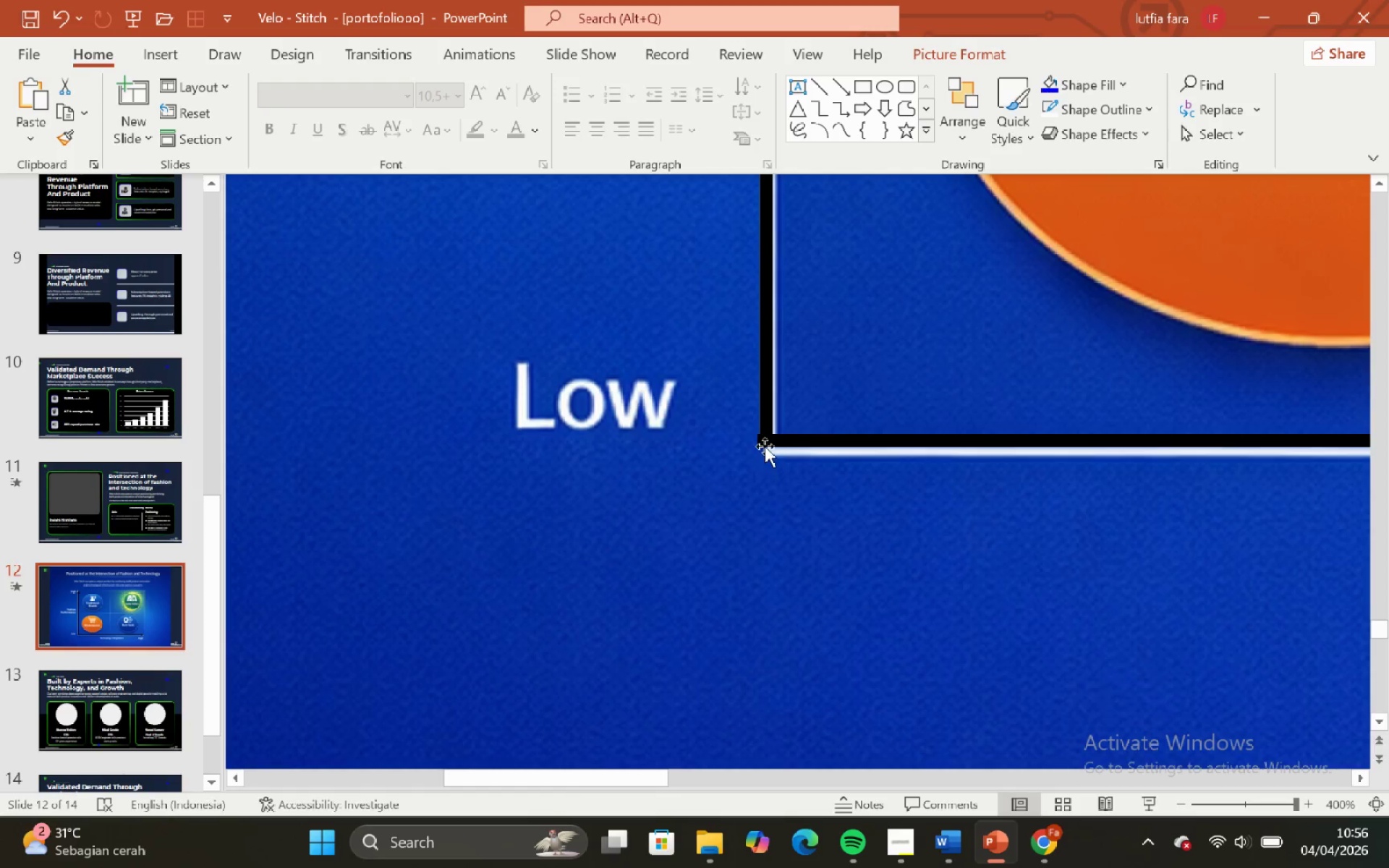 
left_click([764, 438])
 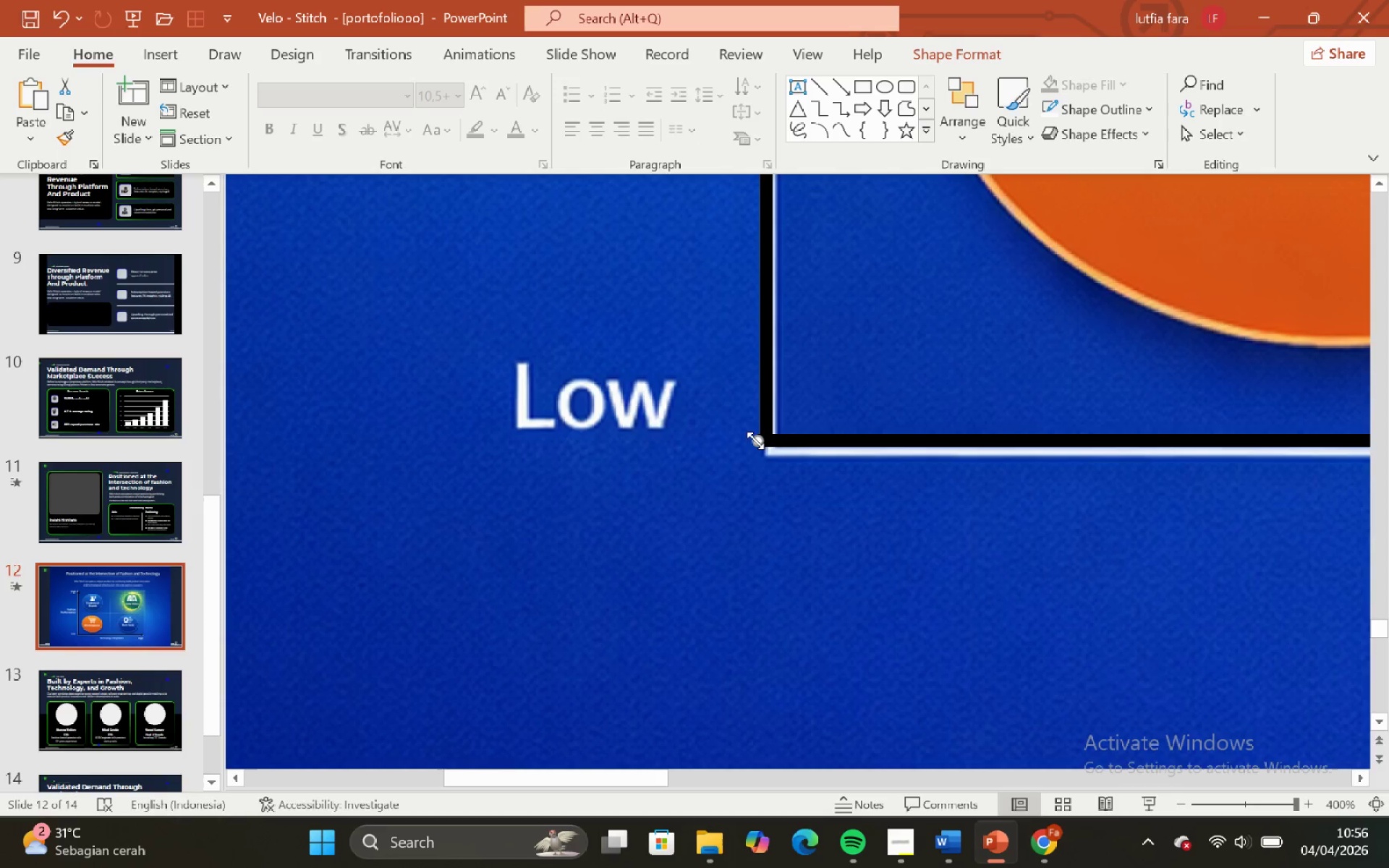 
left_click_drag(start_coordinate=[755, 441], to_coordinate=[759, 441])
 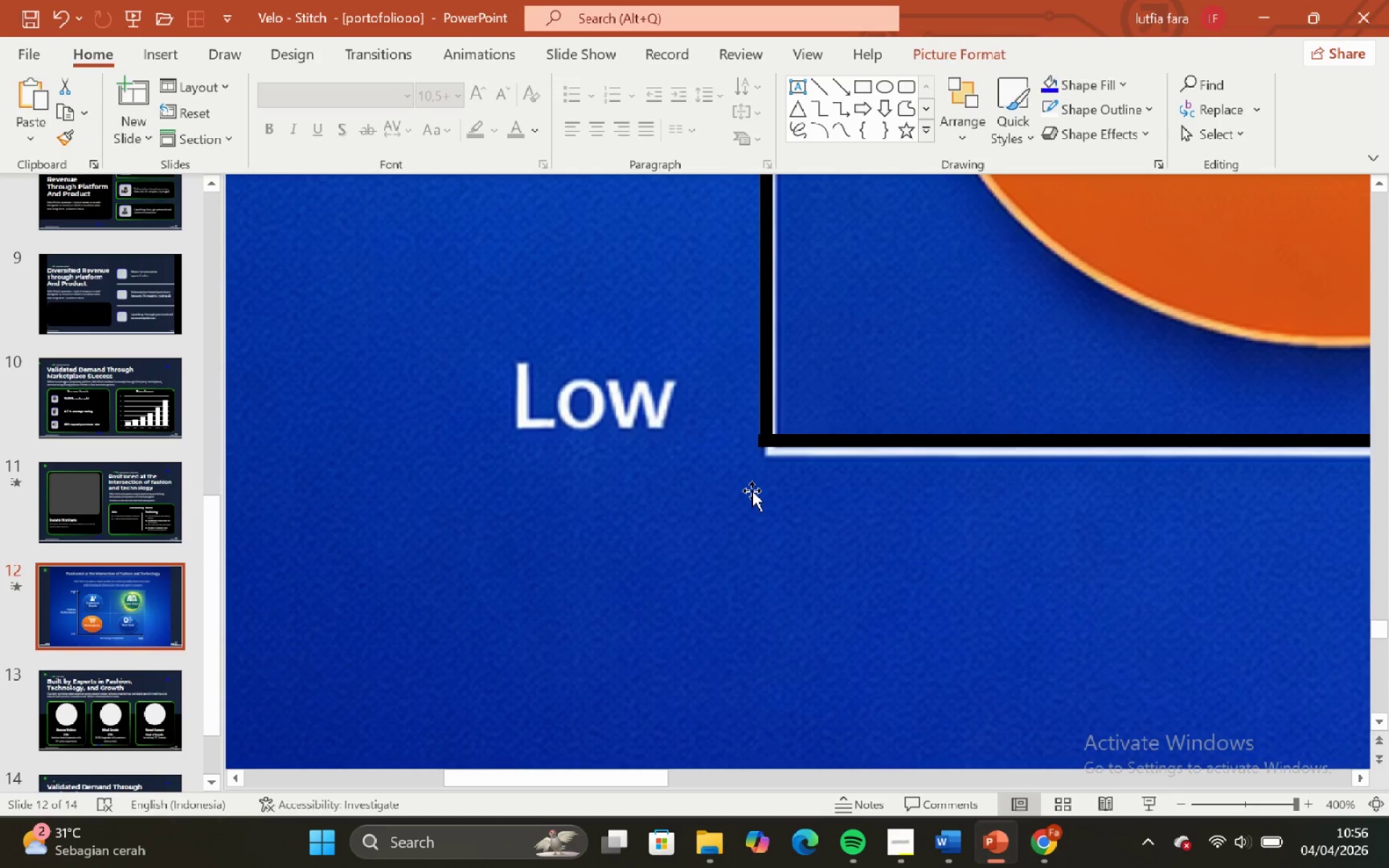 
left_click([752, 490])
 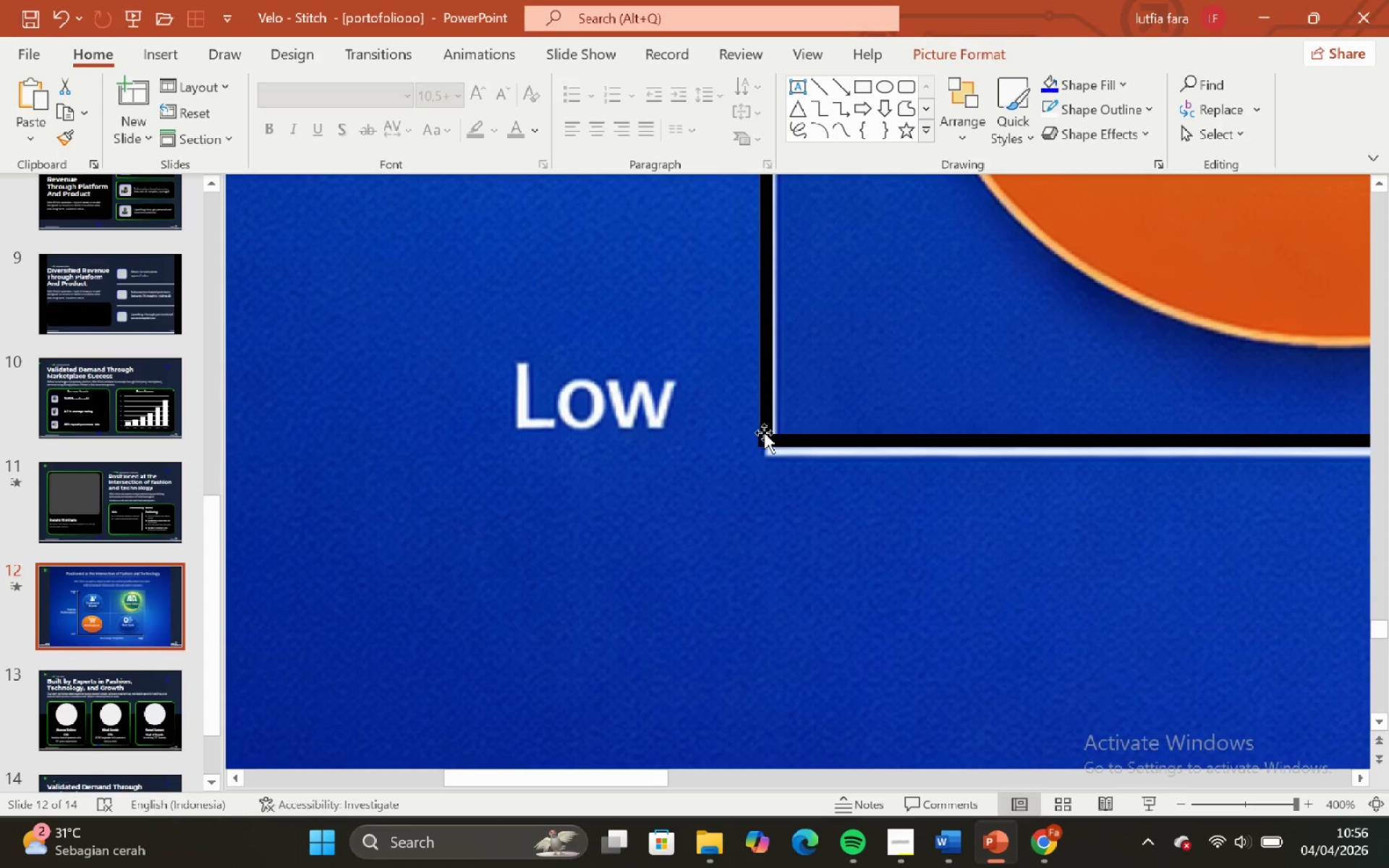 
left_click([758, 417])
 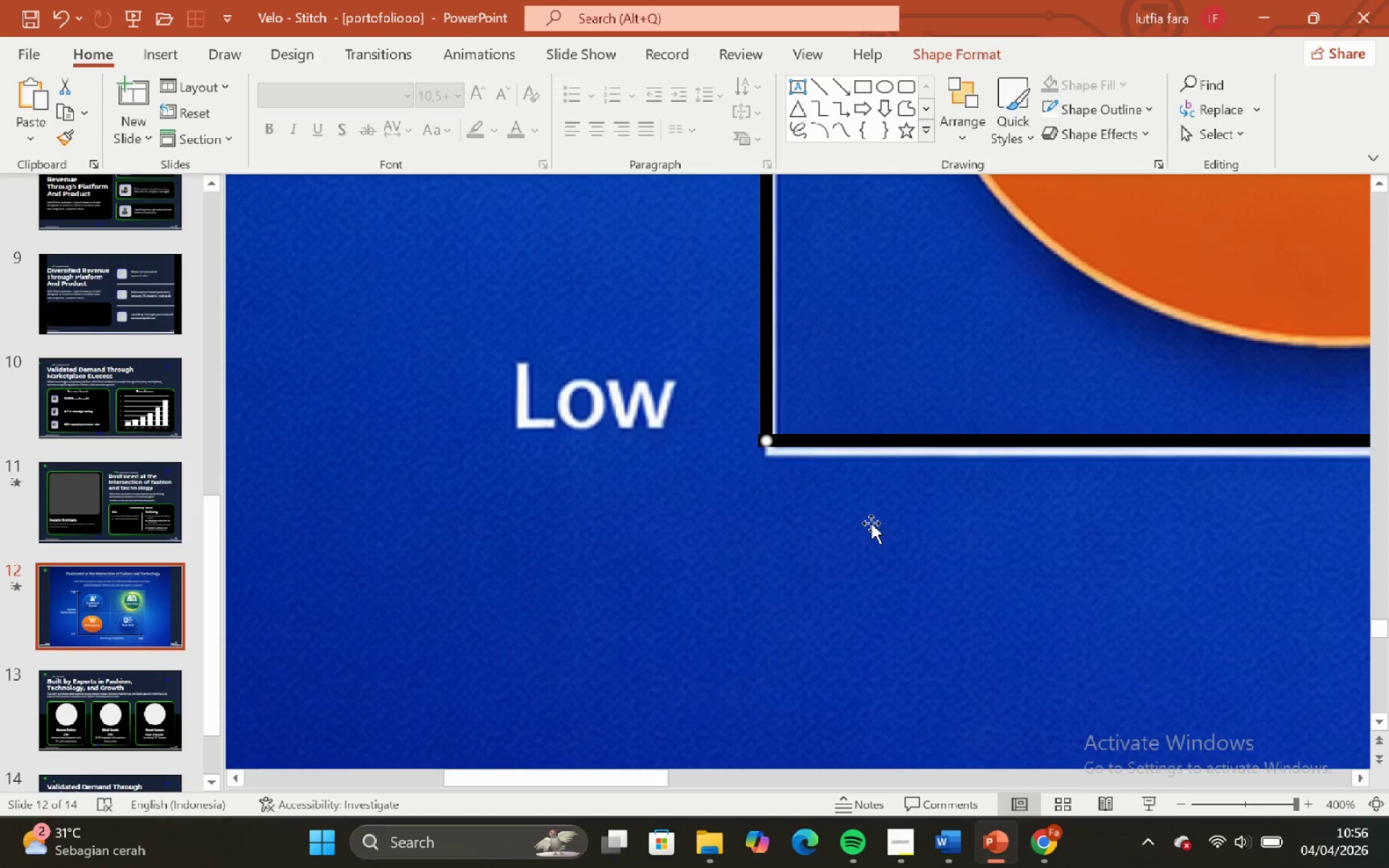 
key(ArrowLeft)
 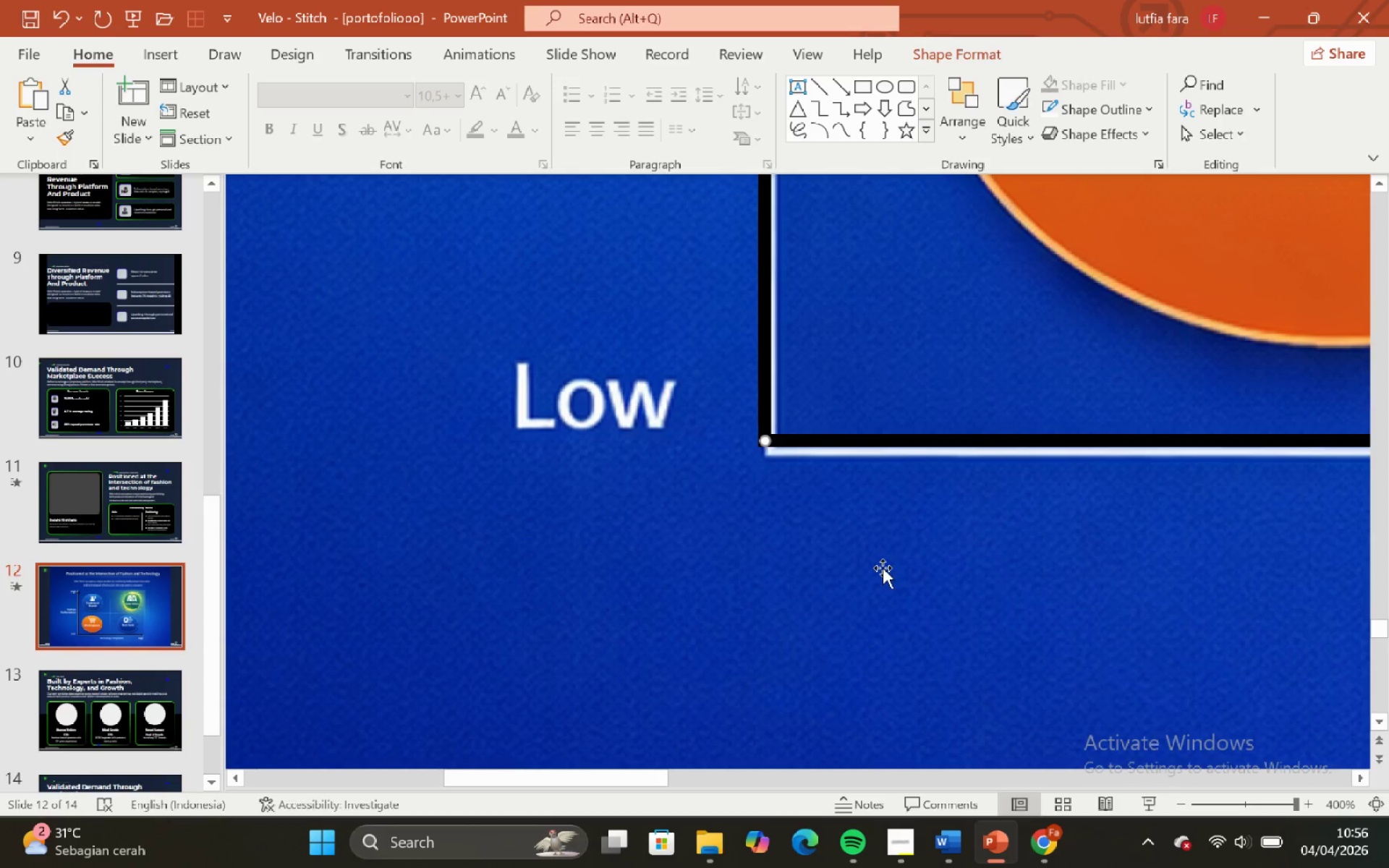 
key(ArrowLeft)
 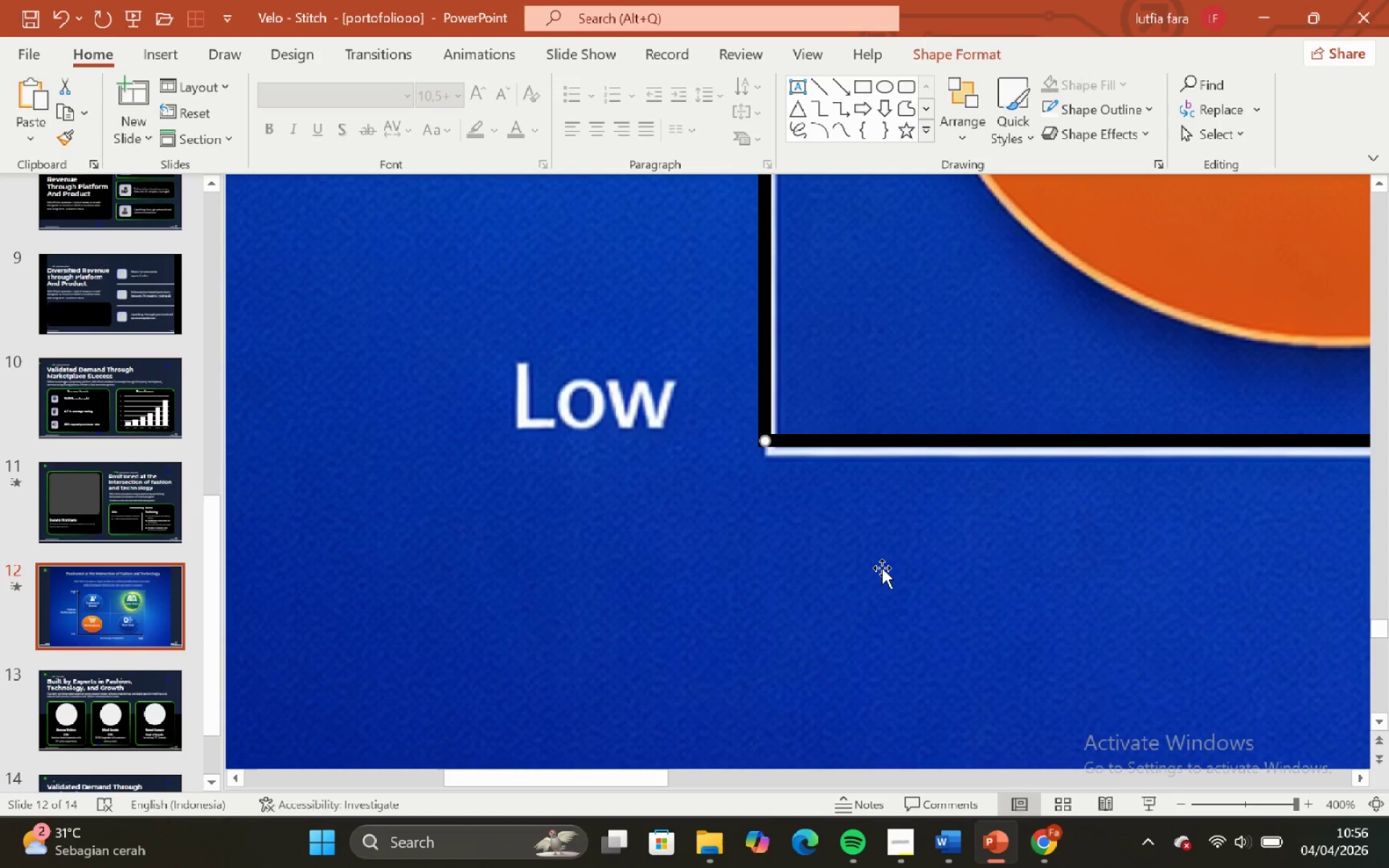 
key(ArrowLeft)
 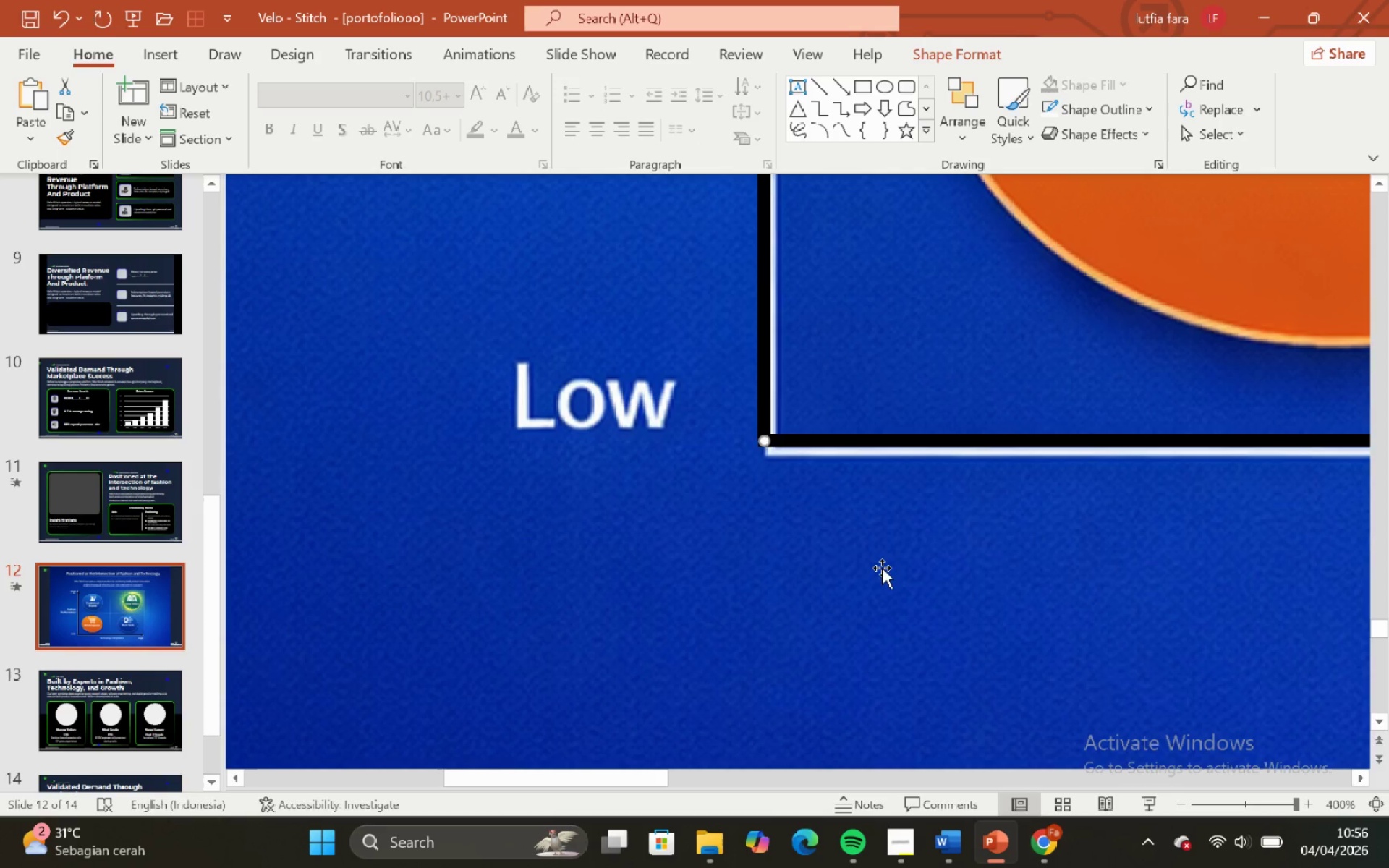 
left_click([882, 568])
 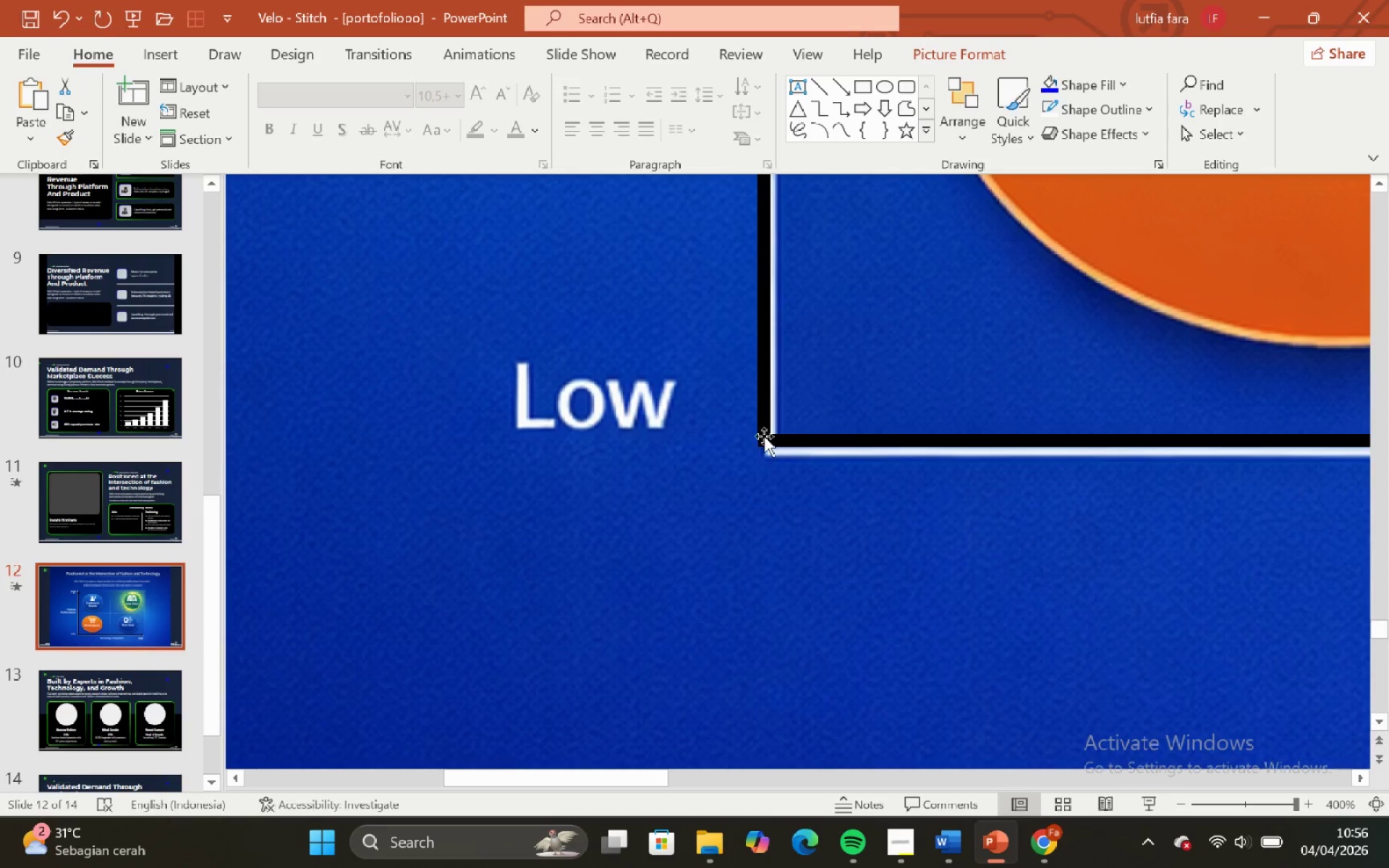 
left_click([763, 422])
 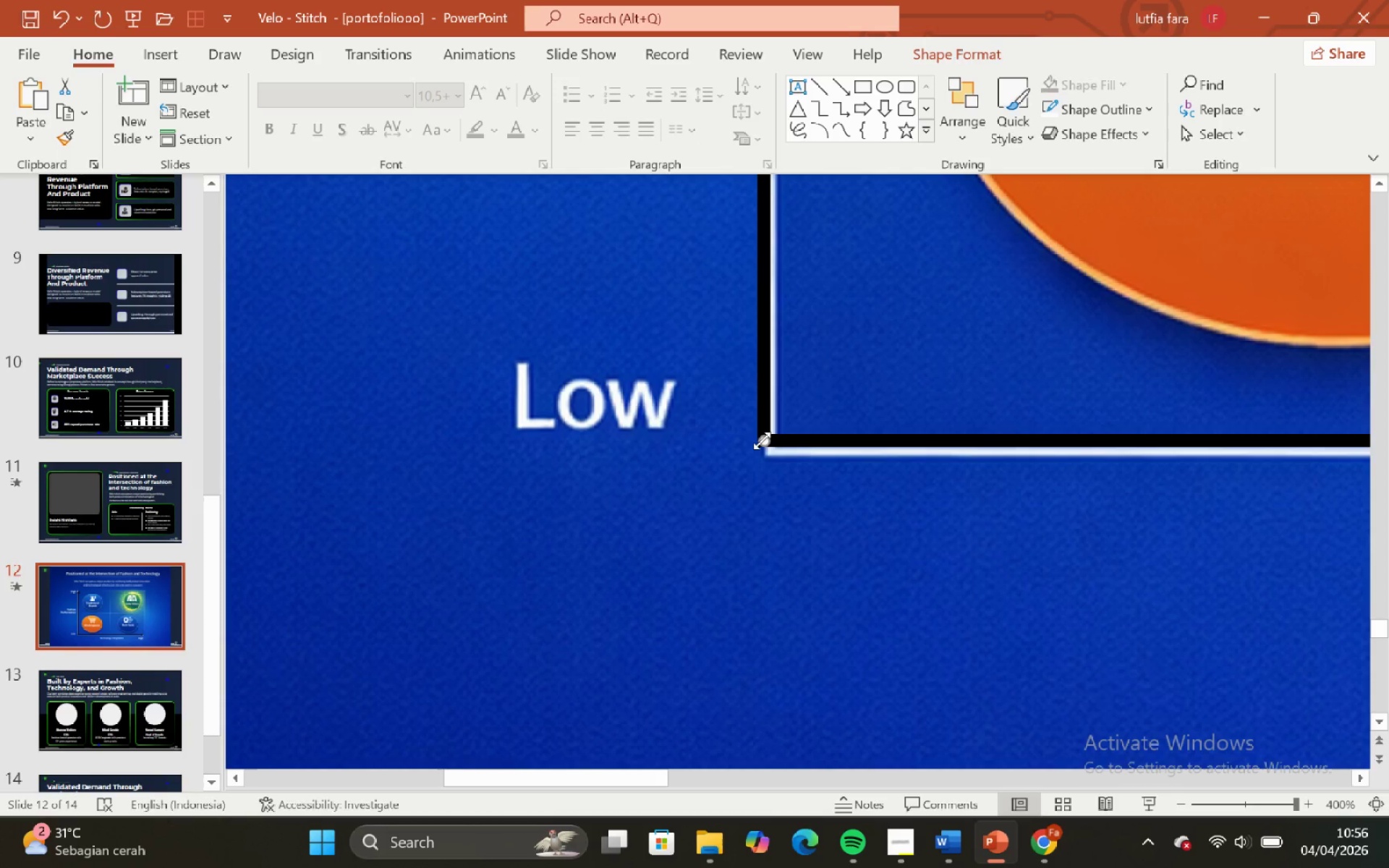 
left_click_drag(start_coordinate=[762, 440], to_coordinate=[763, 445])
 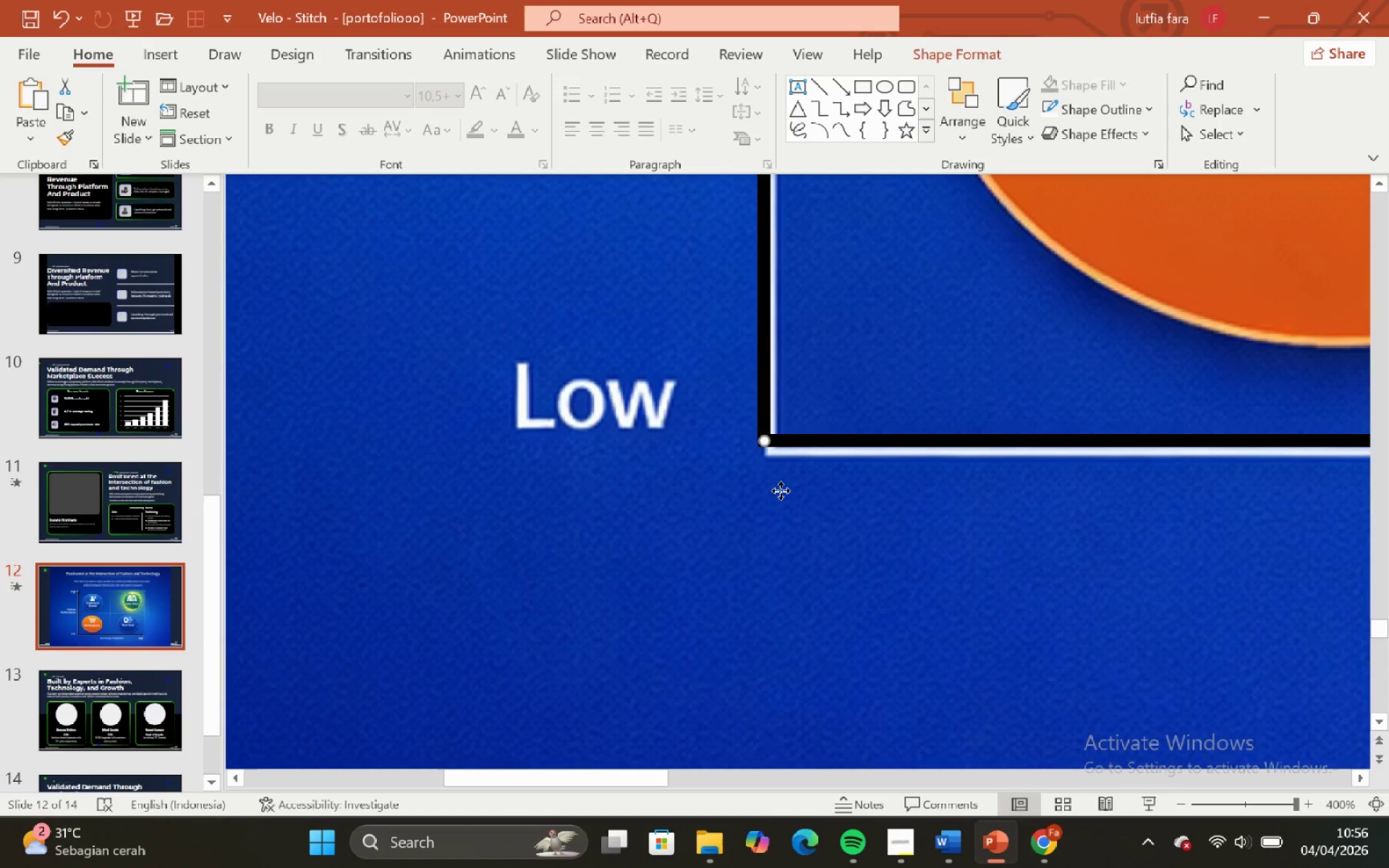 
left_click([781, 490])
 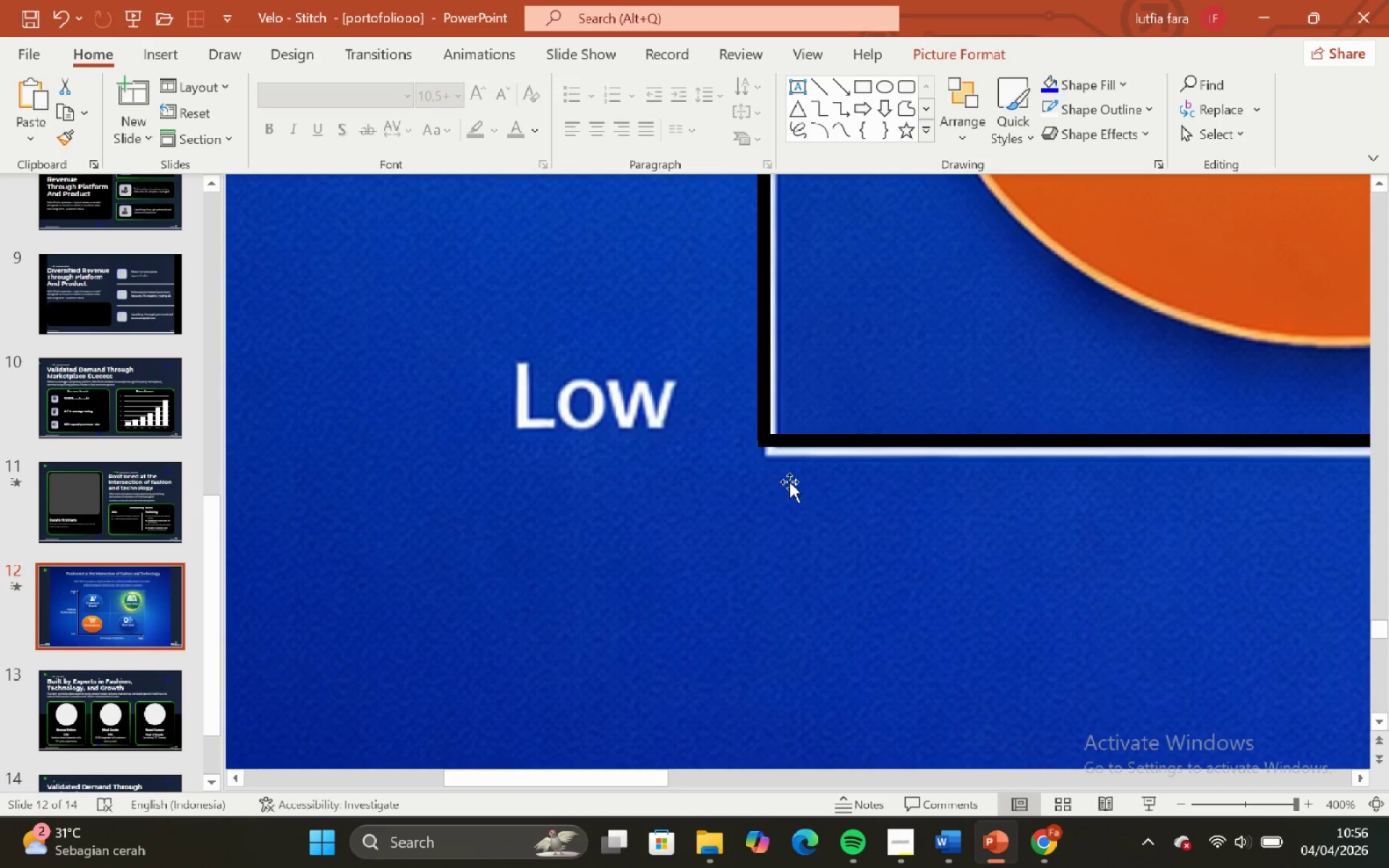 
hold_key(key=ControlLeft, duration=1.44)
hold_key(key=ShiftLeft, duration=1.39)
scroll: coordinate [789, 481], scroll_direction: down, amount: 4.0
 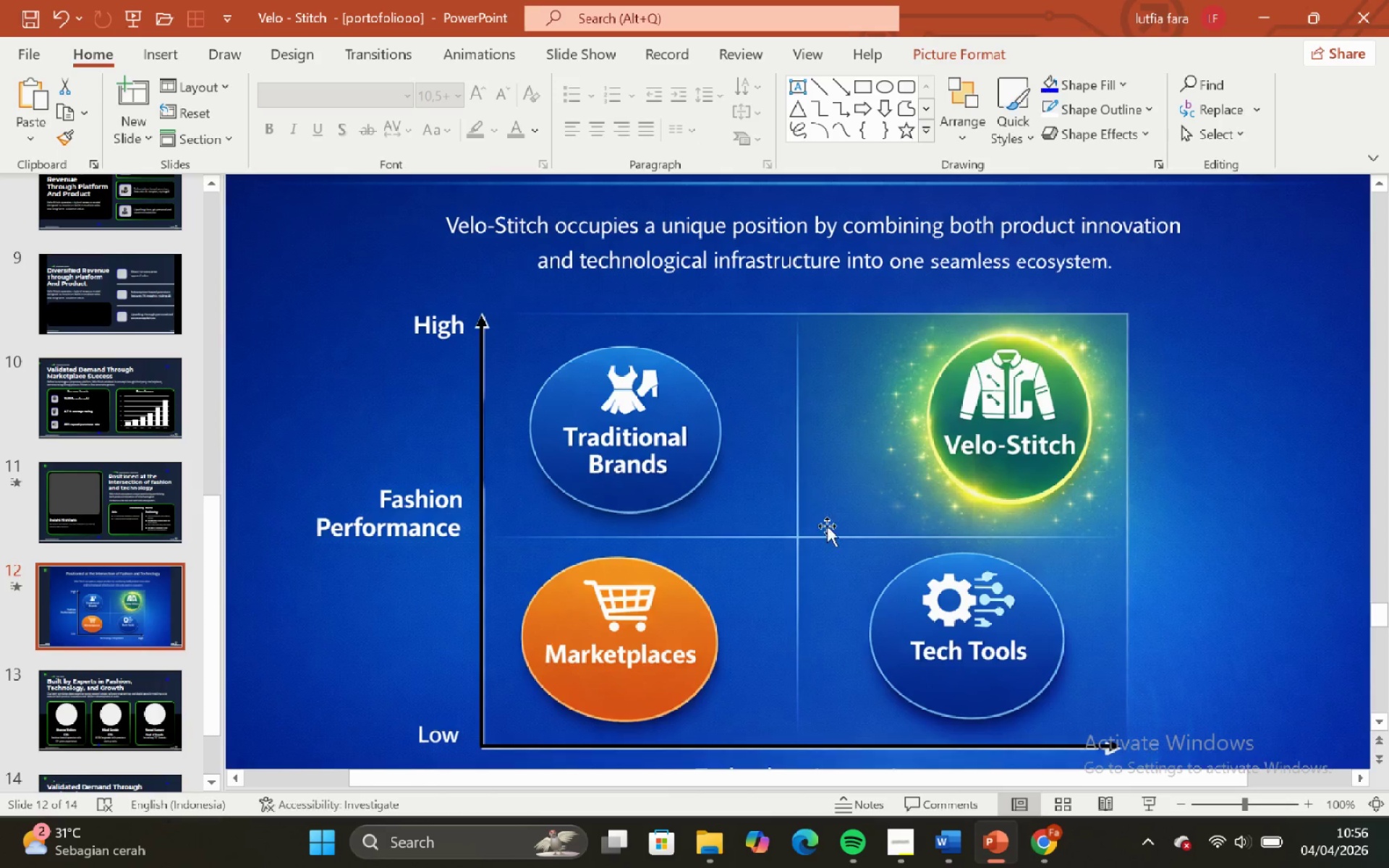 
hold_key(key=ShiftLeft, duration=0.66)
hold_key(key=ControlLeft, duration=0.62)
scroll: coordinate [998, 555], scroll_direction: down, amount: 3.0
 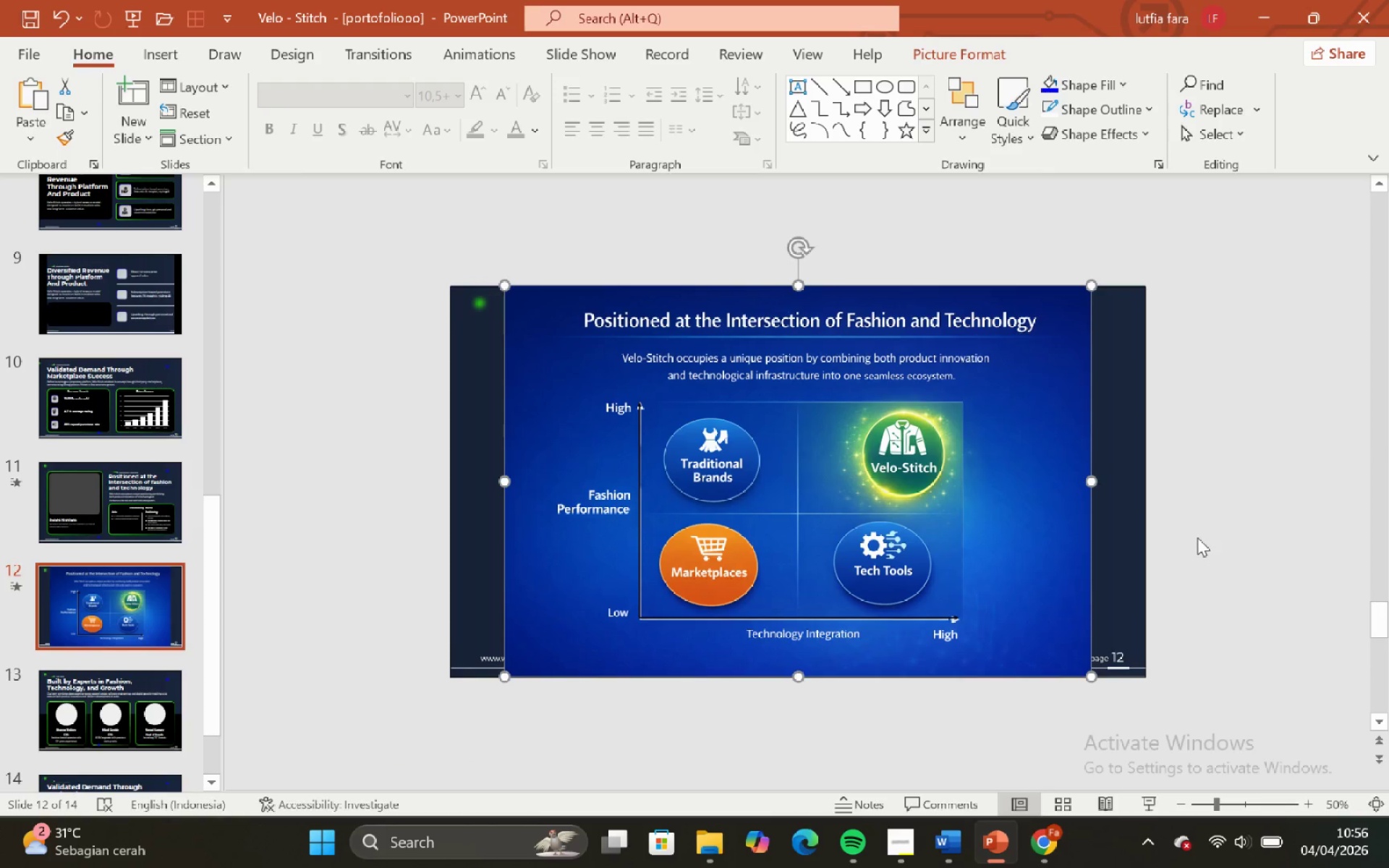 
left_click([1195, 532])
 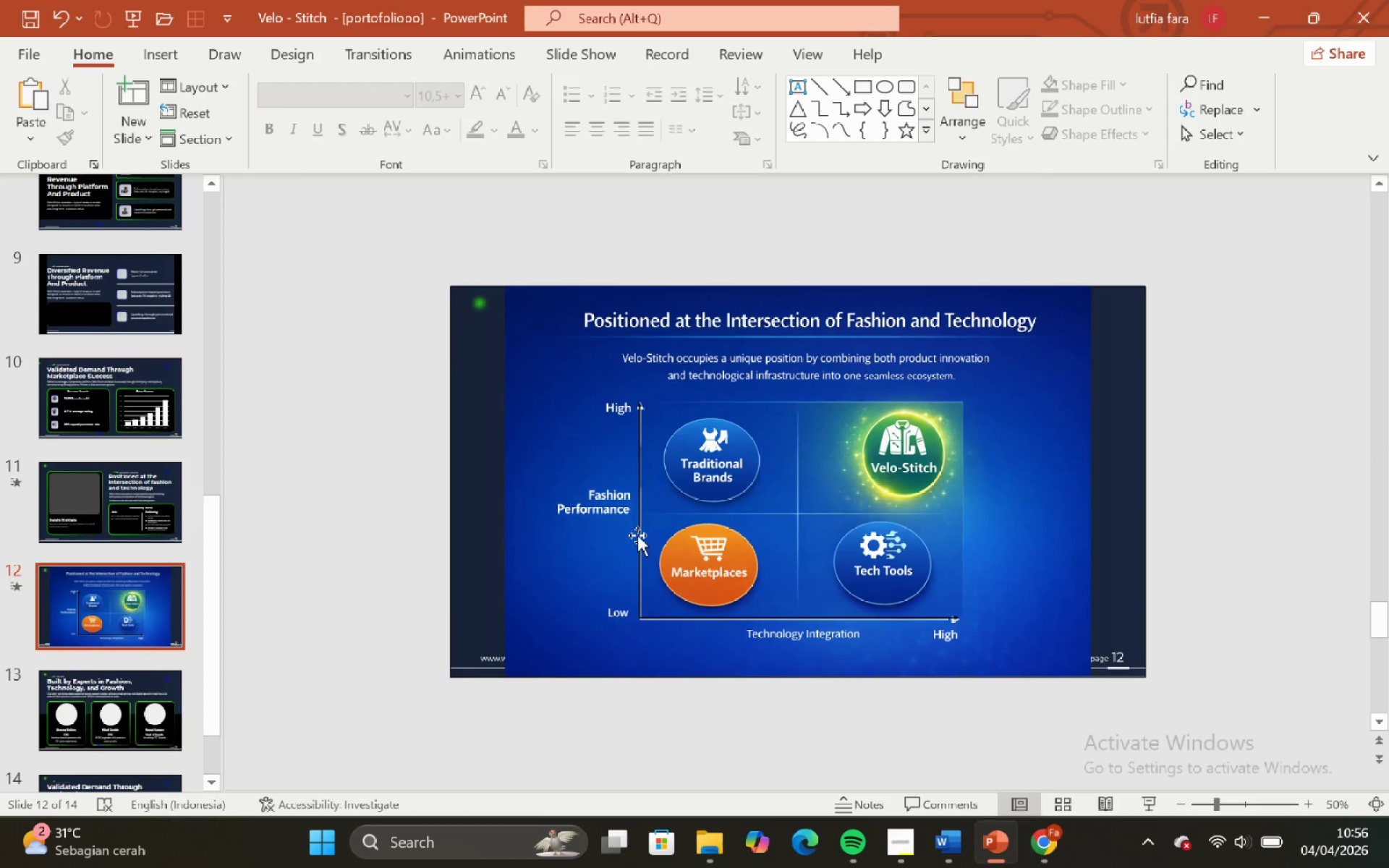 
left_click([637, 535])
 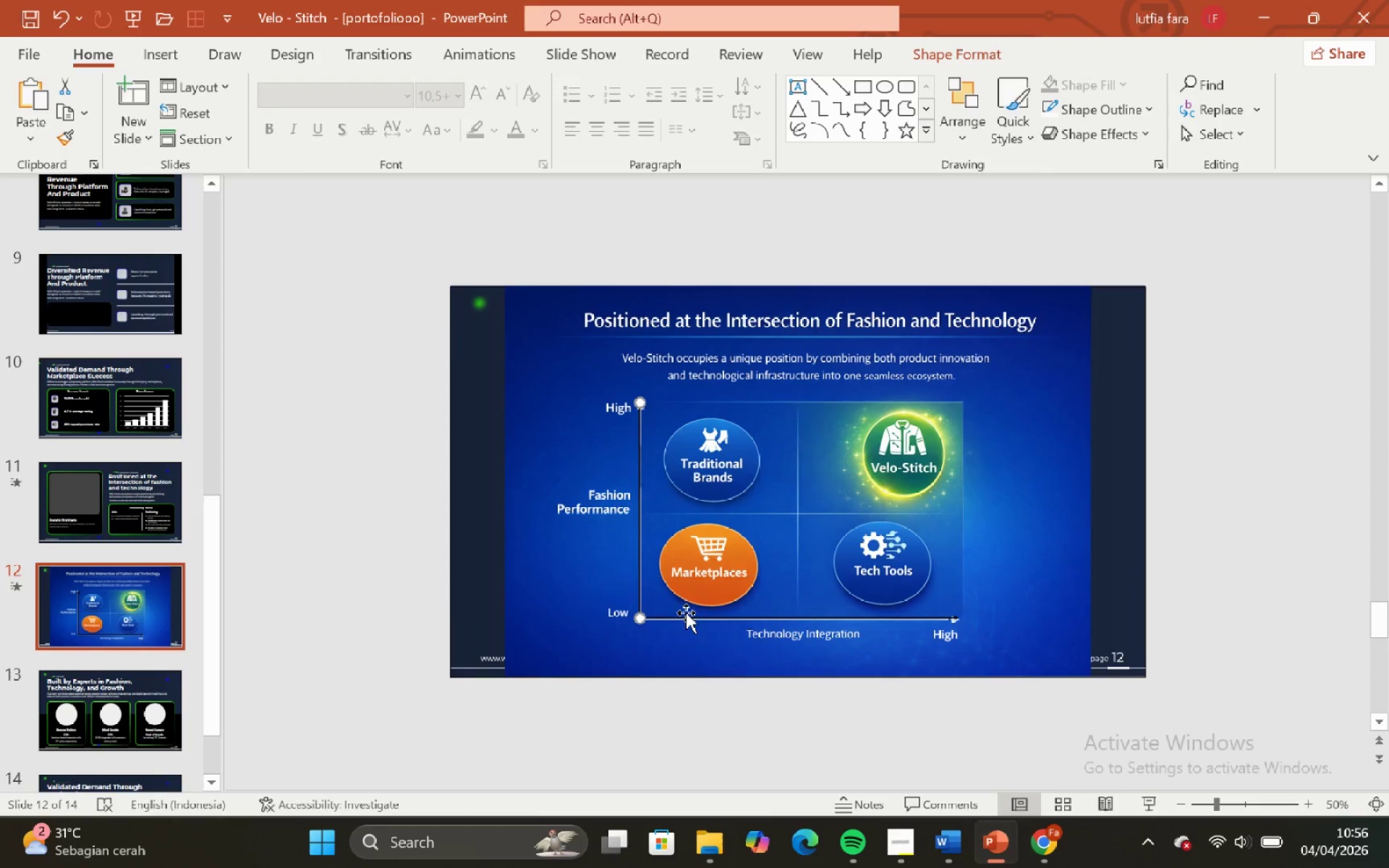 
hold_key(key=ShiftLeft, duration=1.74)
left_click([694, 619])
 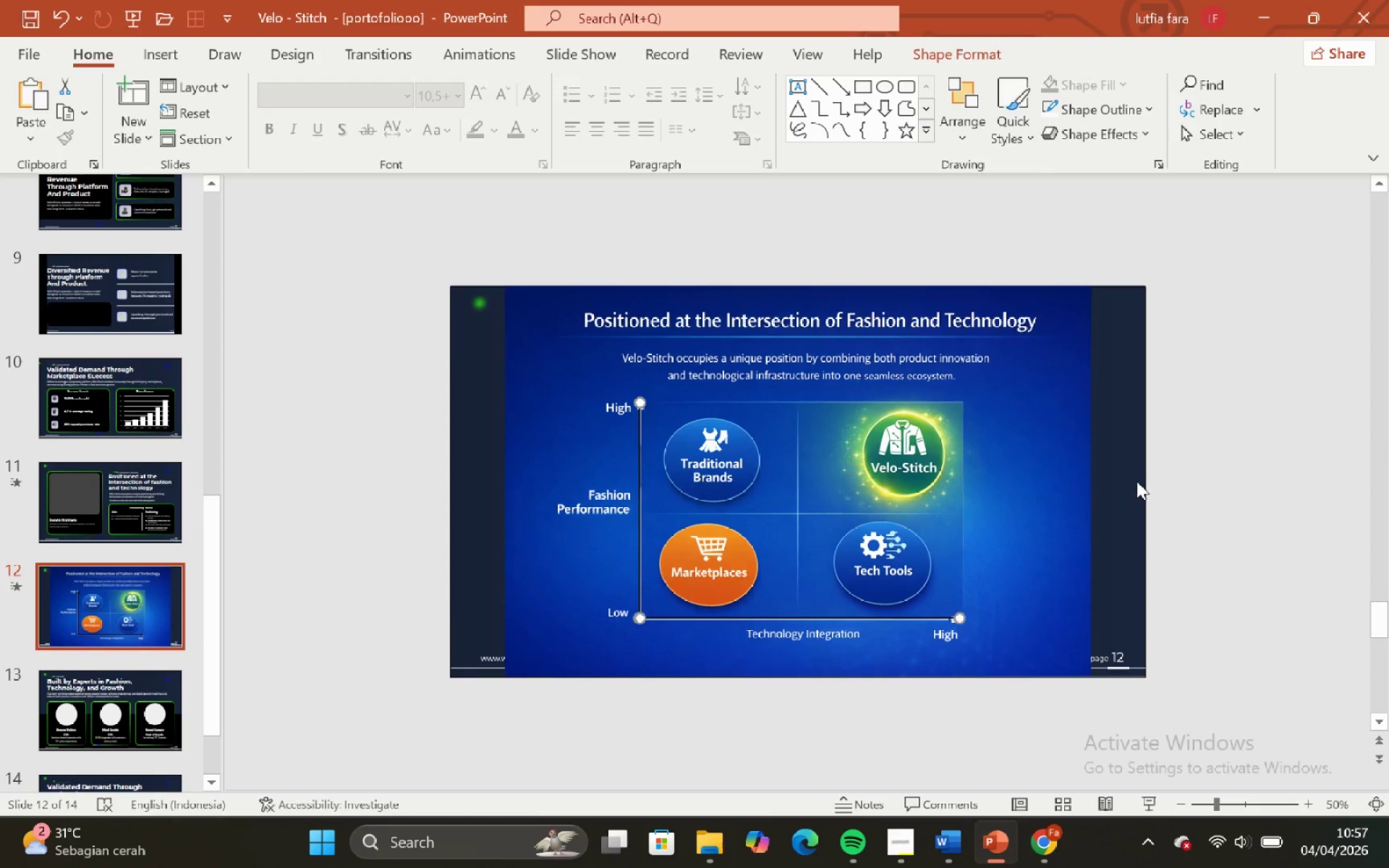 
left_click_drag(start_coordinate=[1137, 481], to_coordinate=[1141, 482])
 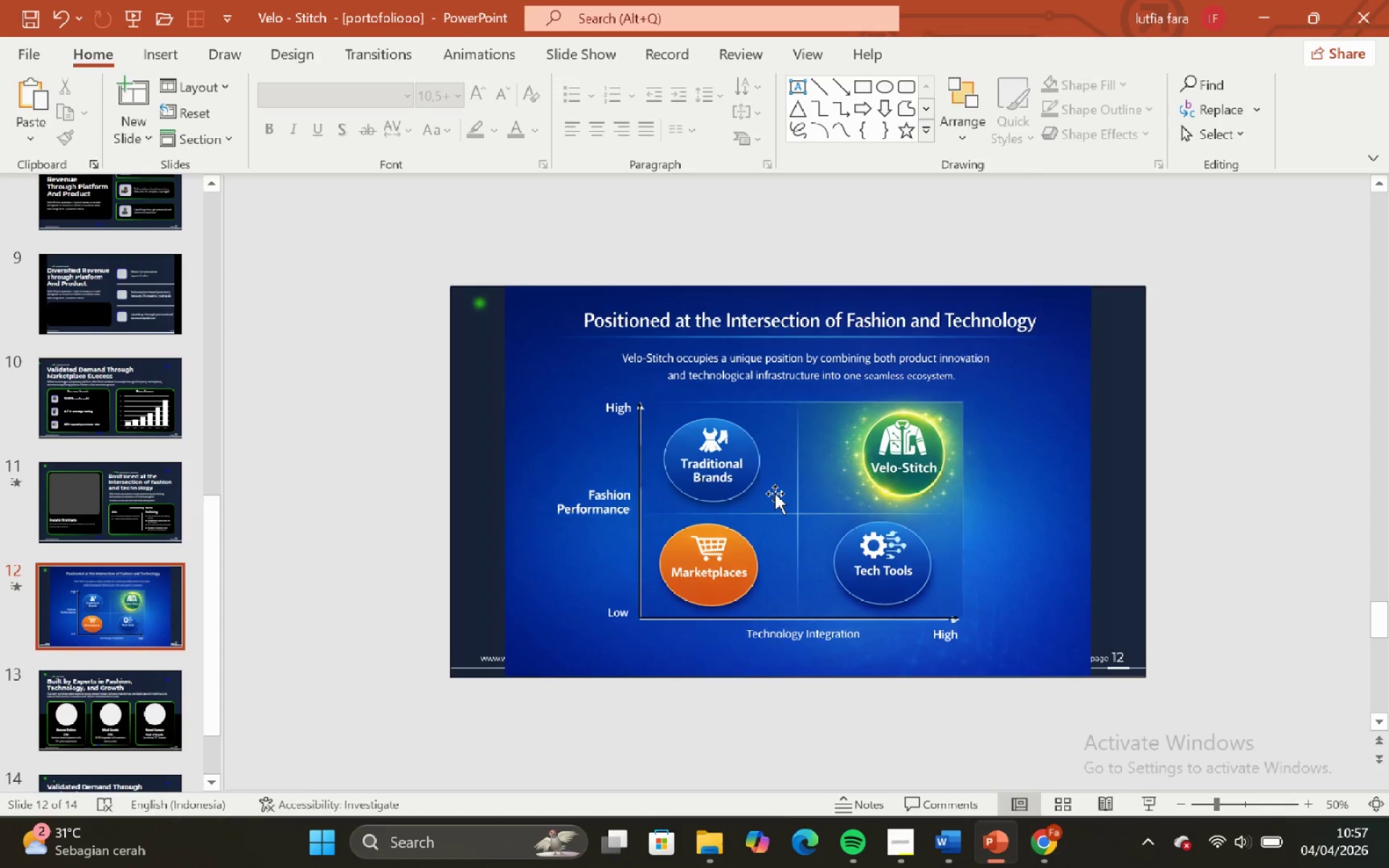 
wait(11.97)
 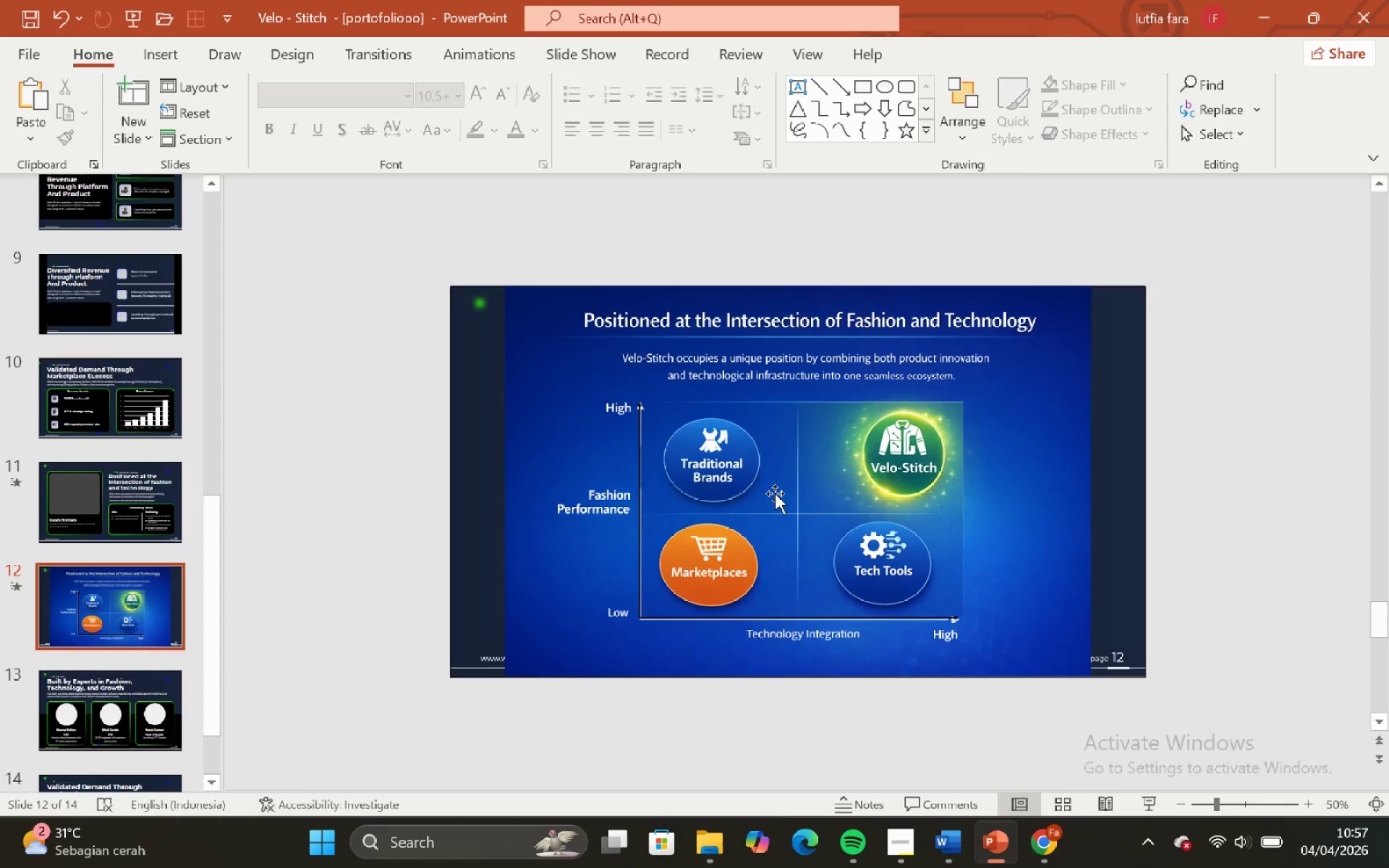 
hold_key(key=ControlLeft, duration=0.45)
hold_key(key=ShiftLeft, duration=0.38)
scroll: coordinate [664, 401], scroll_direction: up, amount: 2.0
 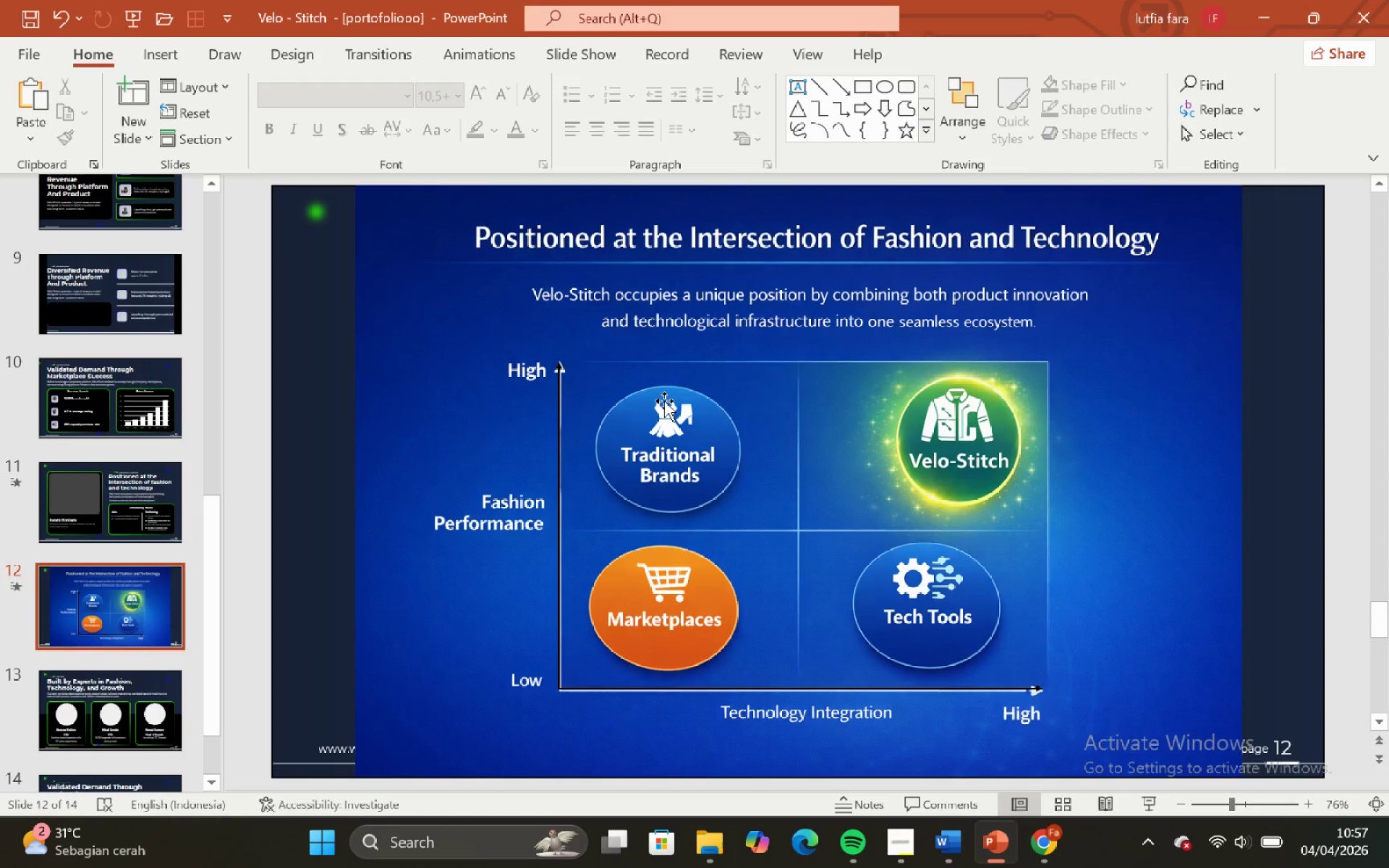 
hold_key(key=ControlLeft, duration=1.38)
hold_key(key=ShiftLeft, duration=1.34)
scroll: coordinate [664, 401], scroll_direction: up, amount: 2.0
 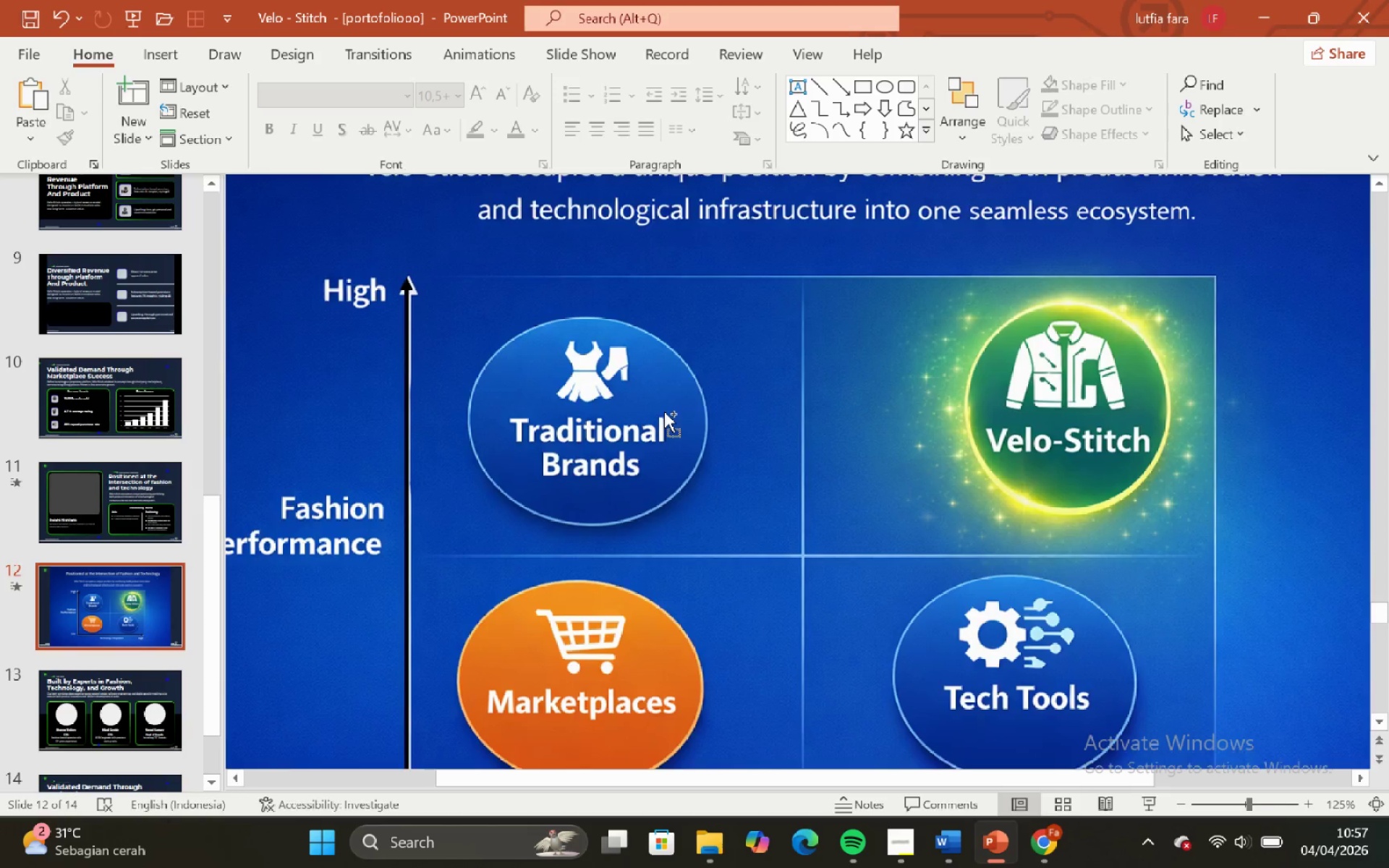 
scroll: coordinate [664, 412], scroll_direction: none, amount: 0.0
 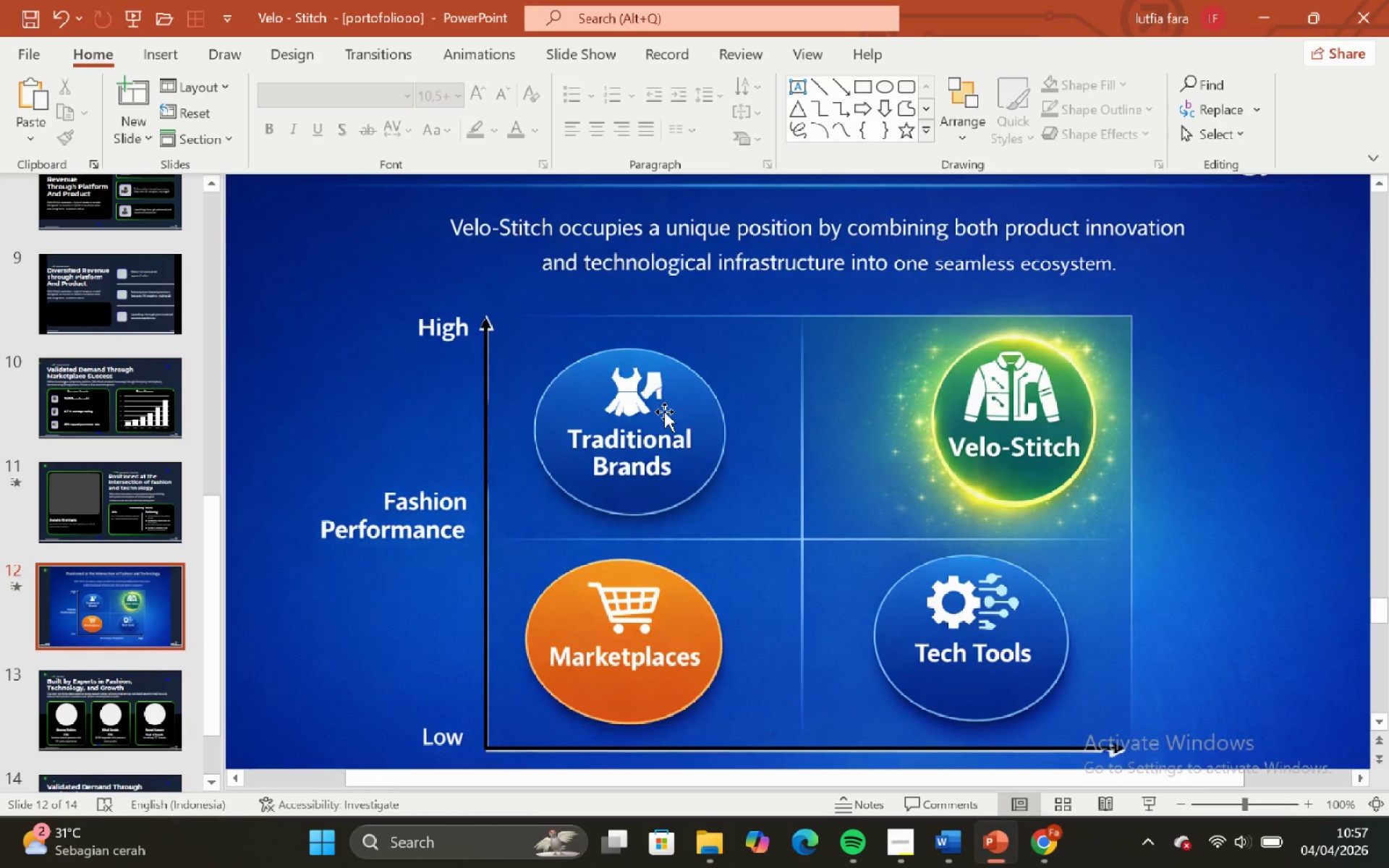 
scroll: coordinate [664, 412], scroll_direction: down, amount: 4.0
 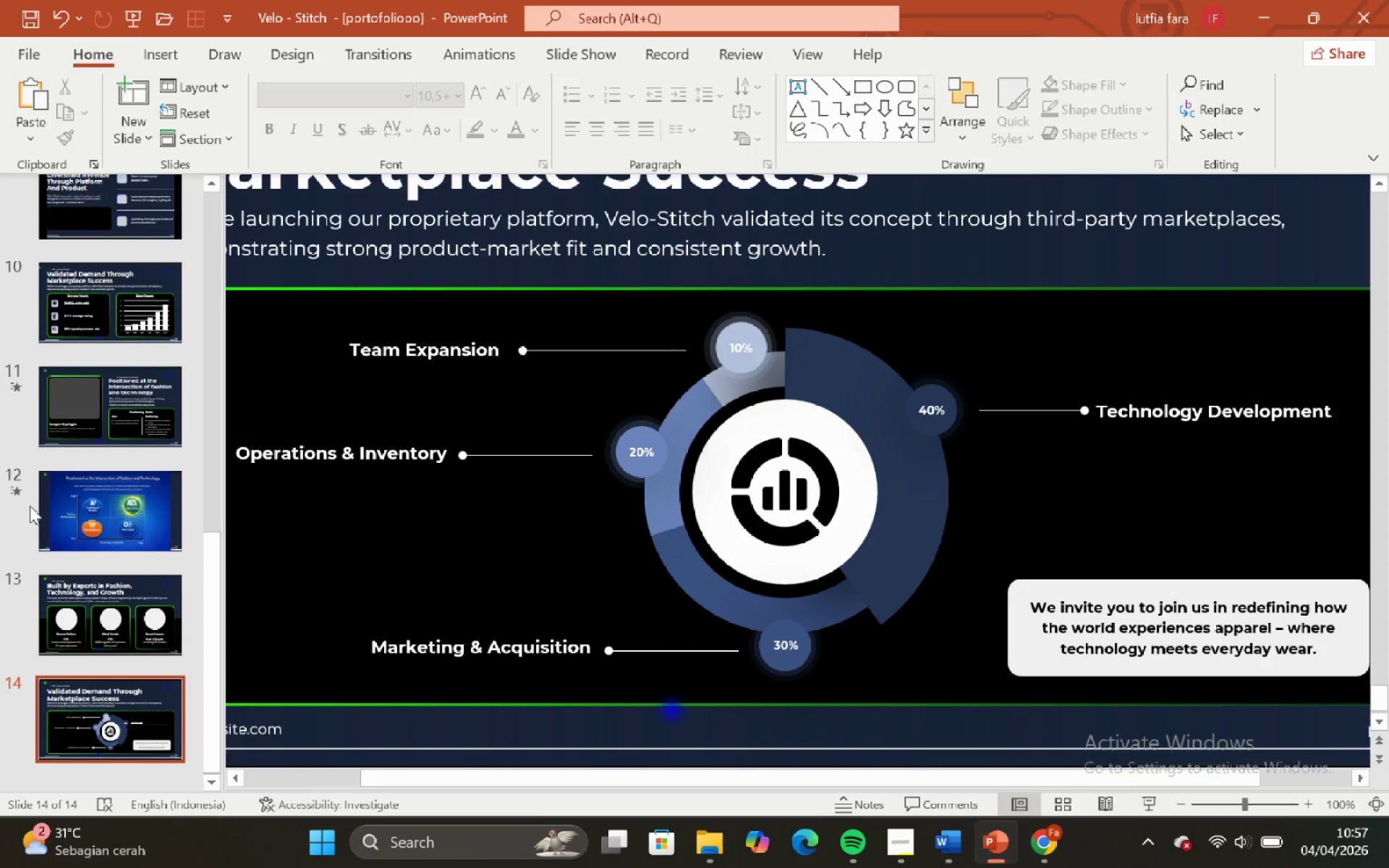 
left_click([128, 509])
 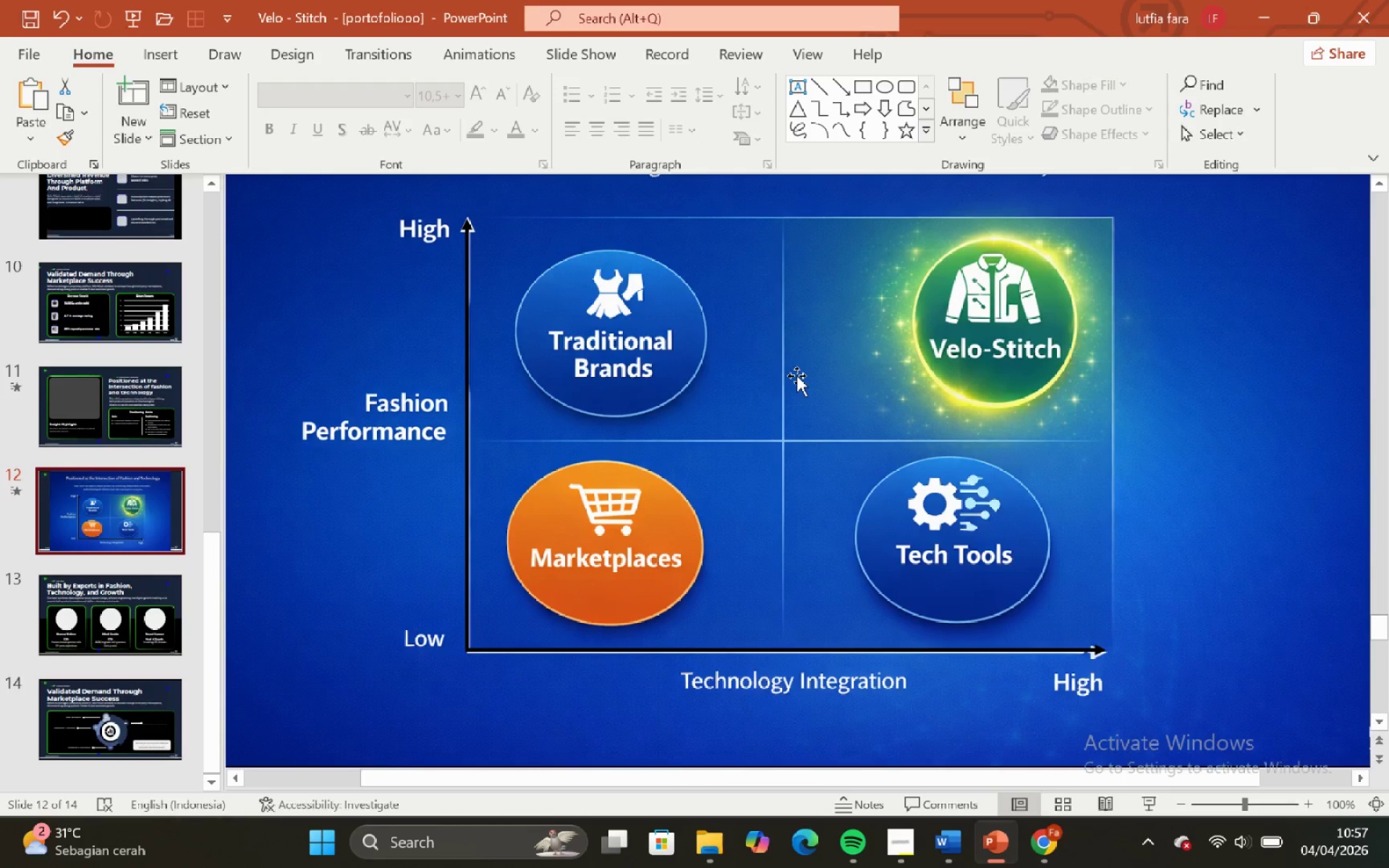 
scroll: coordinate [797, 375], scroll_direction: none, amount: 0.0
 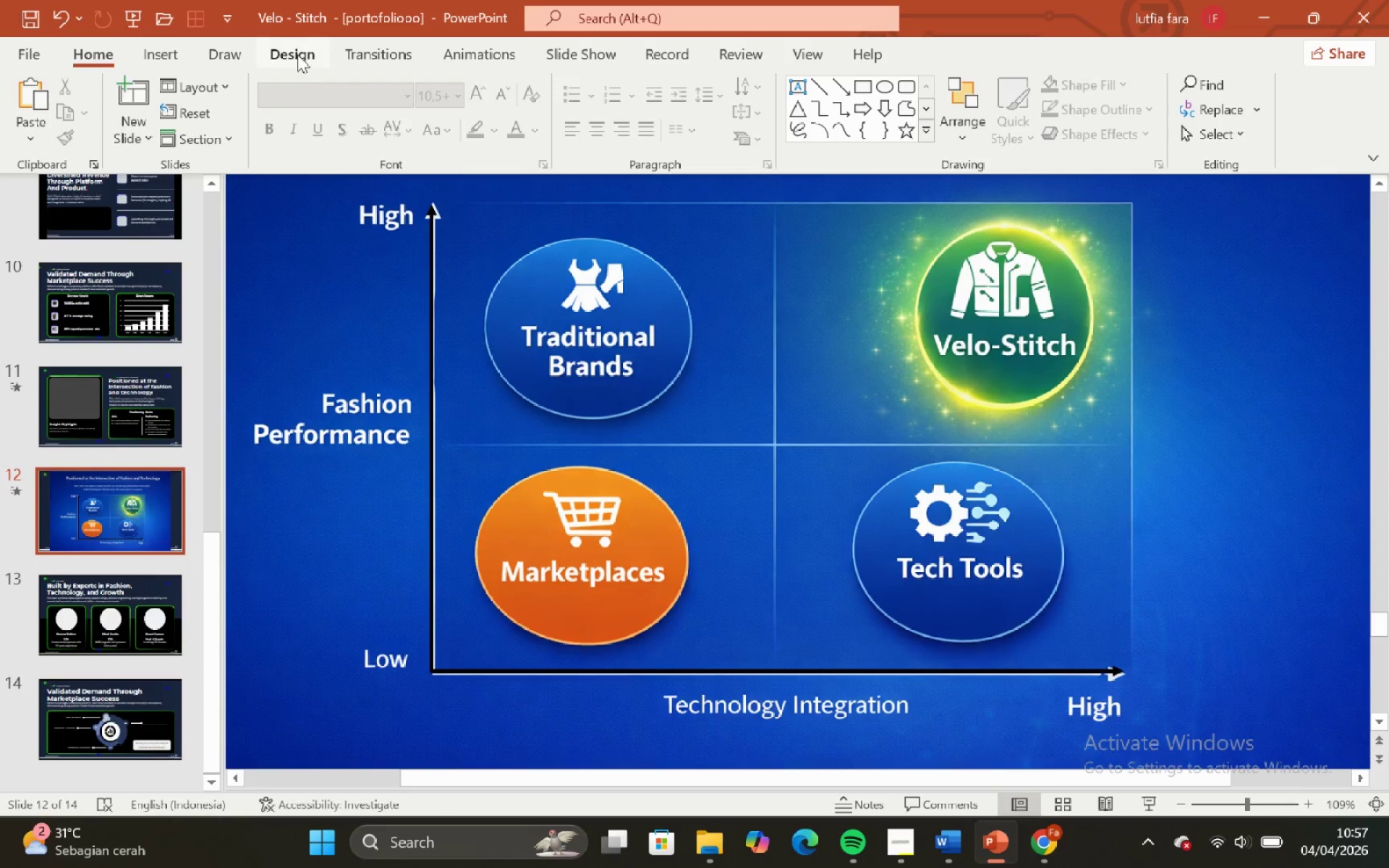 
left_click([164, 52])
 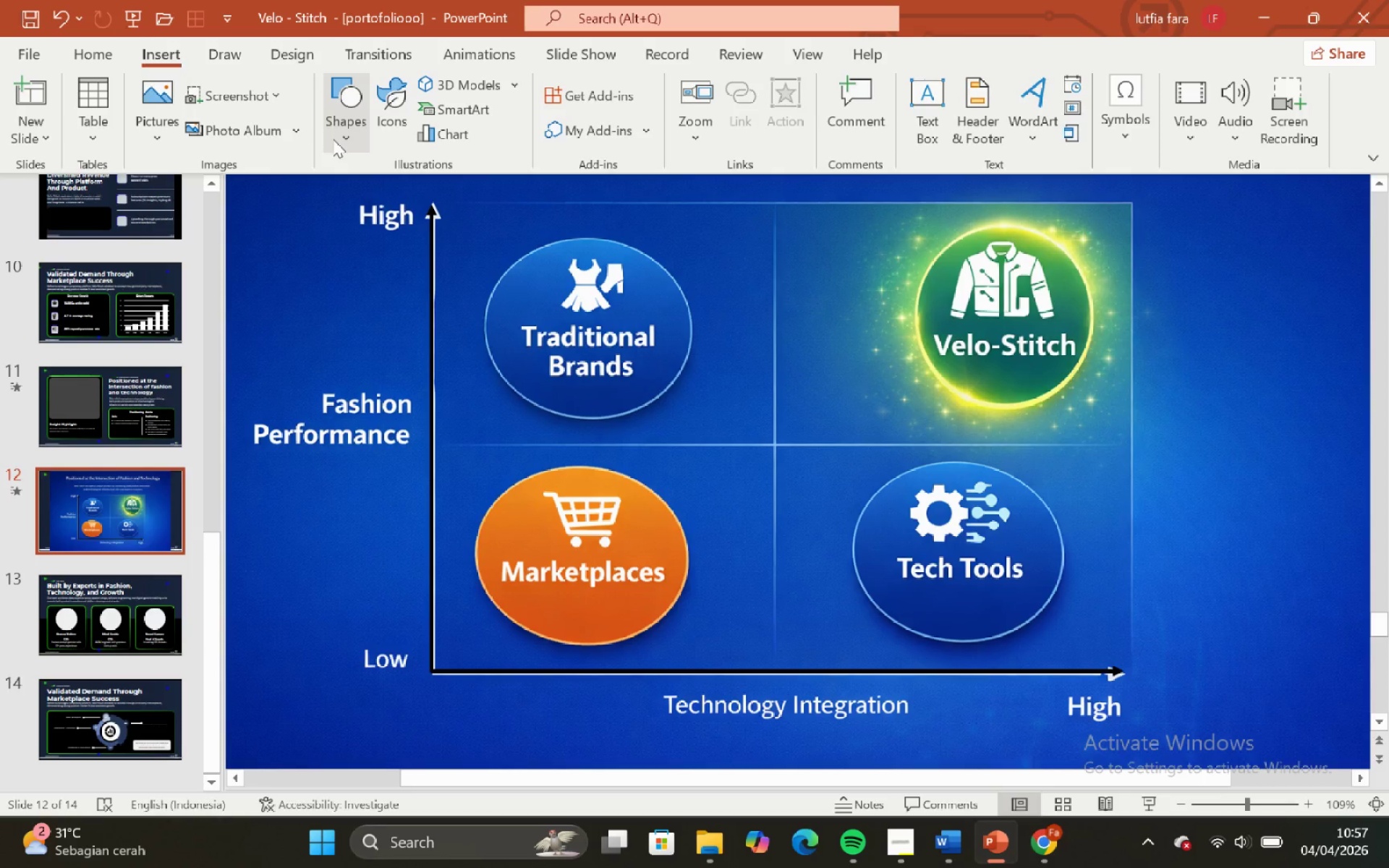 
left_click([333, 139])
 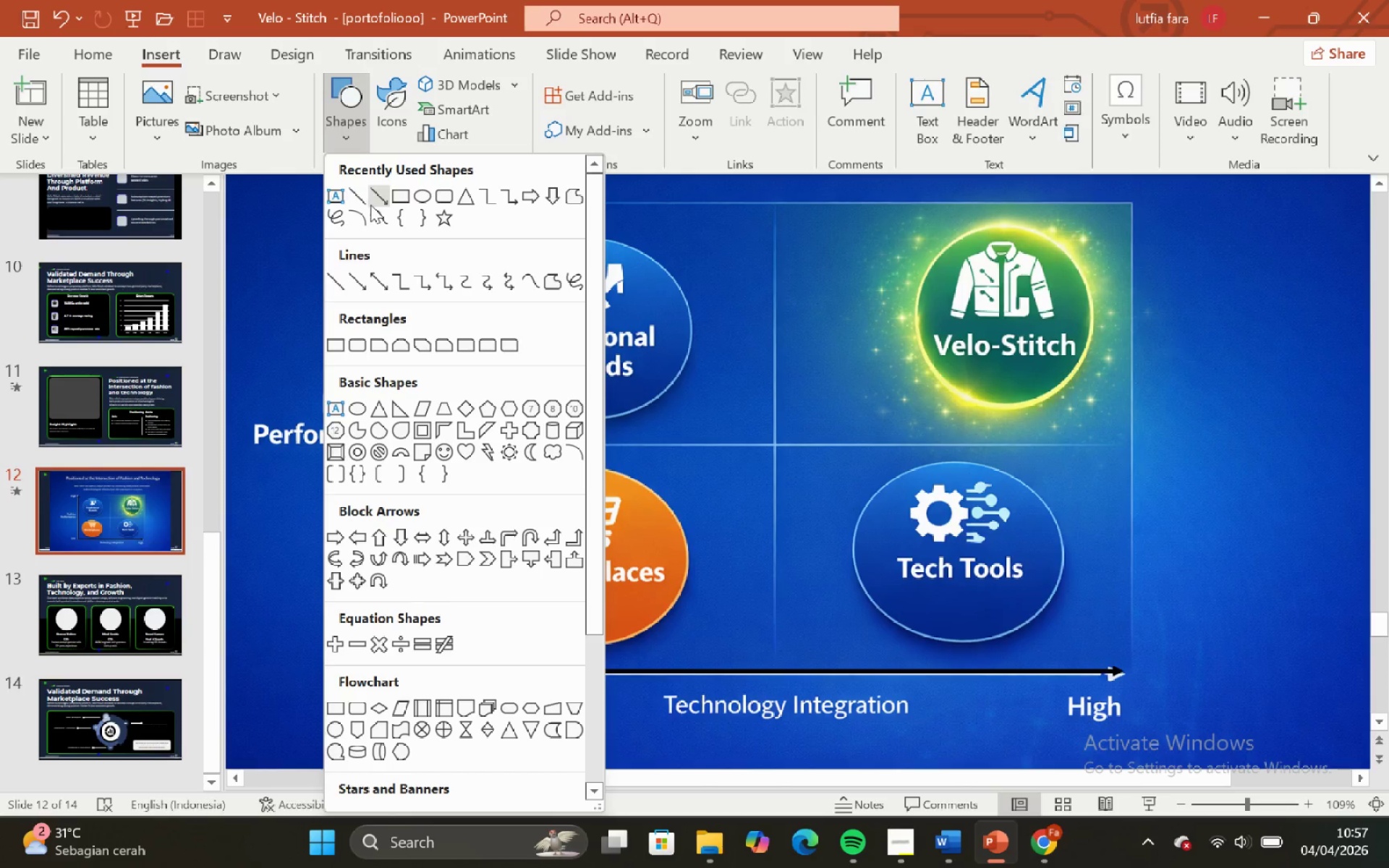 
left_click([357, 203])
 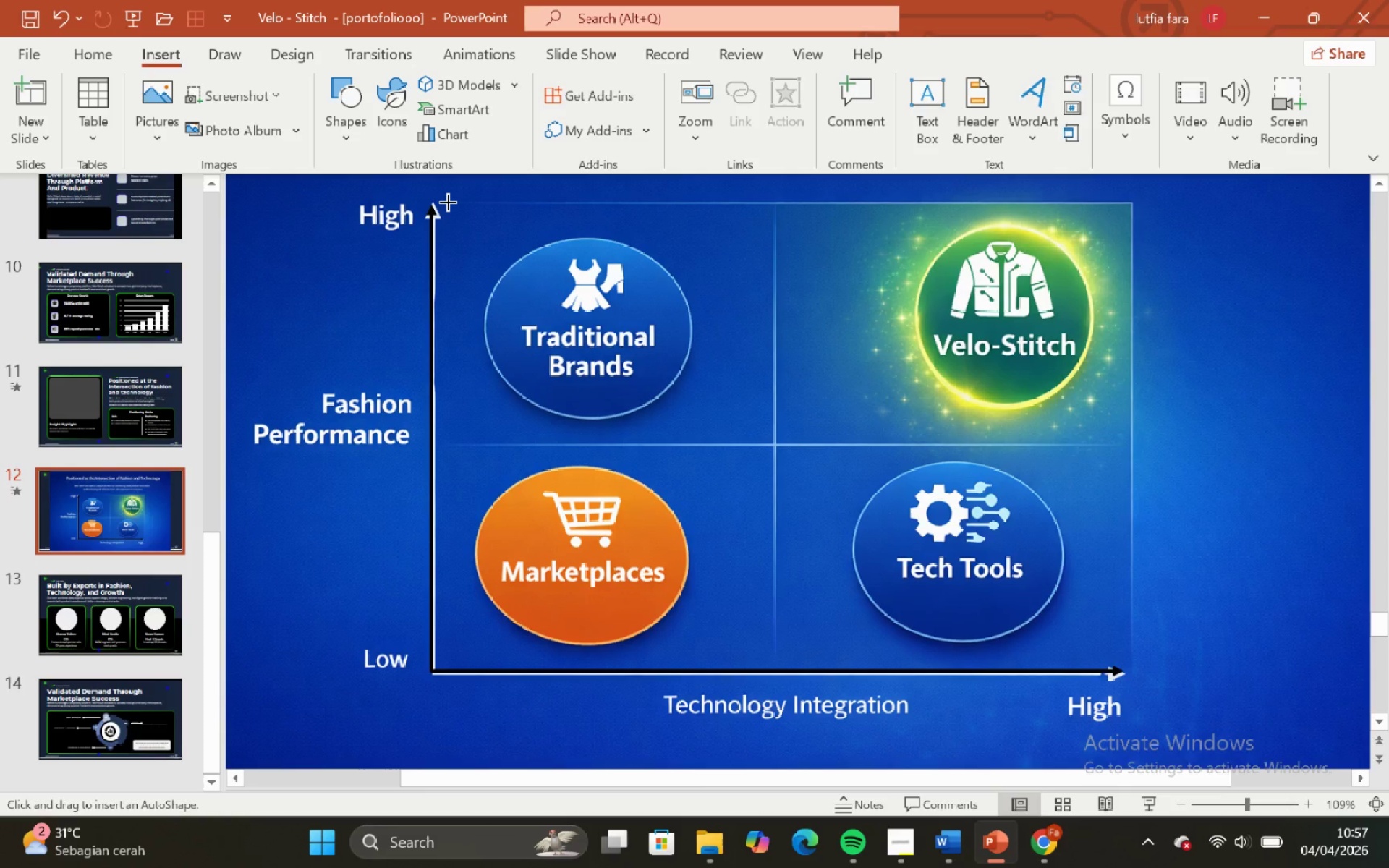 
hold_key(key=ShiftLeft, duration=2.97)
left_click_drag(start_coordinate=[448, 203], to_coordinate=[1131, 218])
 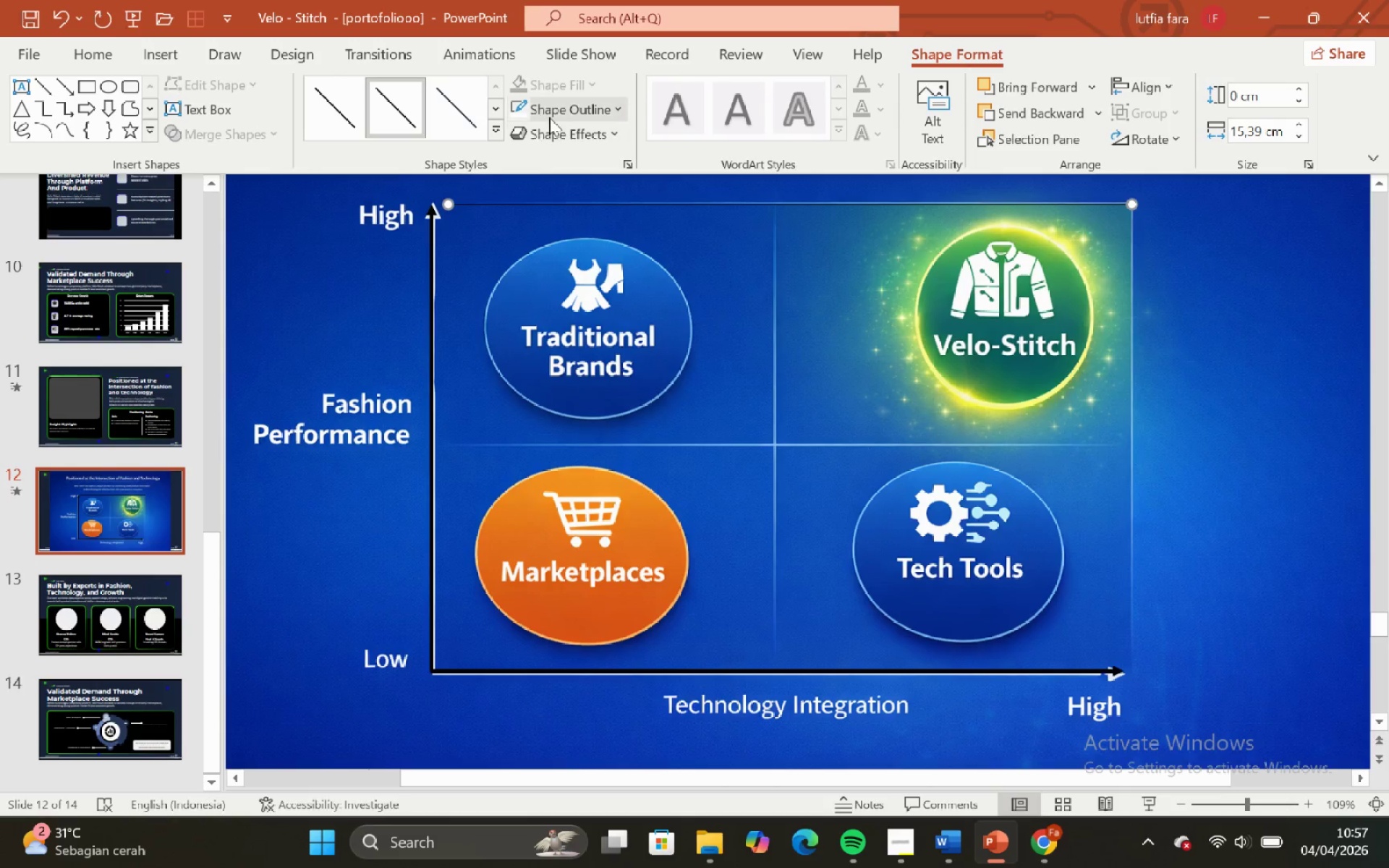 
left_click([551, 114])
 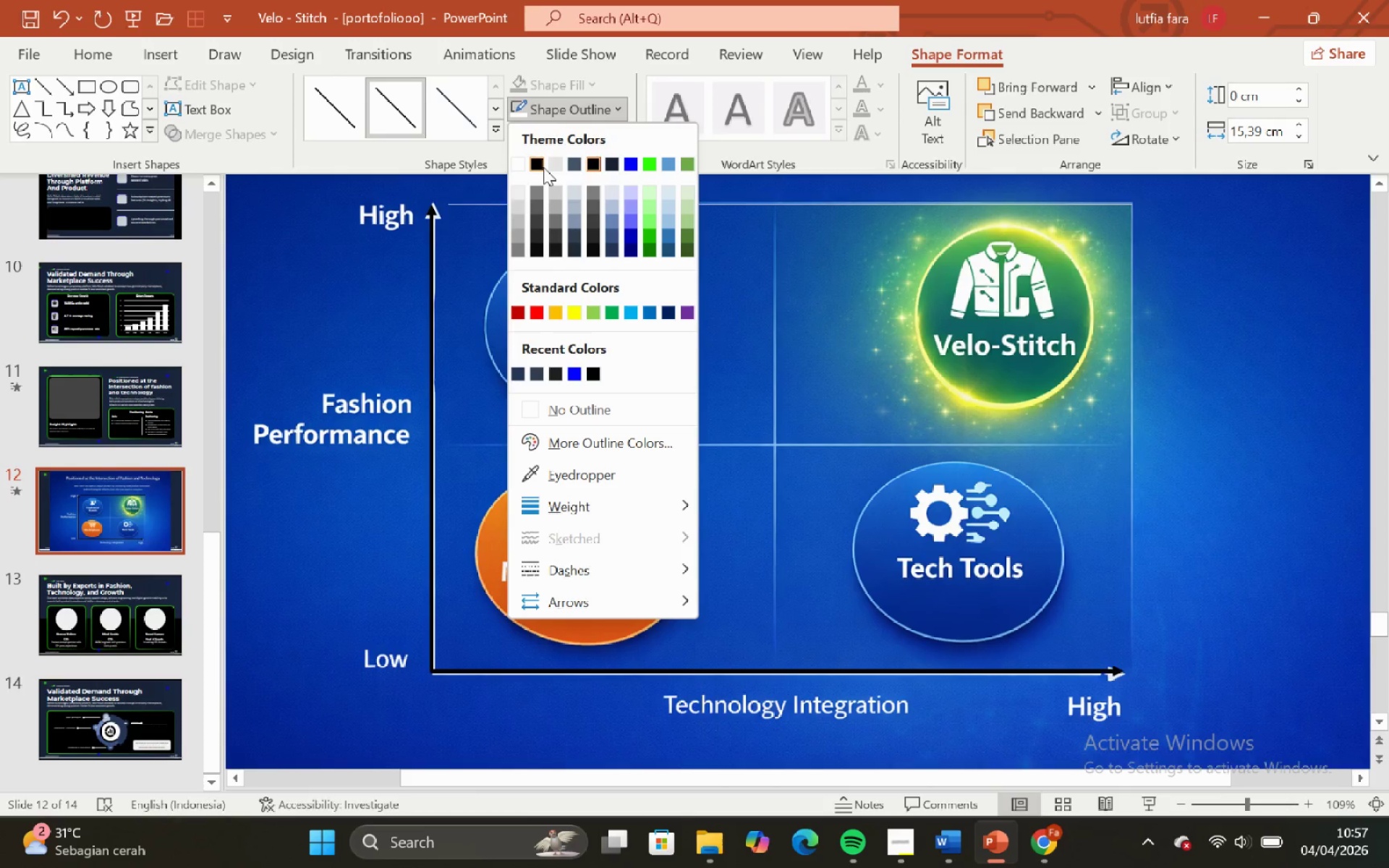 
left_click([543, 167])
 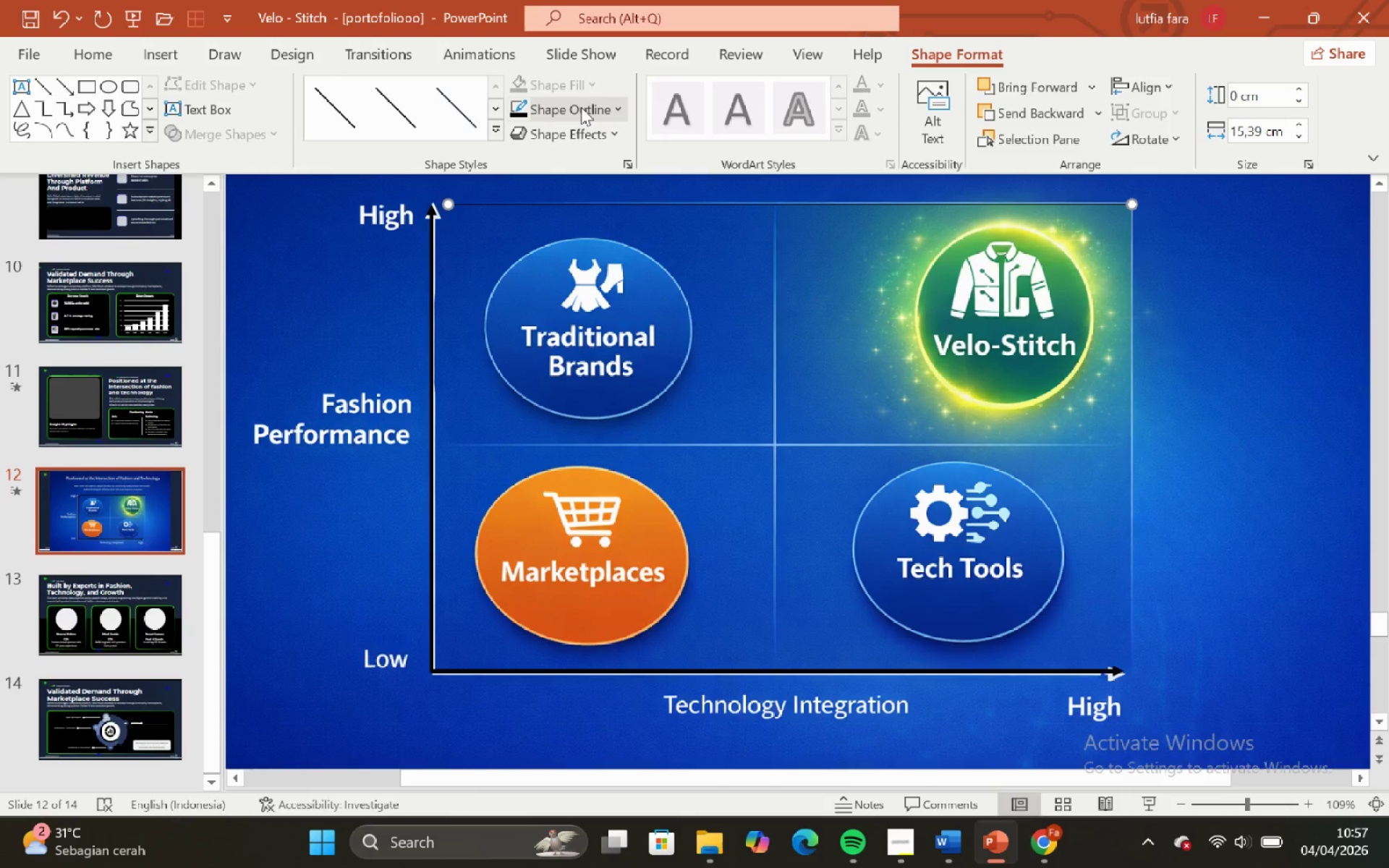 
left_click([581, 107])
 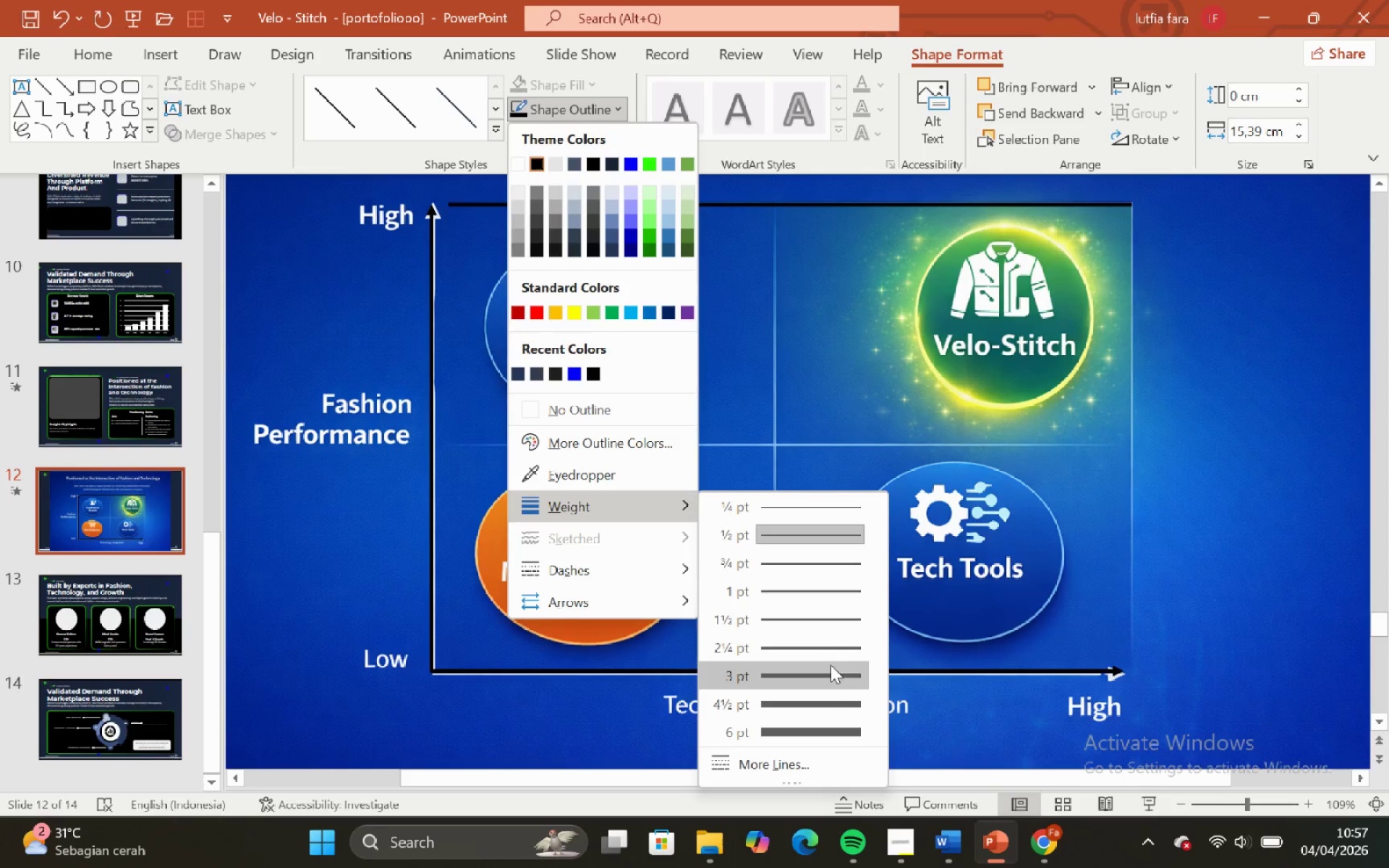 
wait(7.5)
 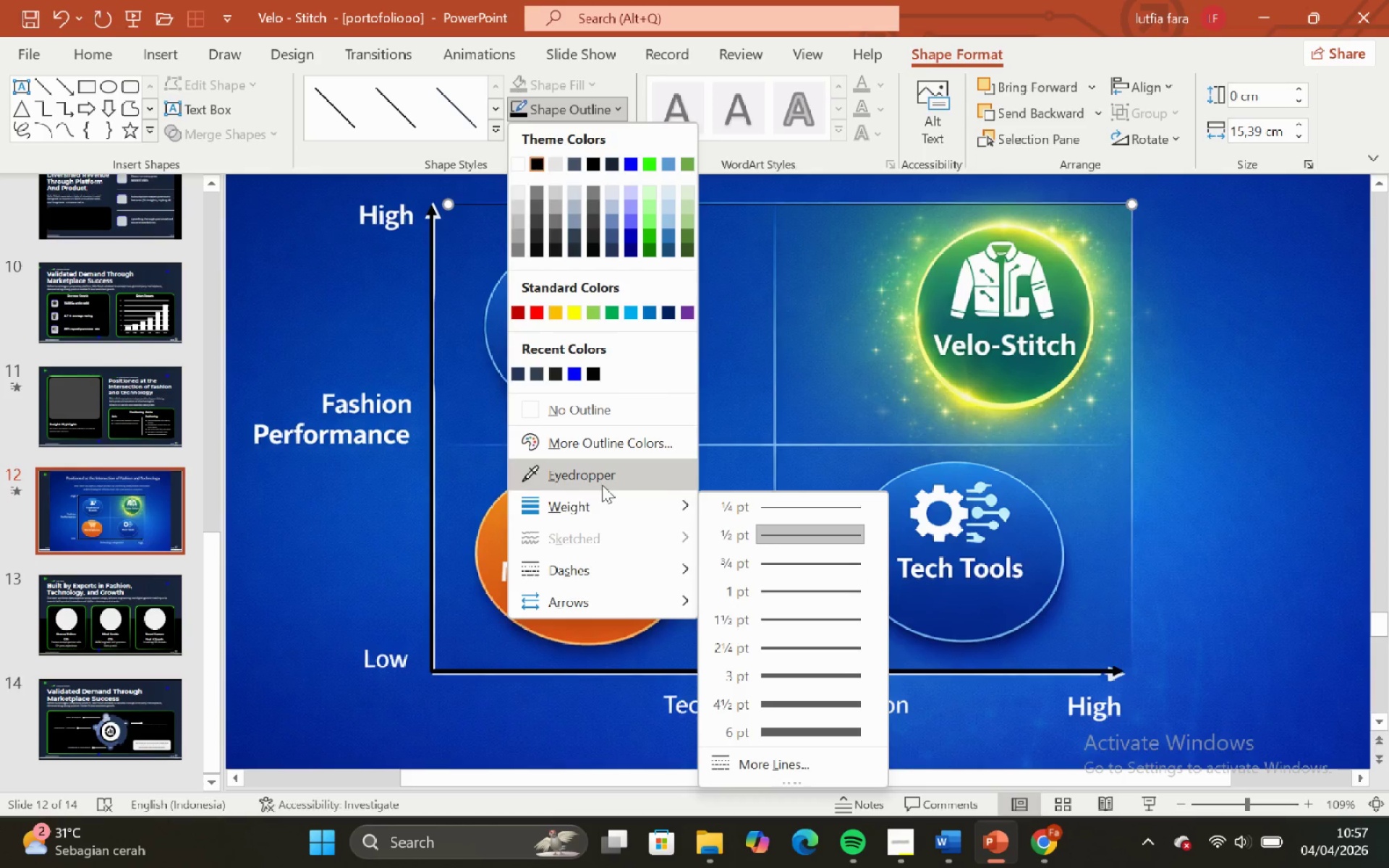 
left_click([831, 629])
 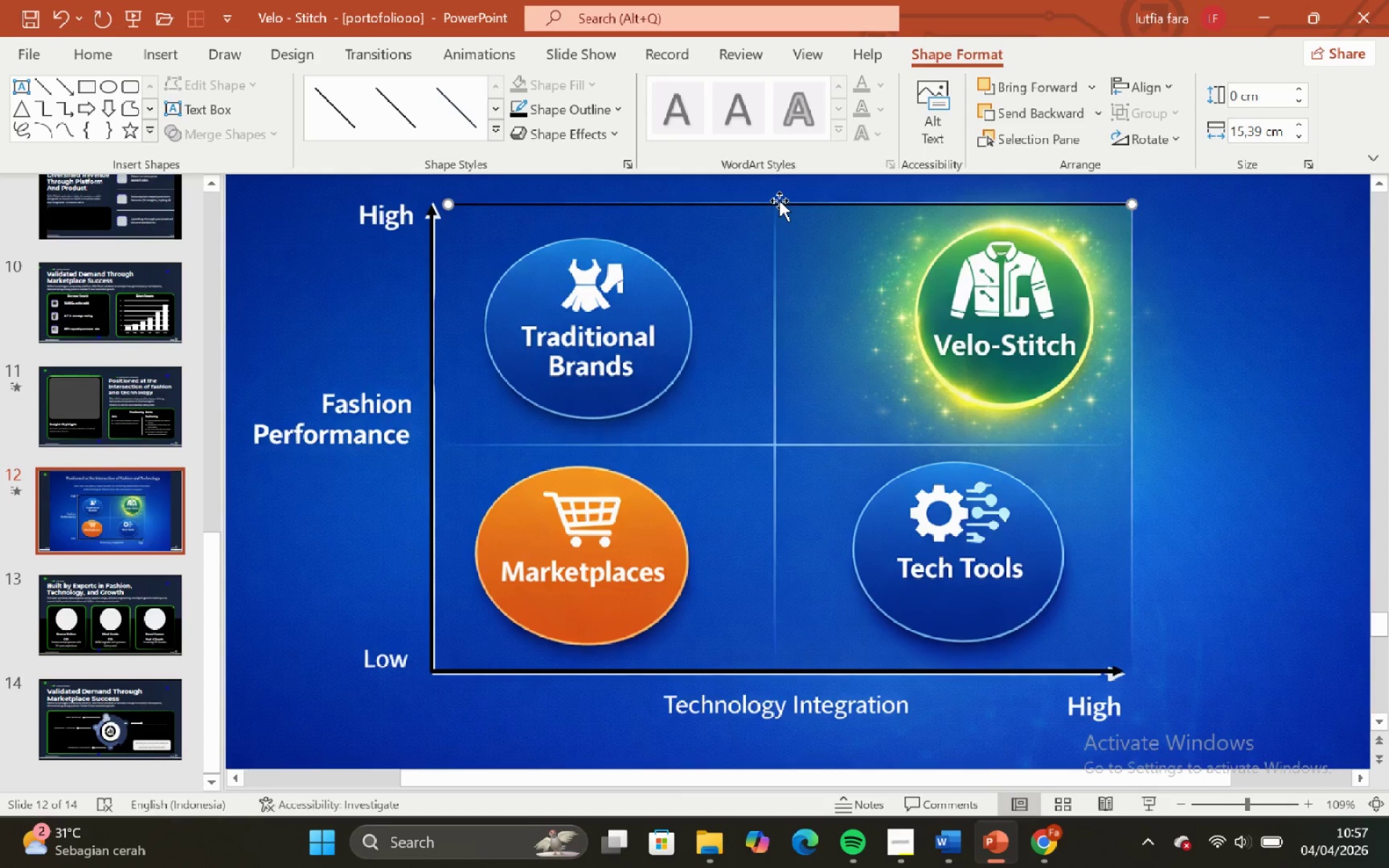 
hold_key(key=ControlLeft, duration=3.5)
hold_key(key=ShiftLeft, duration=3.53)
left_click_drag(start_coordinate=[779, 201], to_coordinate=[811, 443])
 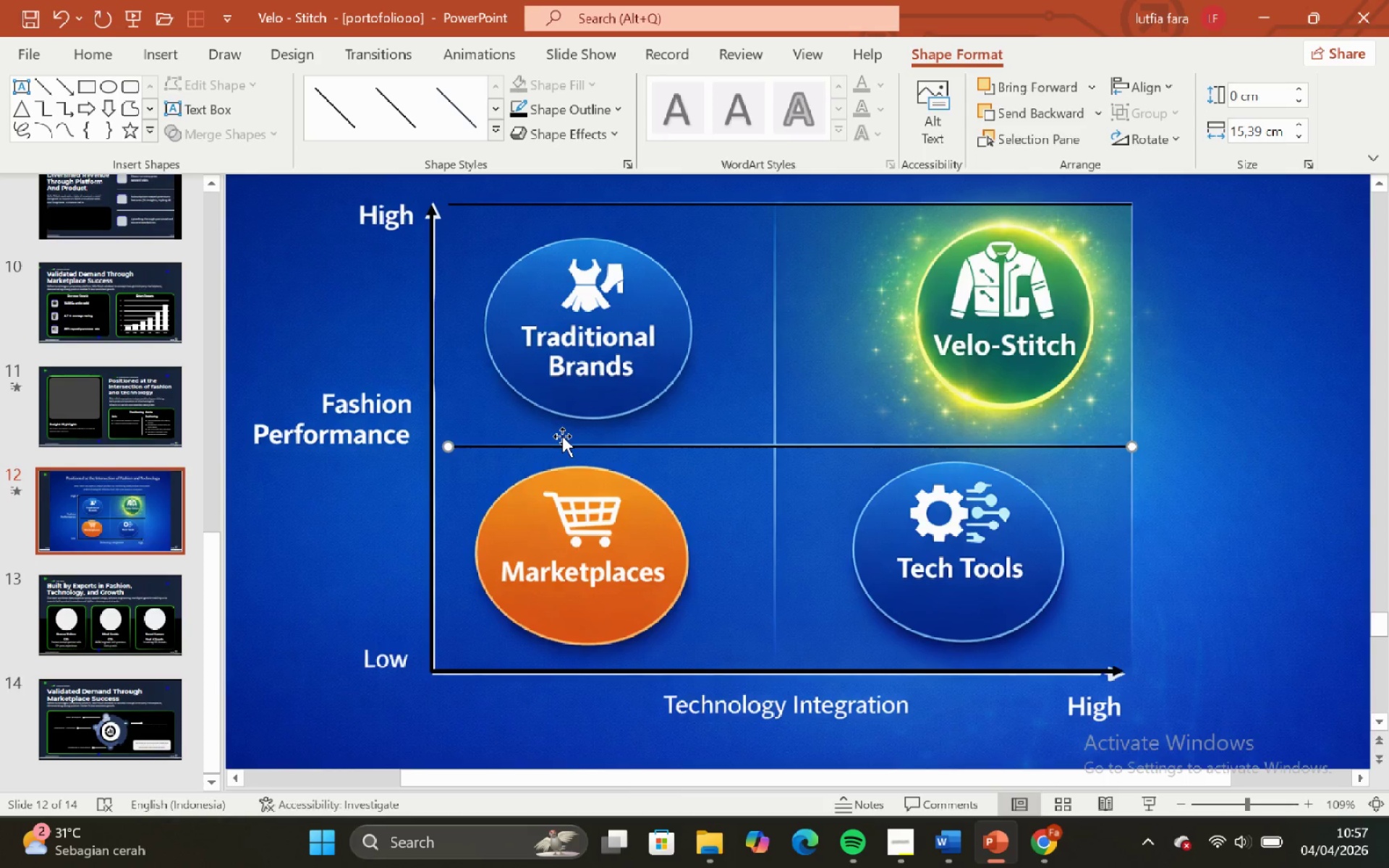 
key(Control+C)
 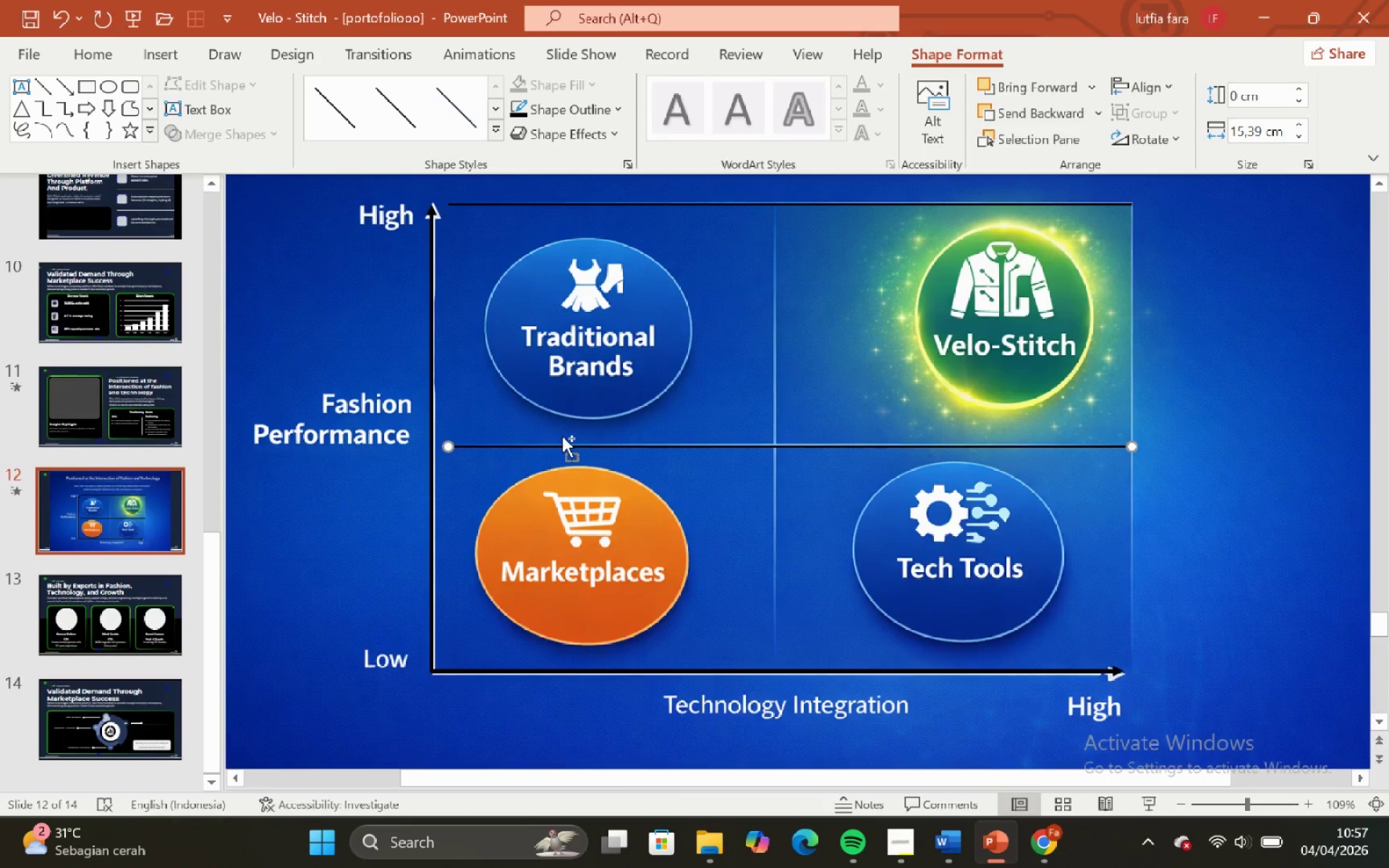 
key(Control+V)
 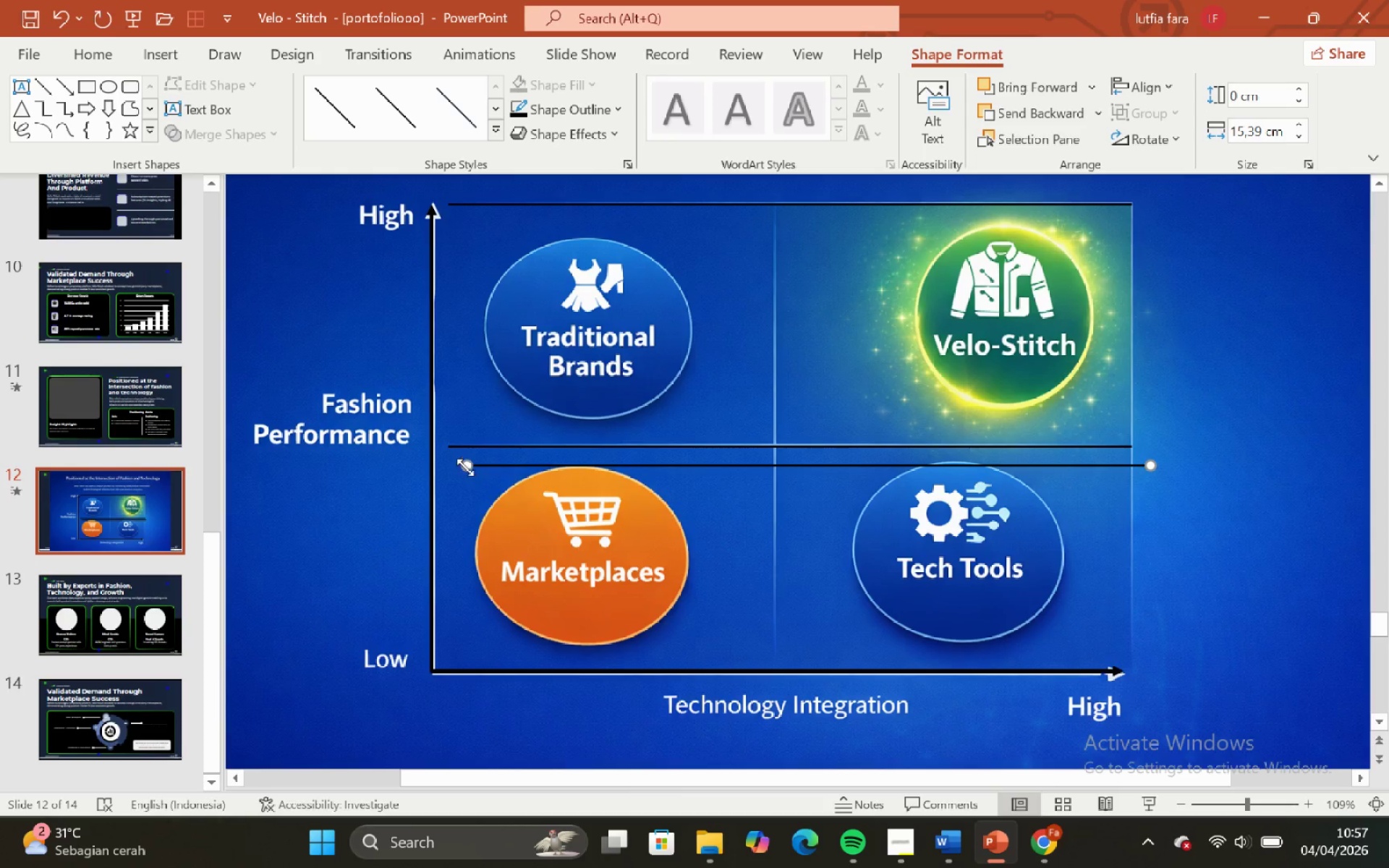 
left_click_drag(start_coordinate=[465, 465], to_coordinate=[976, 237])
 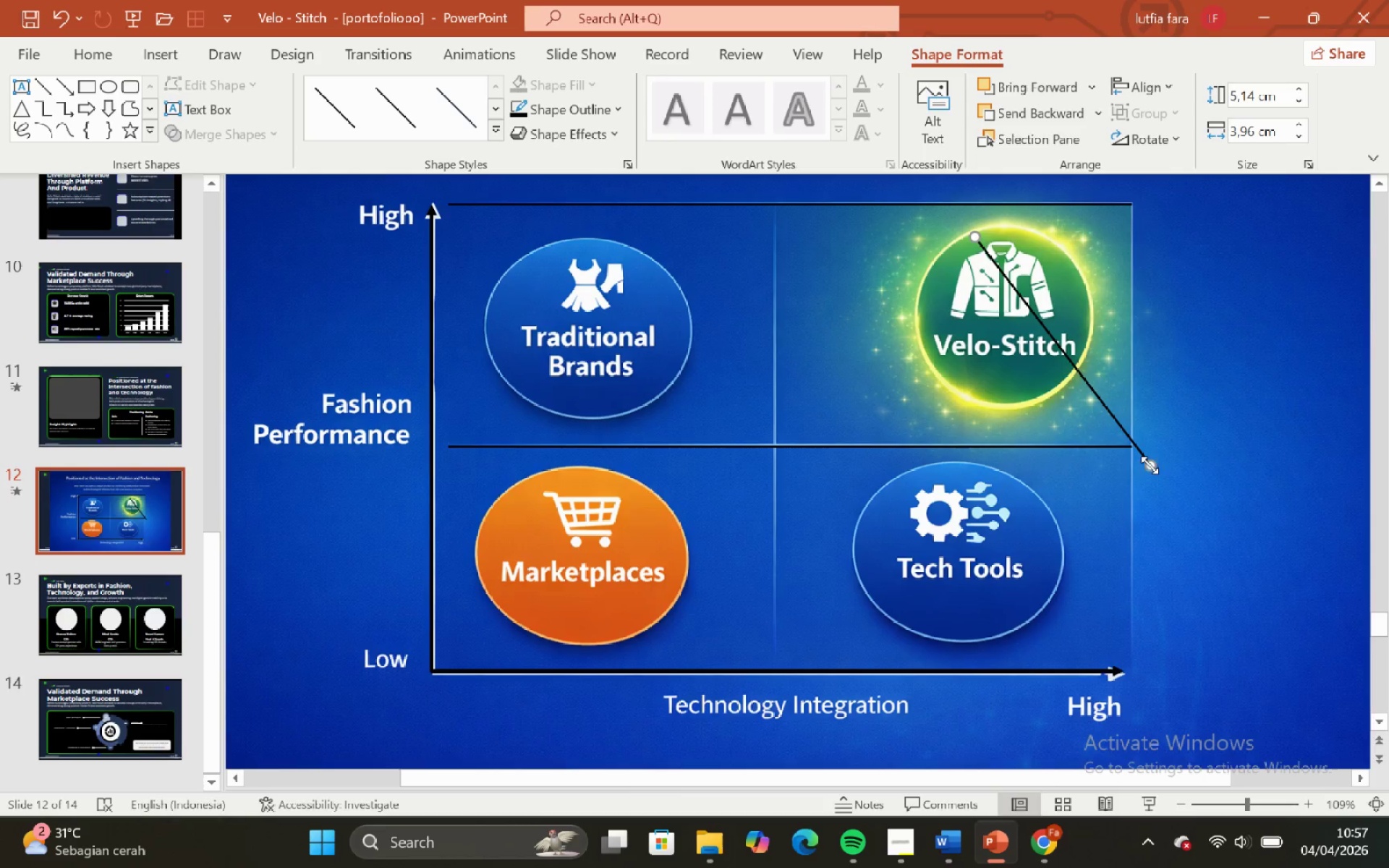 
left_click_drag(start_coordinate=[1150, 465], to_coordinate=[969, 517])
 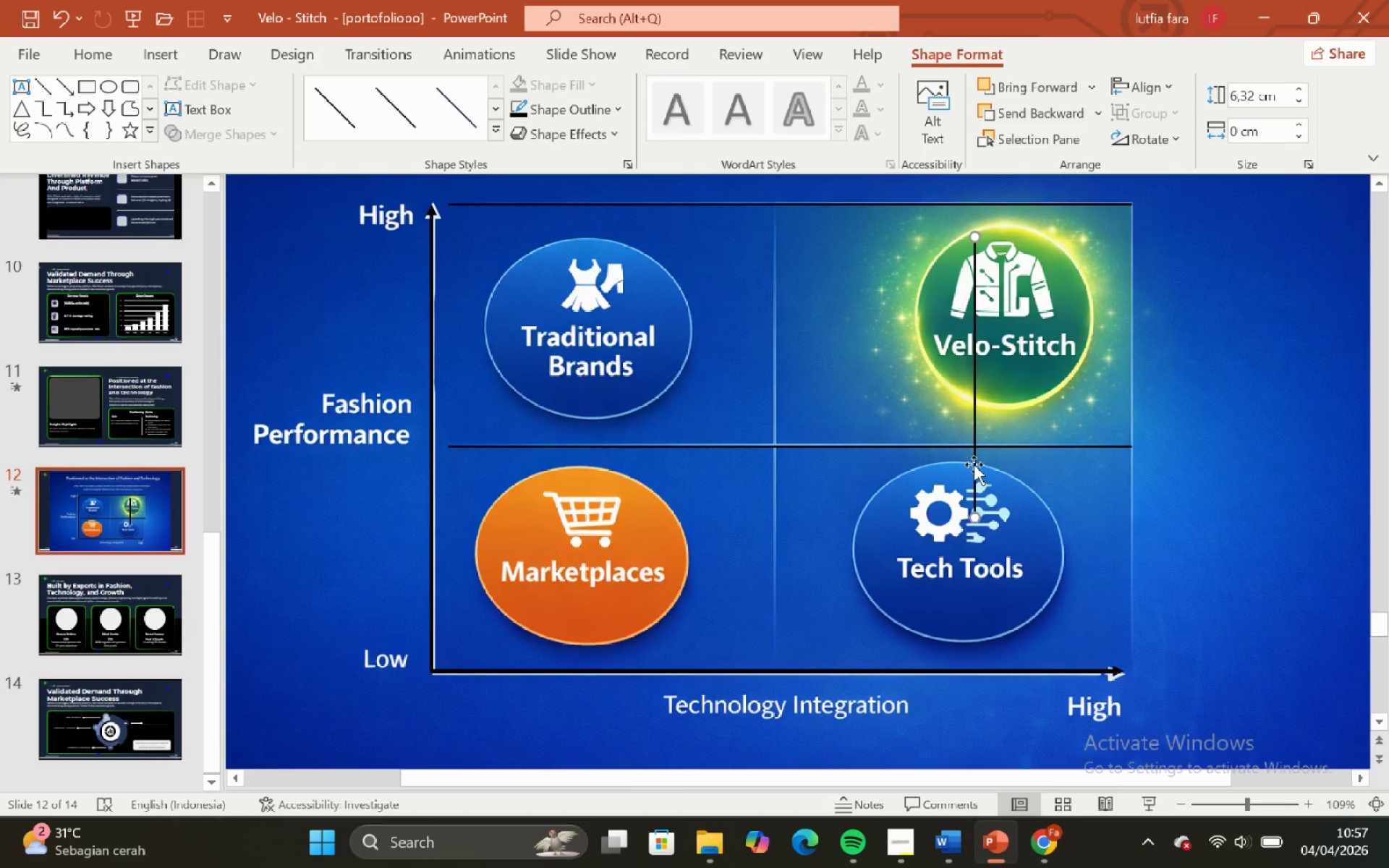 
left_click_drag(start_coordinate=[974, 464], to_coordinate=[769, 431])
 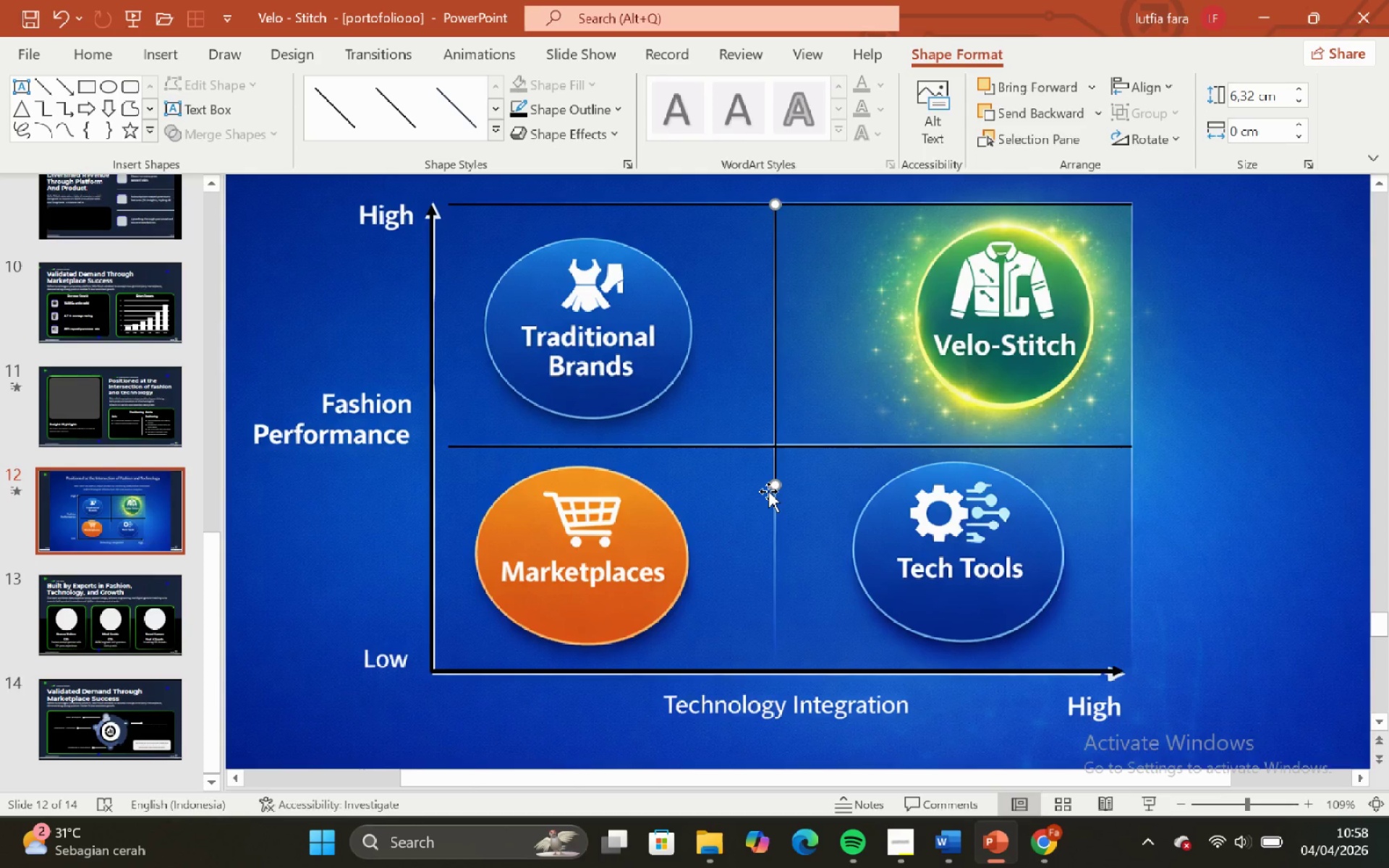 
wait(5.42)
 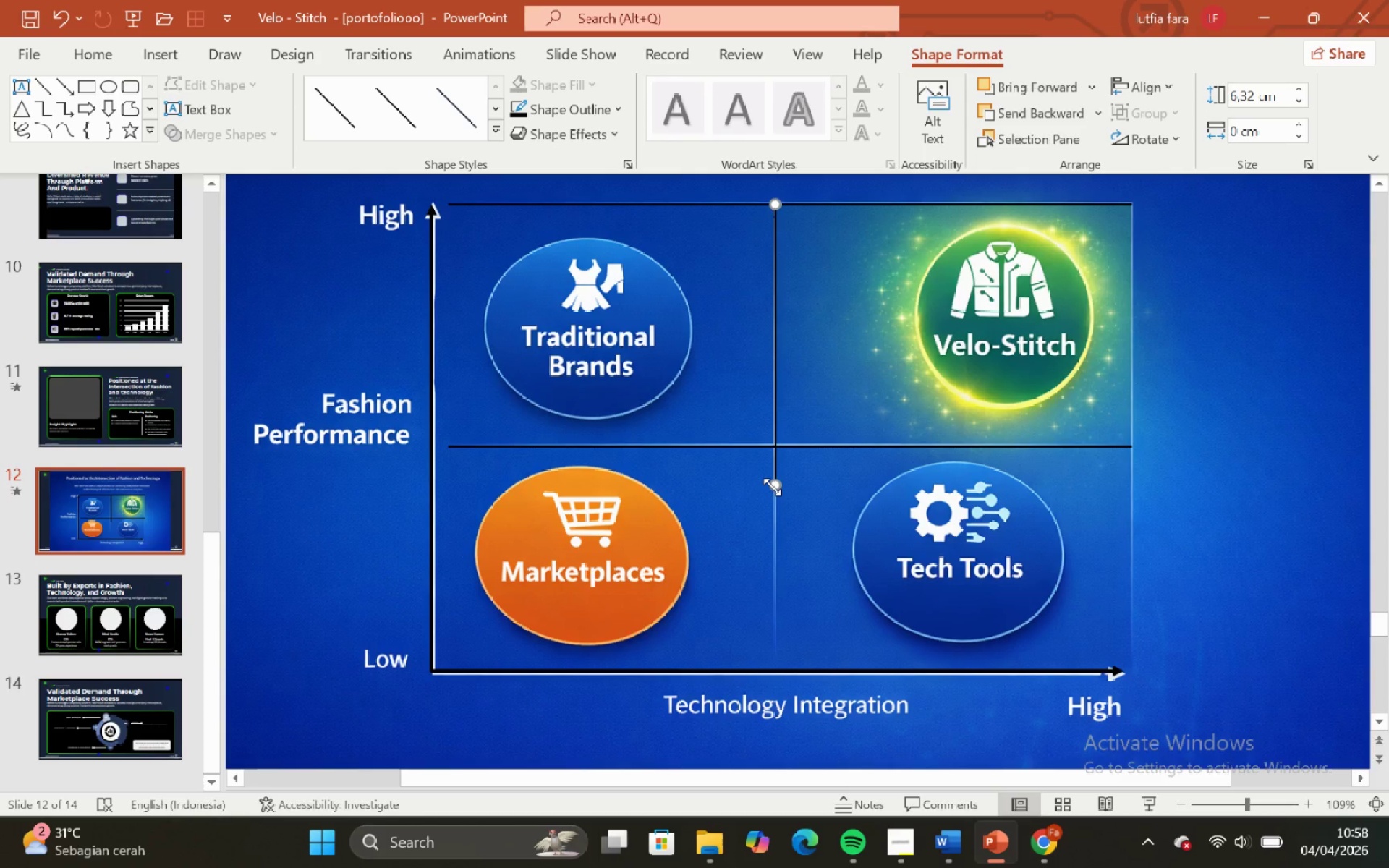 
left_click_drag(start_coordinate=[776, 490], to_coordinate=[797, 661])
 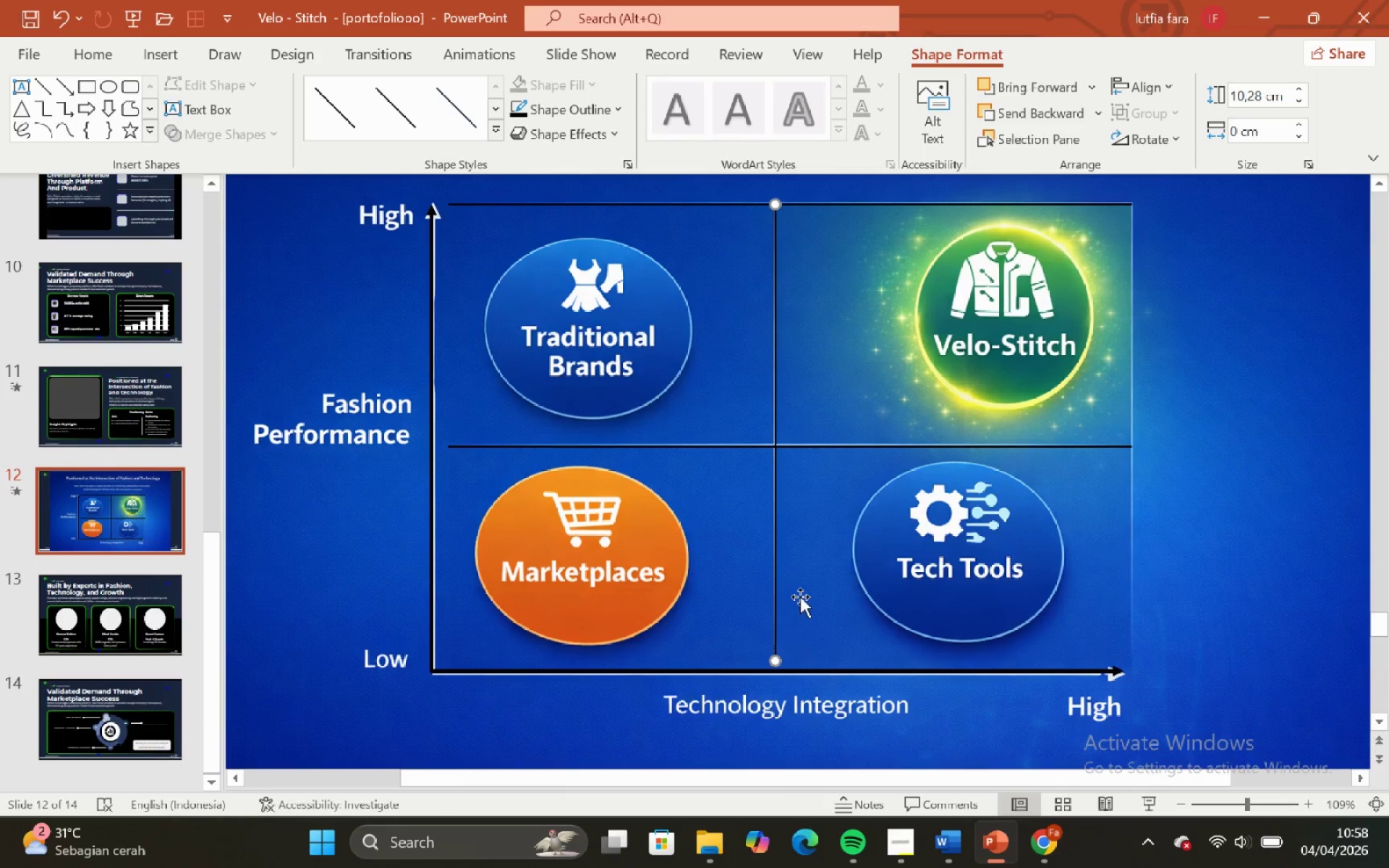 
hold_key(key=ShiftLeft, duration=4.11)
 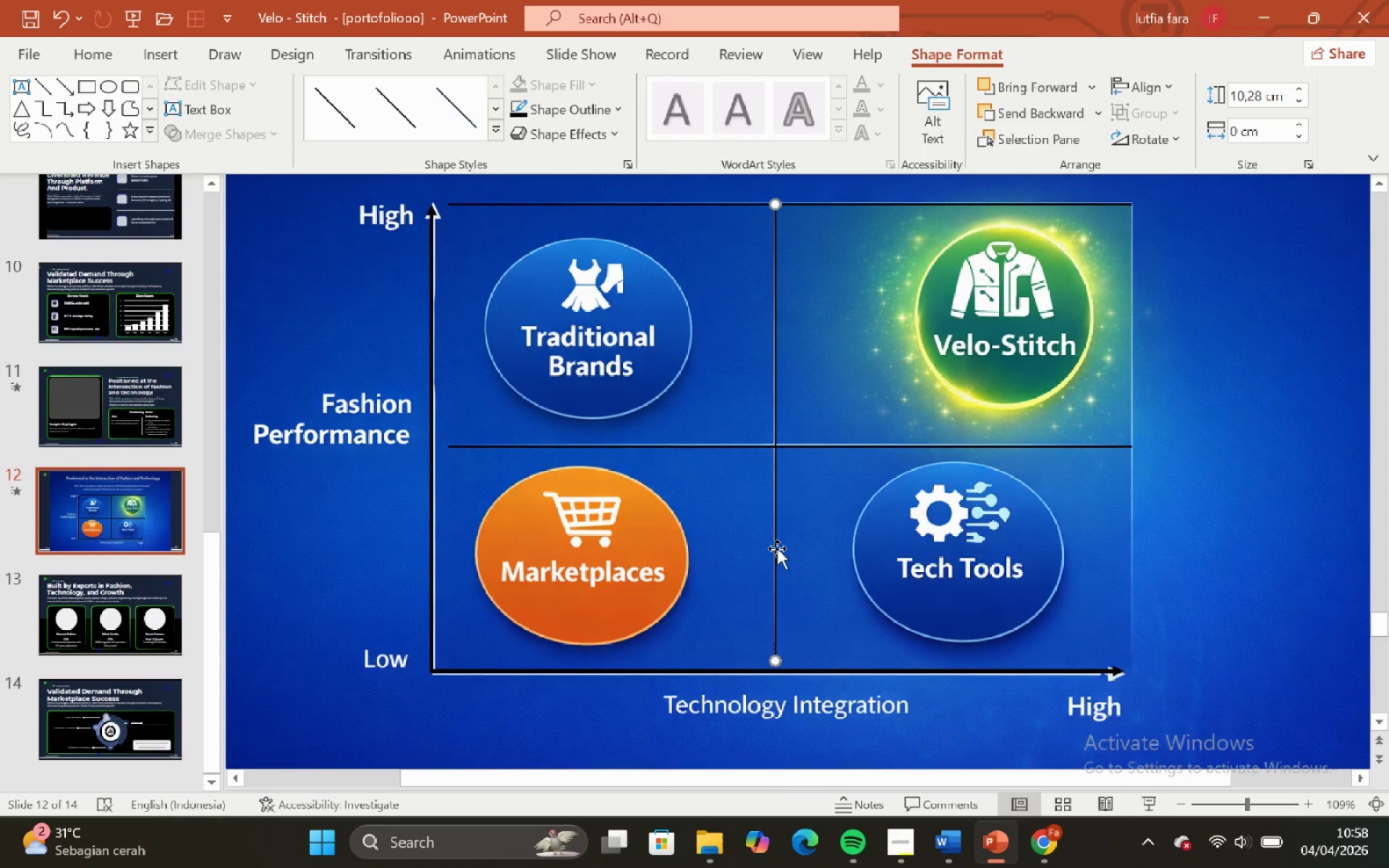 
hold_key(key=ControlLeft, duration=5.5)
left_click_drag(start_coordinate=[777, 548], to_coordinate=[1134, 590])
 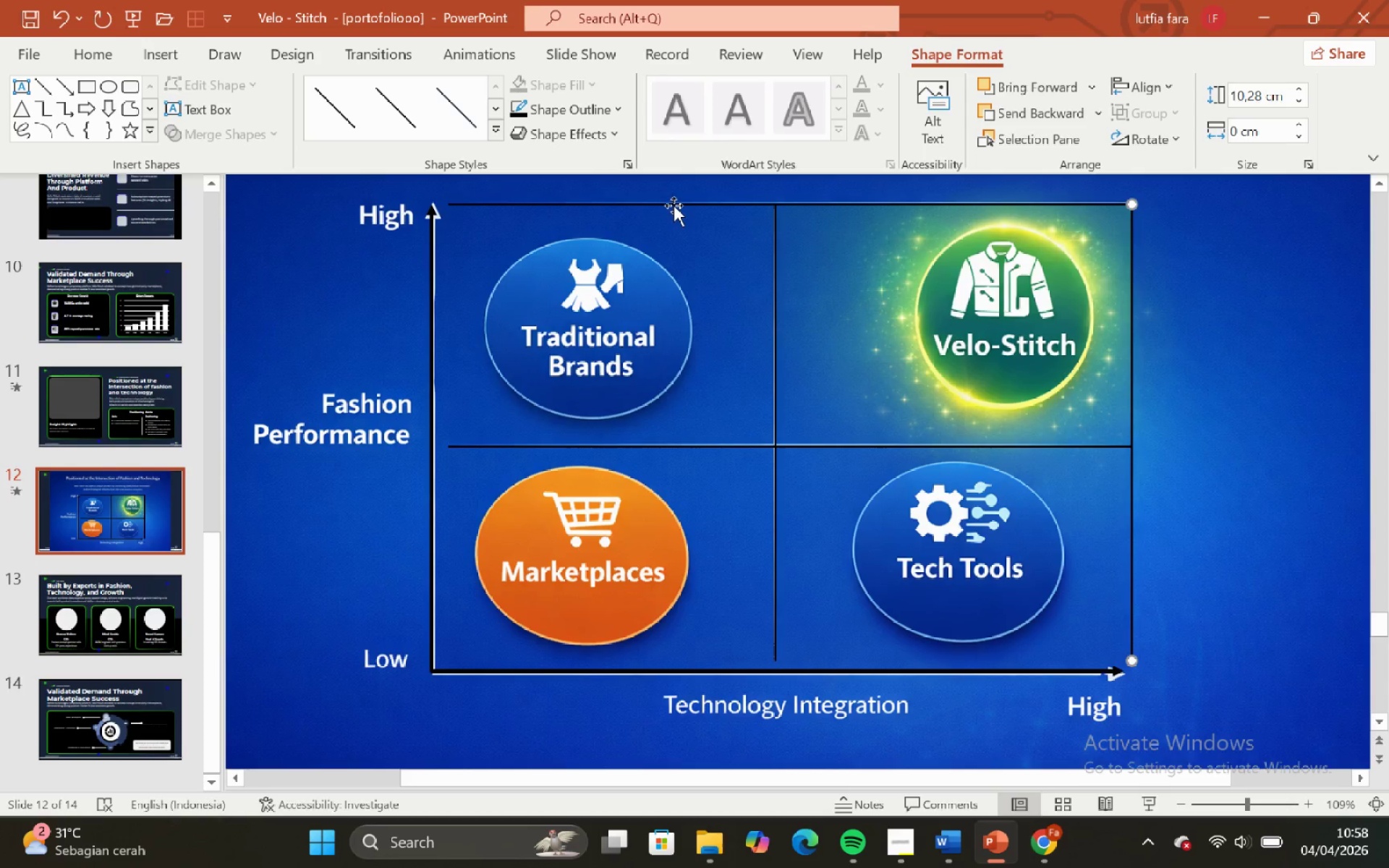 
hold_key(key=ShiftLeft, duration=5.52)
 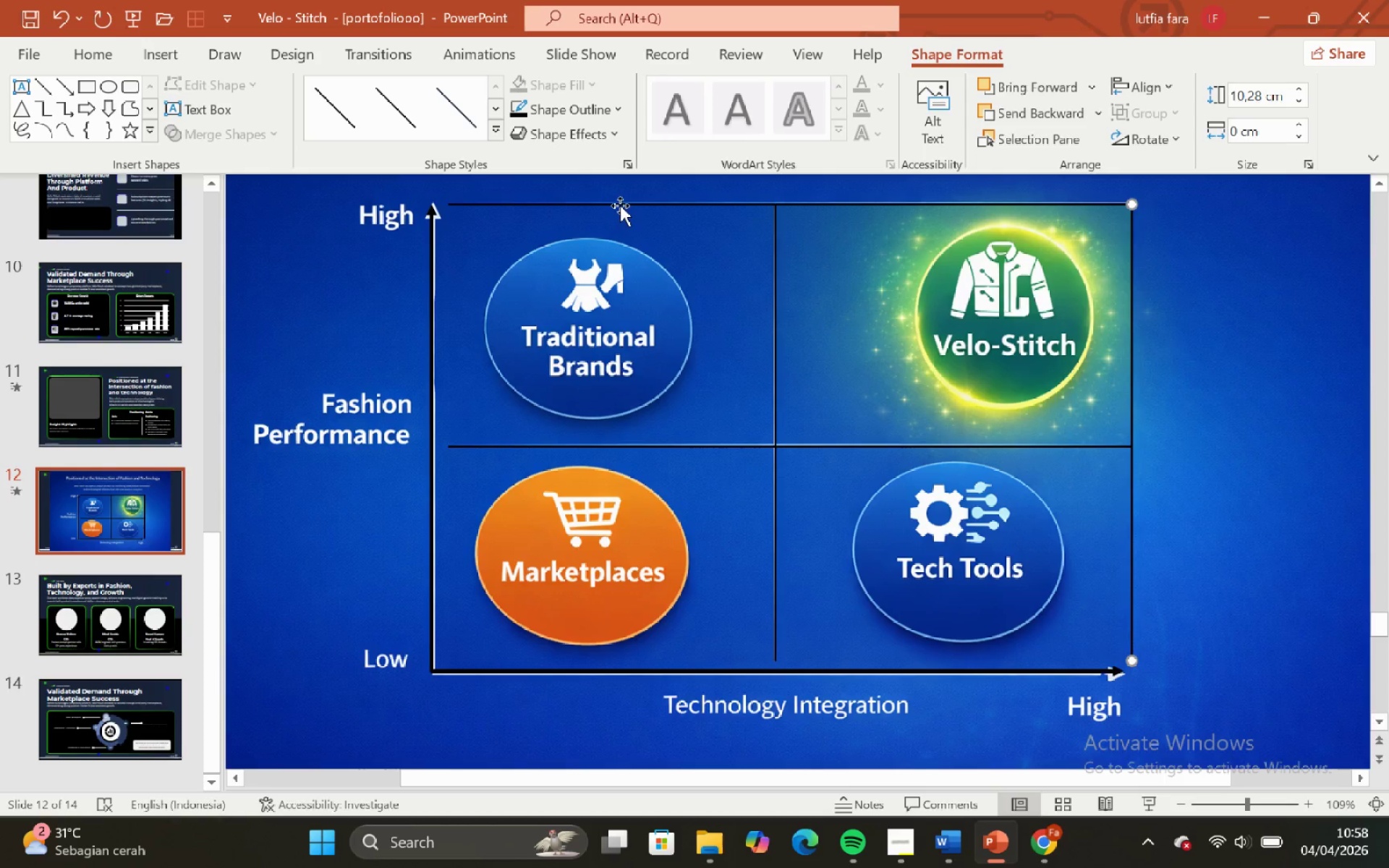 
left_click([672, 202])
 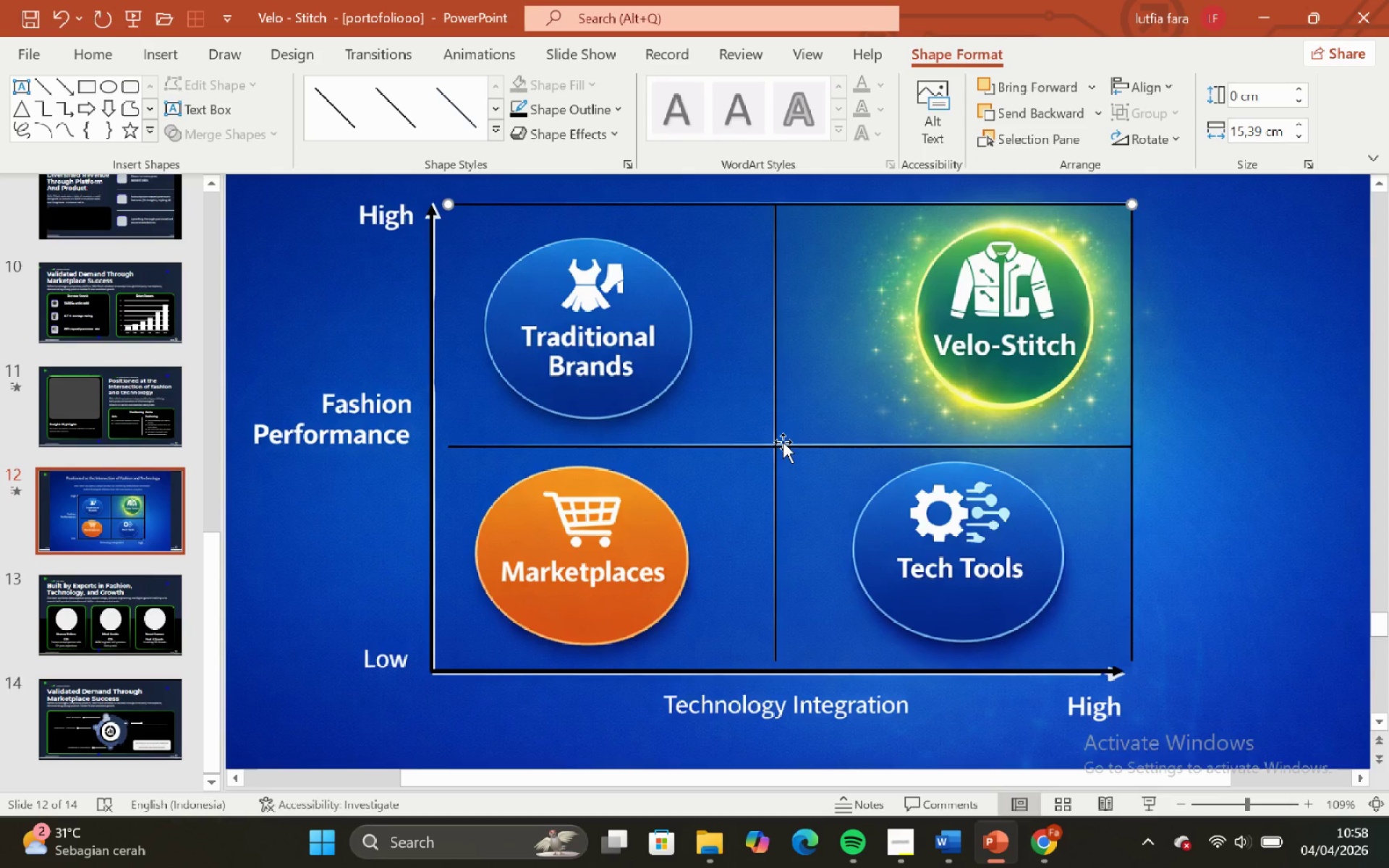 
left_click([783, 443])
 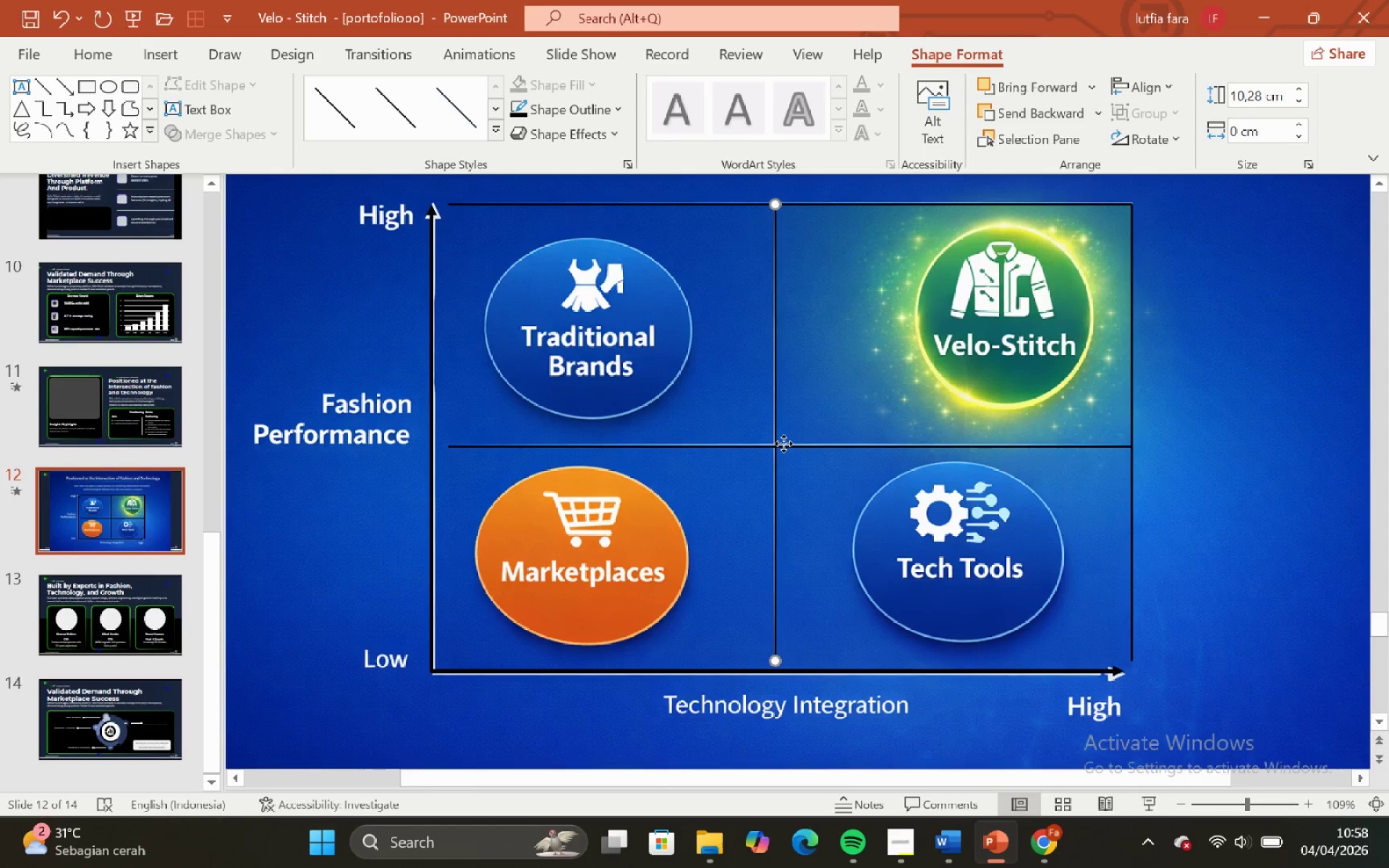 
right_click([783, 443])
 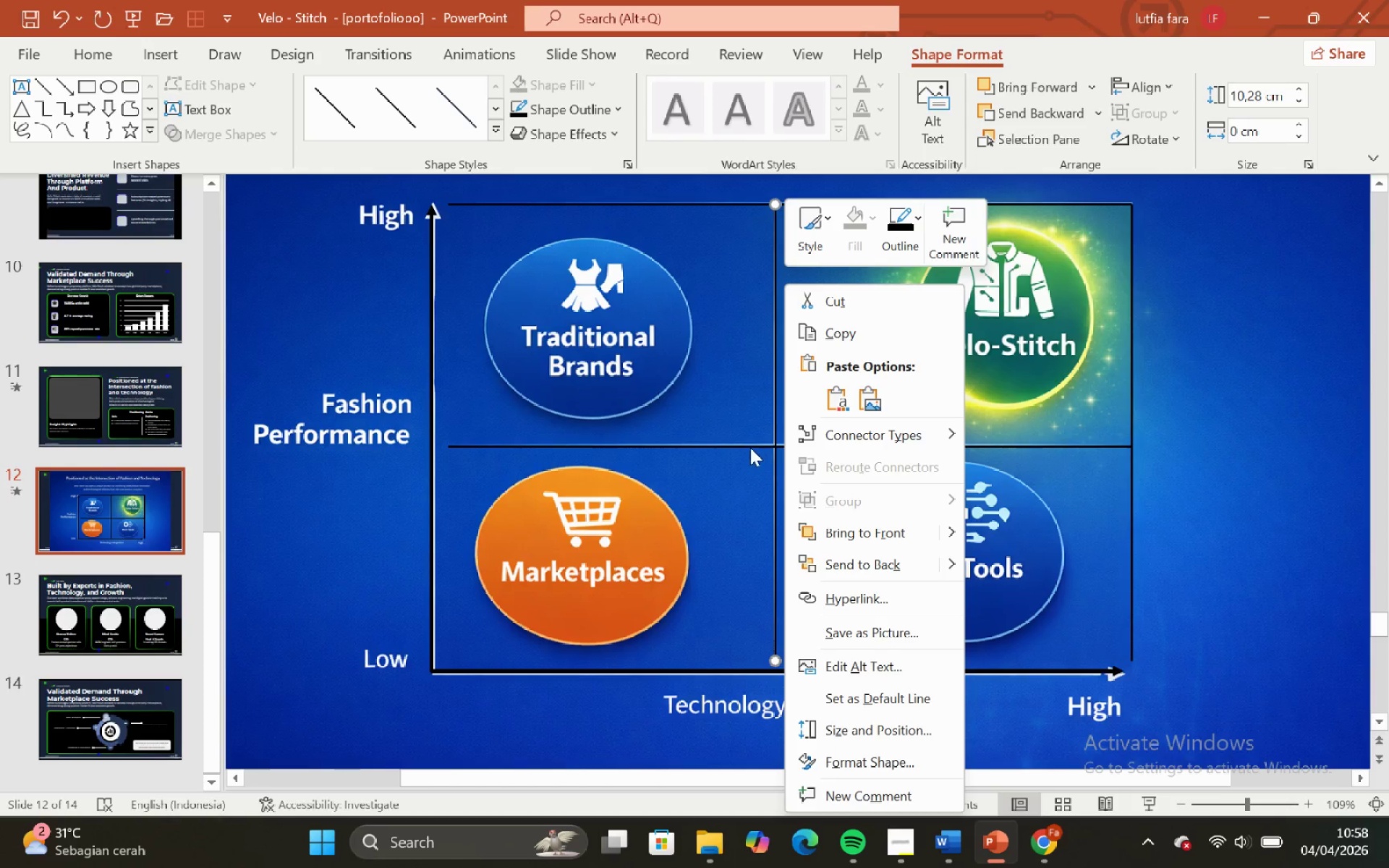 
left_click([744, 443])
 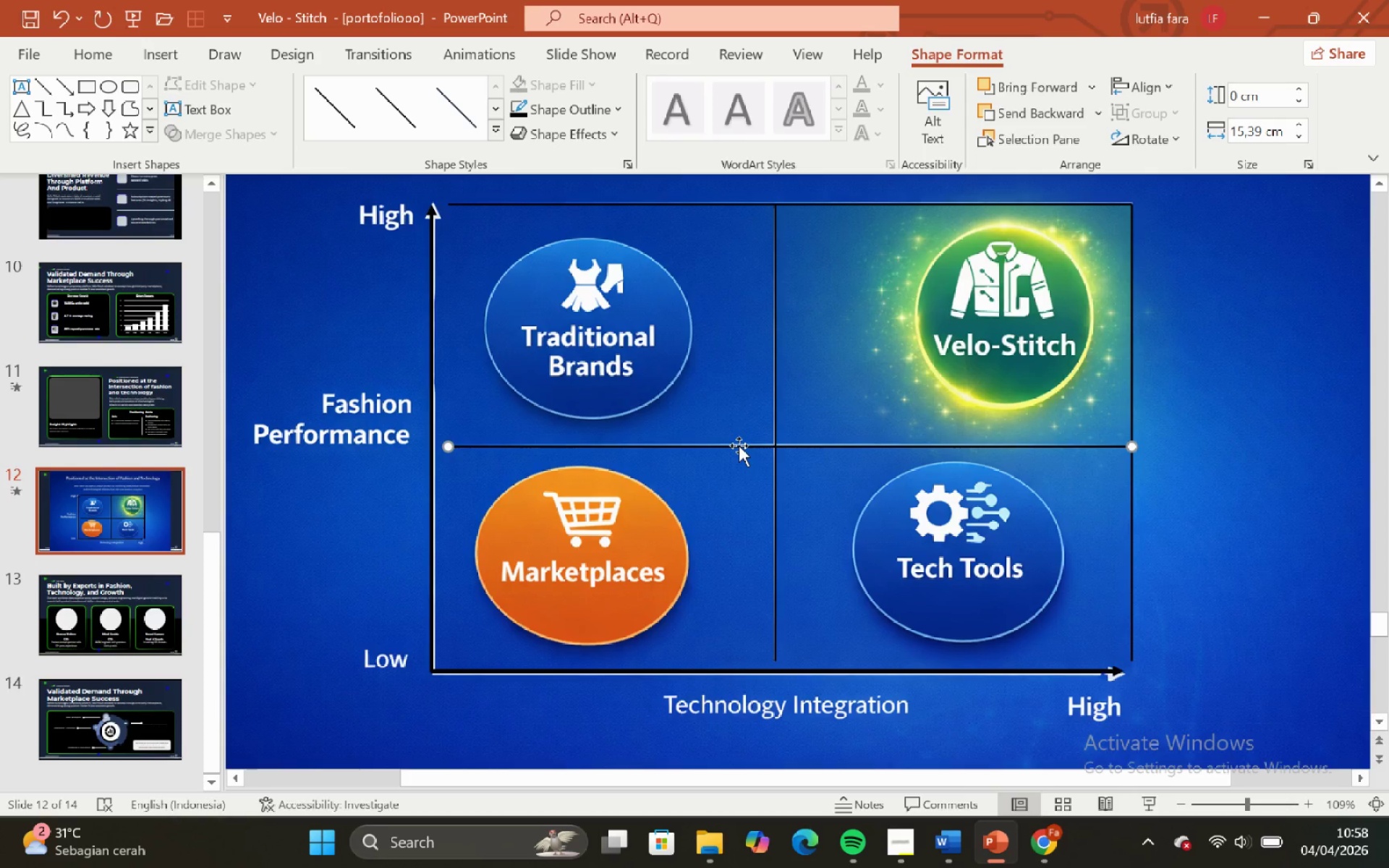 
right_click([739, 446])
 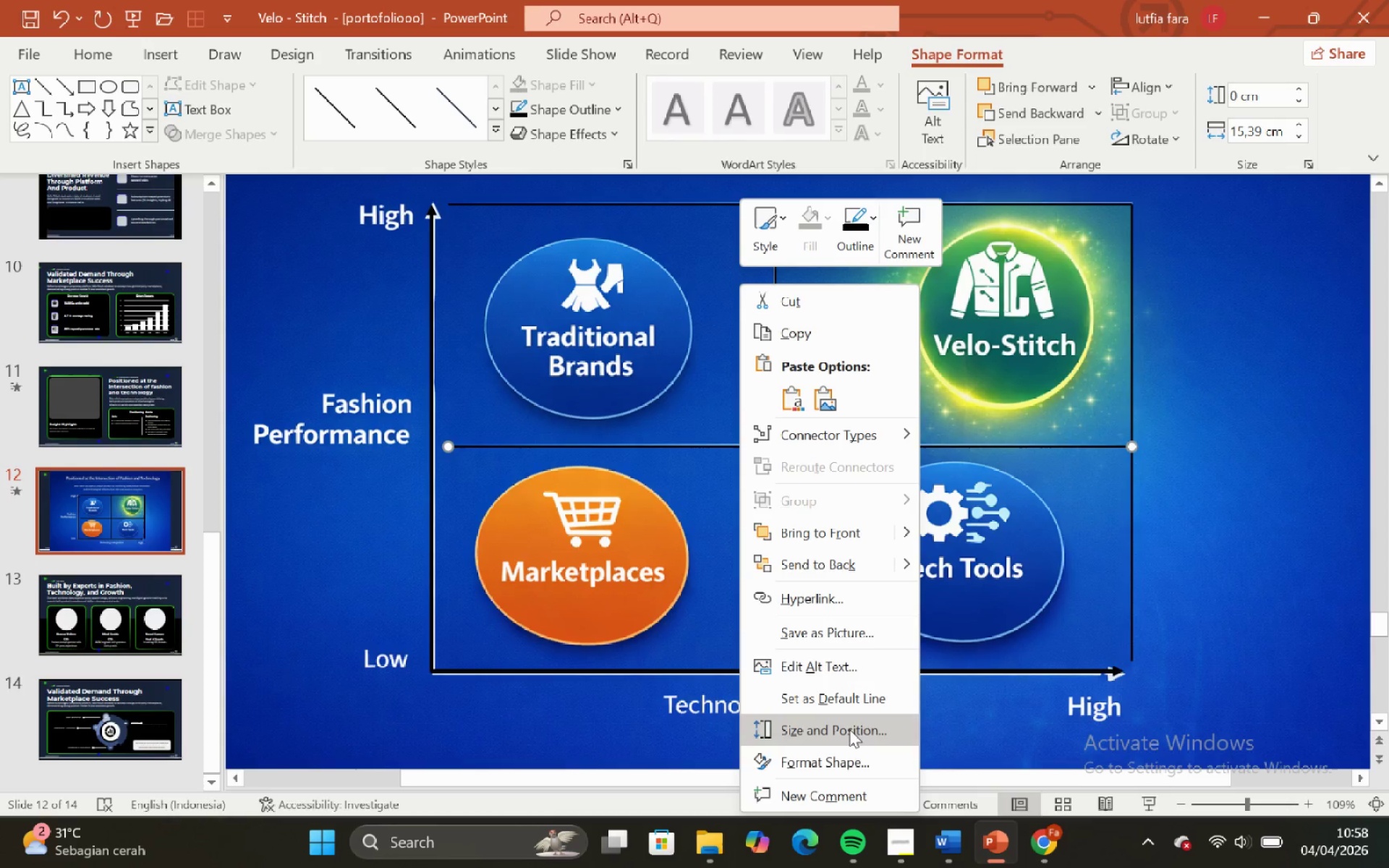 
left_click([844, 760])
 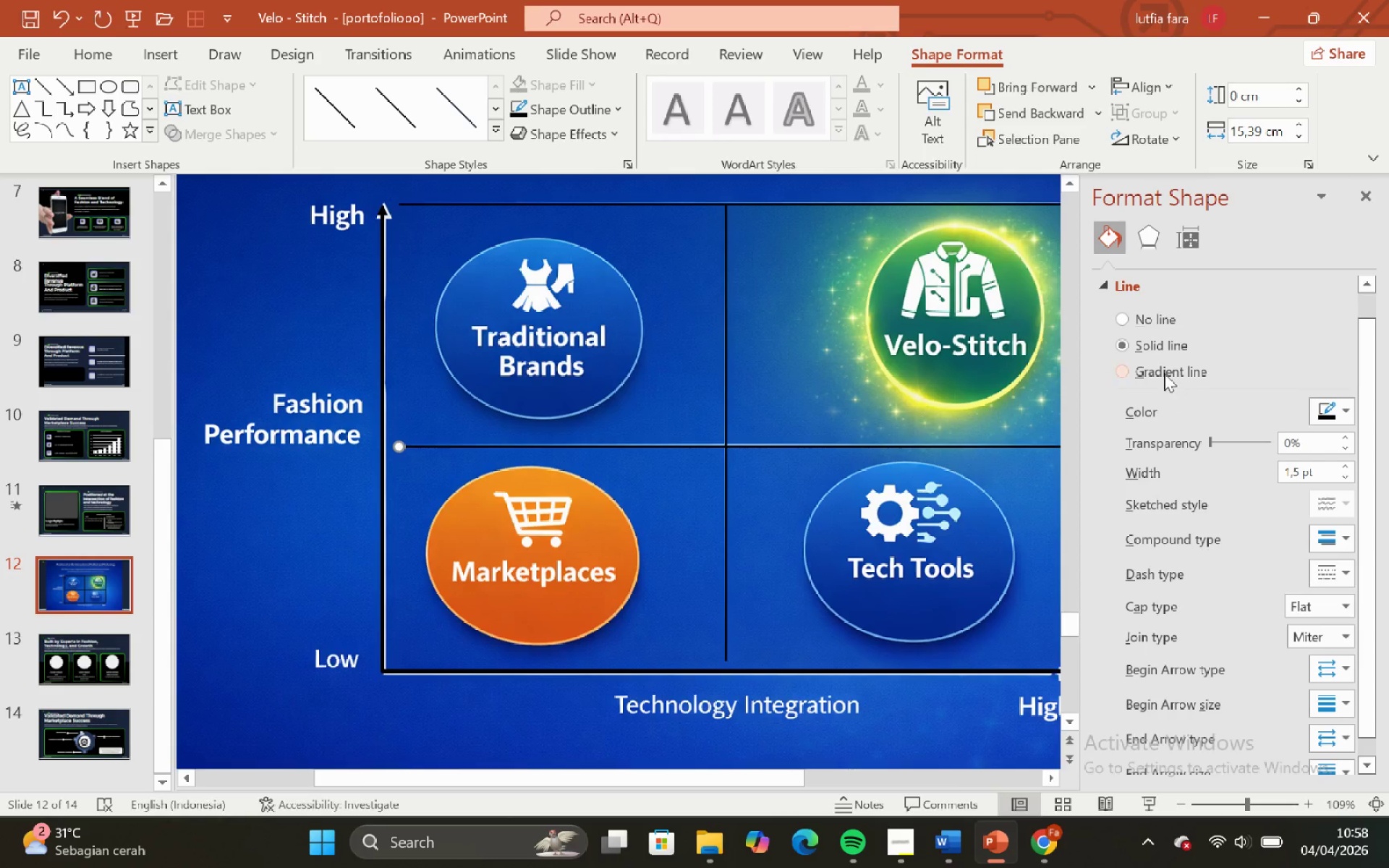 
left_click([1161, 370])
 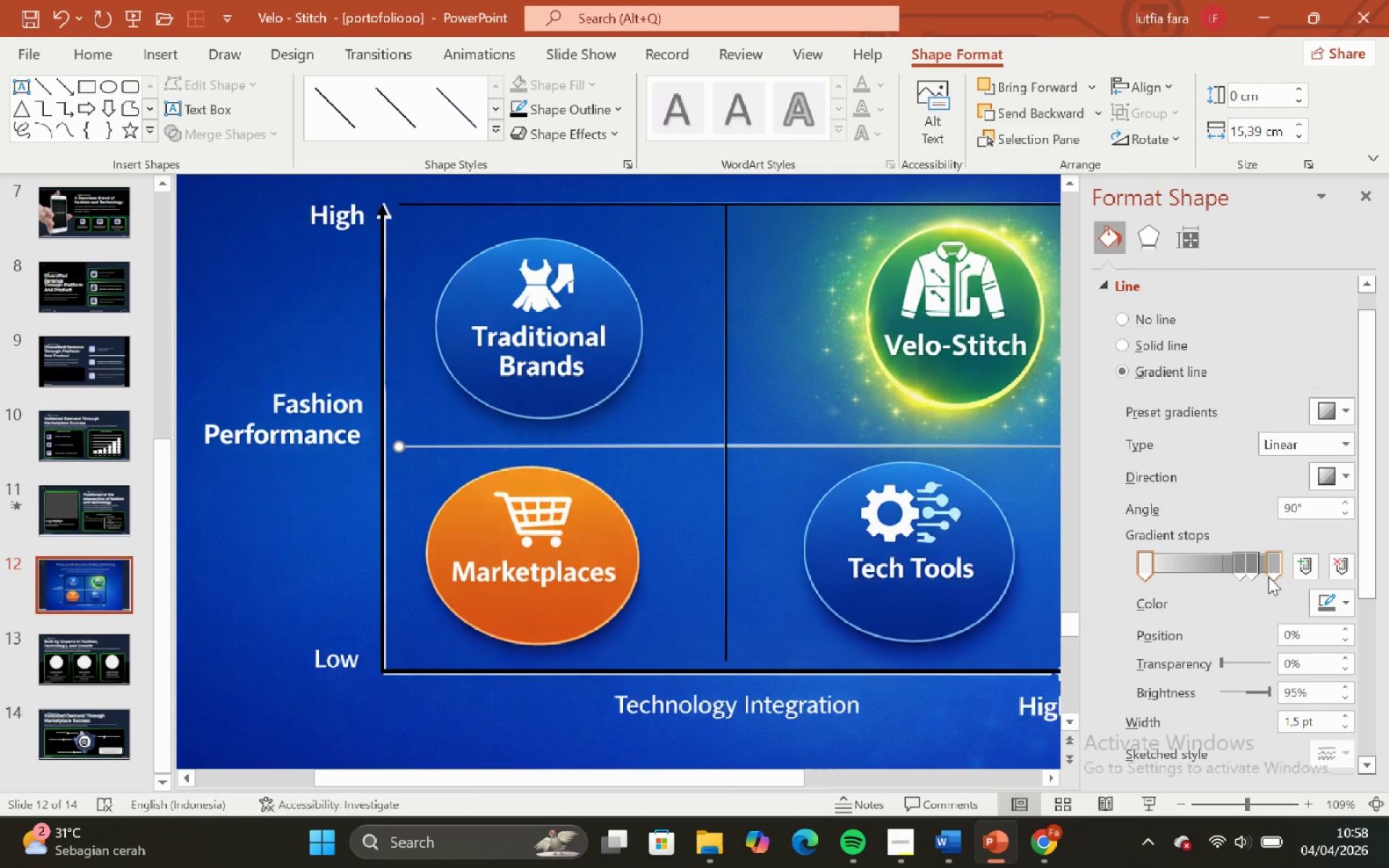 
left_click([1253, 566])
 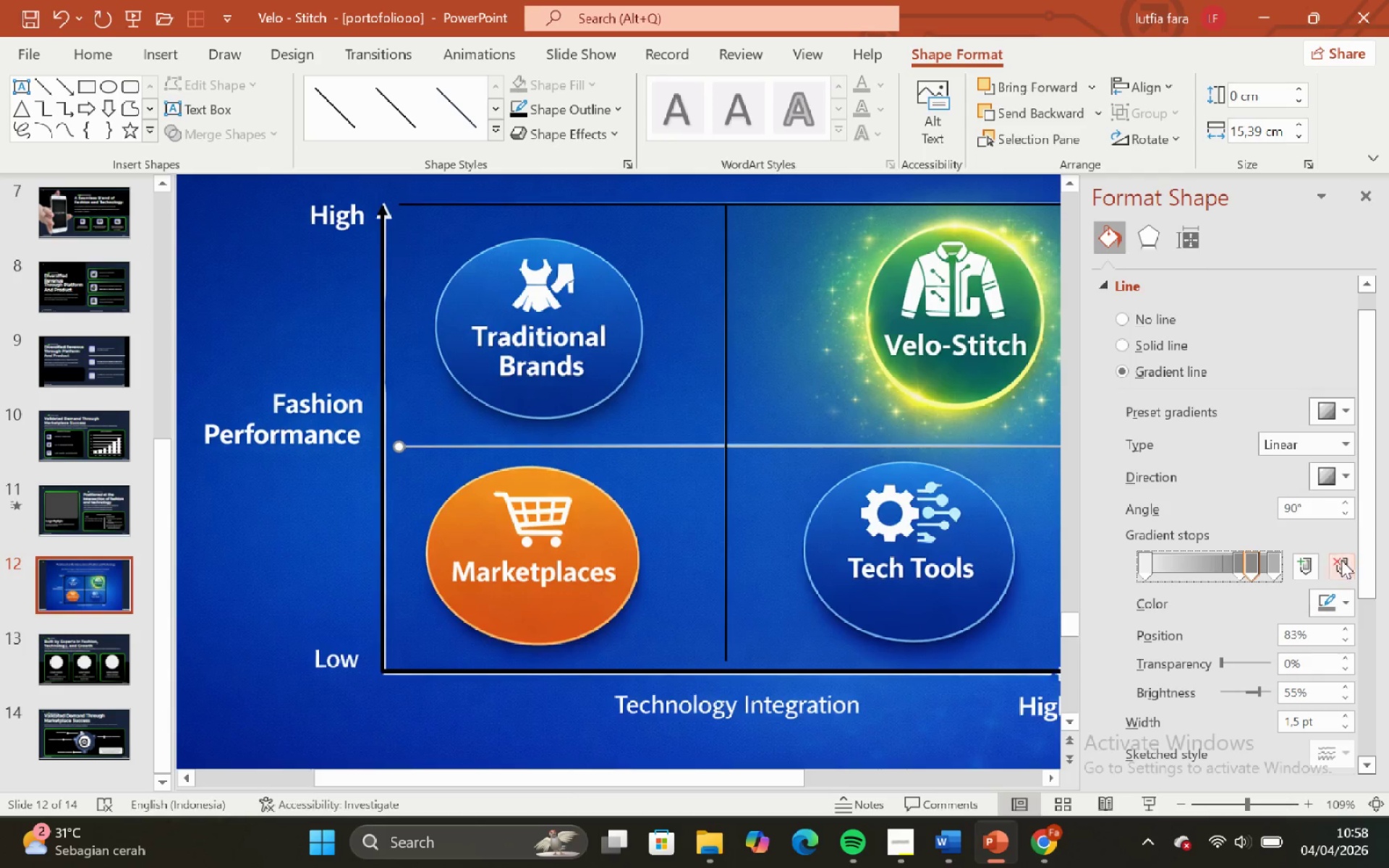 
left_click([1346, 559])
 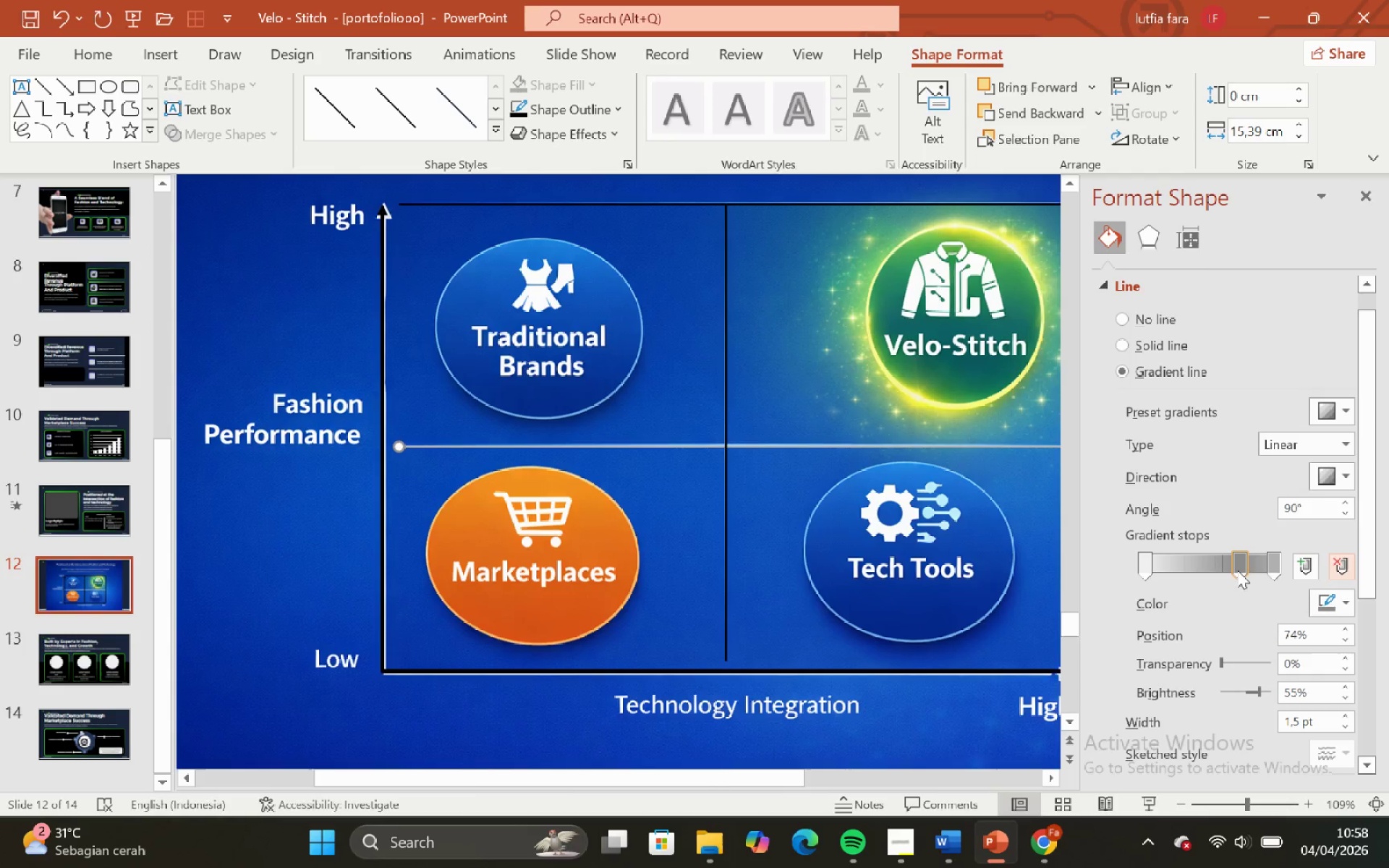 
left_click([1237, 570])
 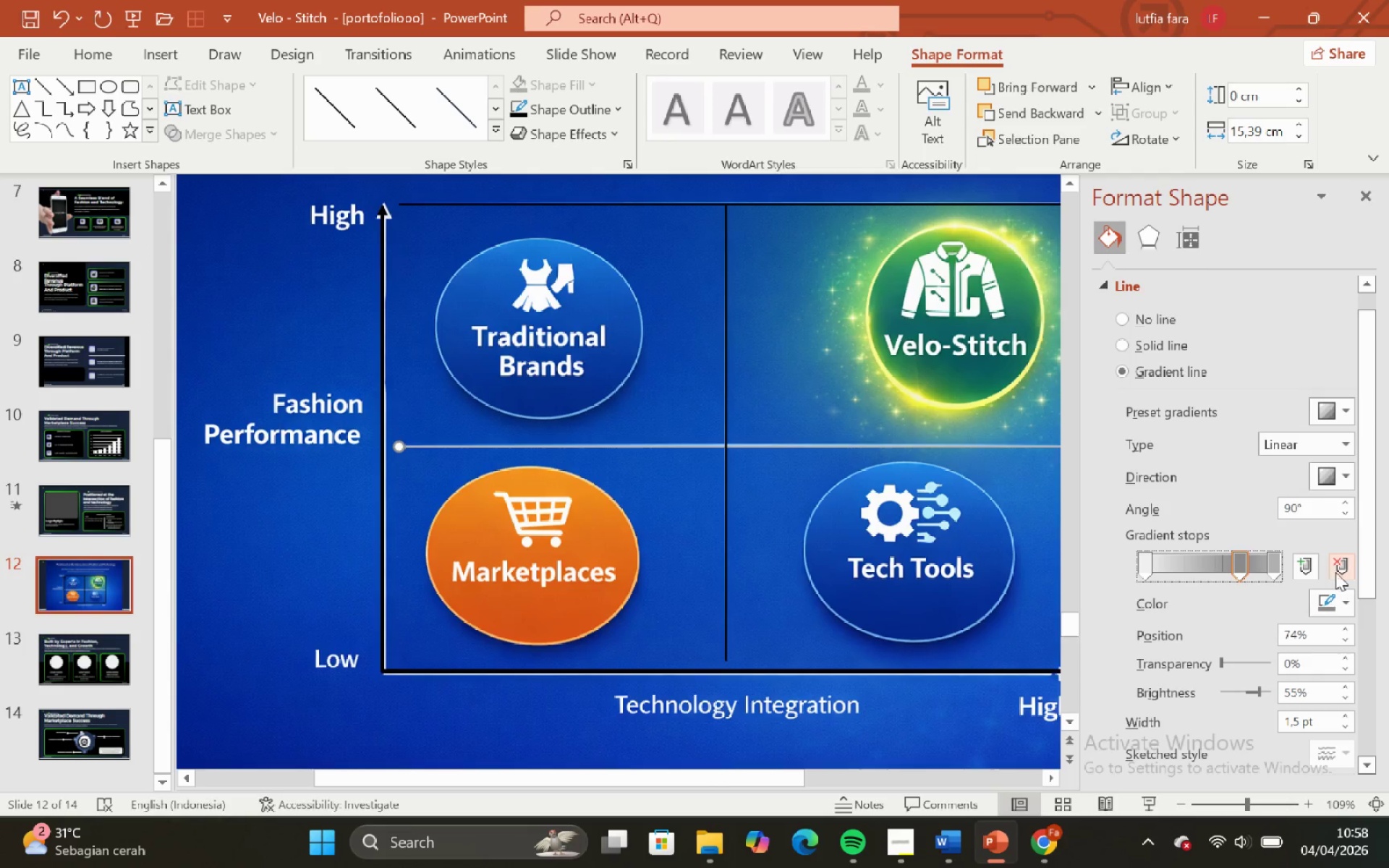 
left_click([1338, 571])
 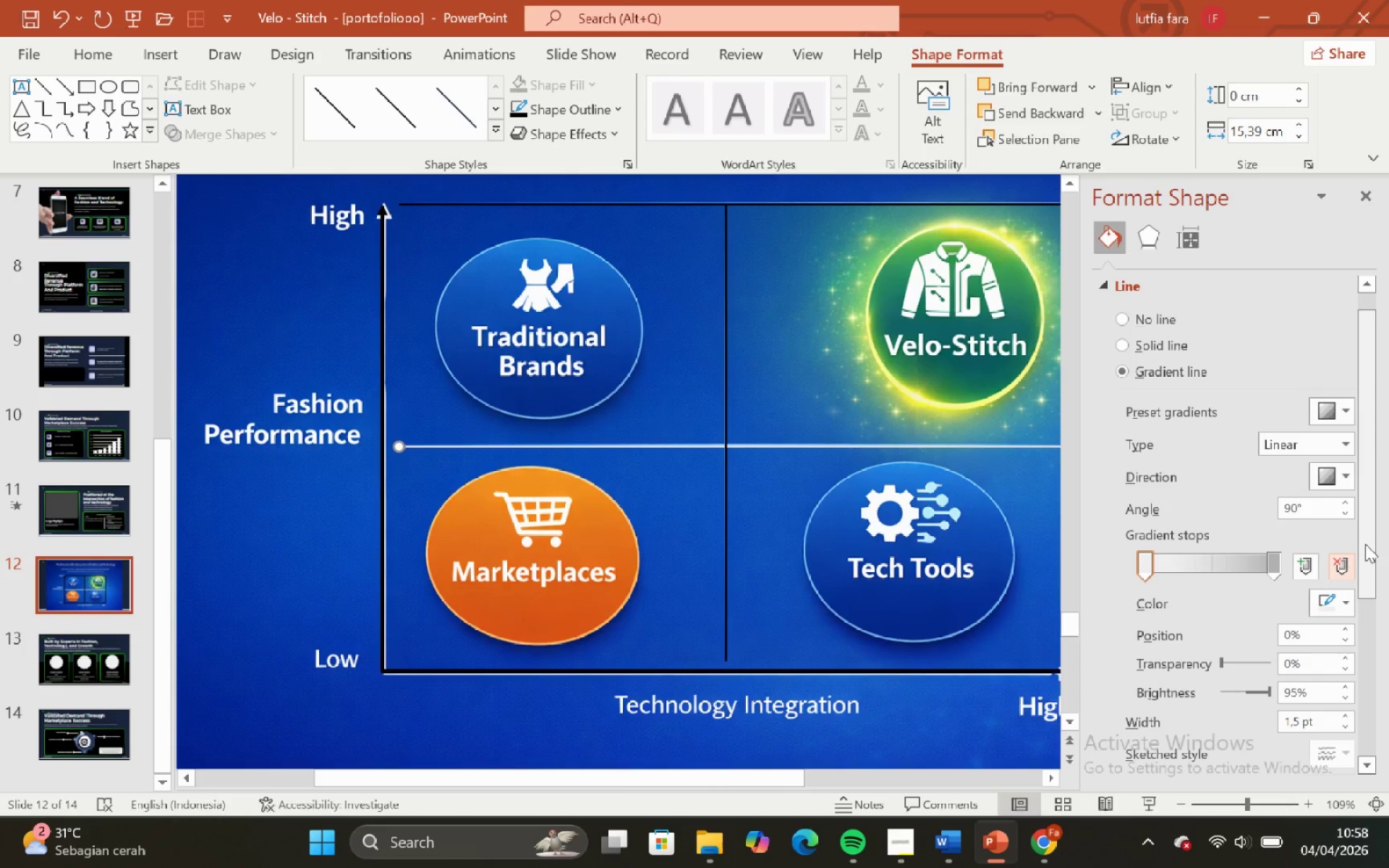 
left_click_drag(start_coordinate=[1365, 544], to_coordinate=[1368, 666])
 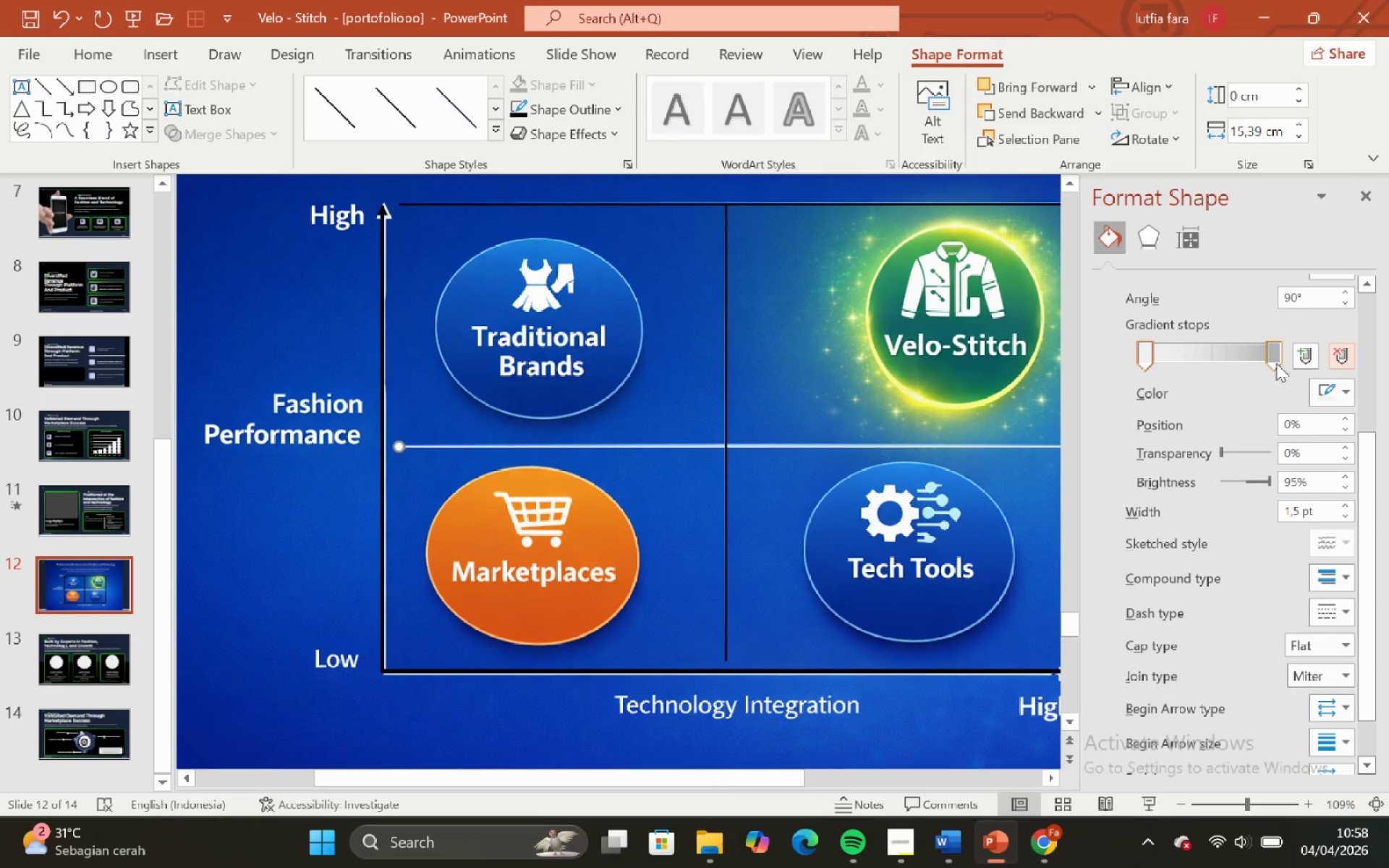 
left_click([1273, 361])
 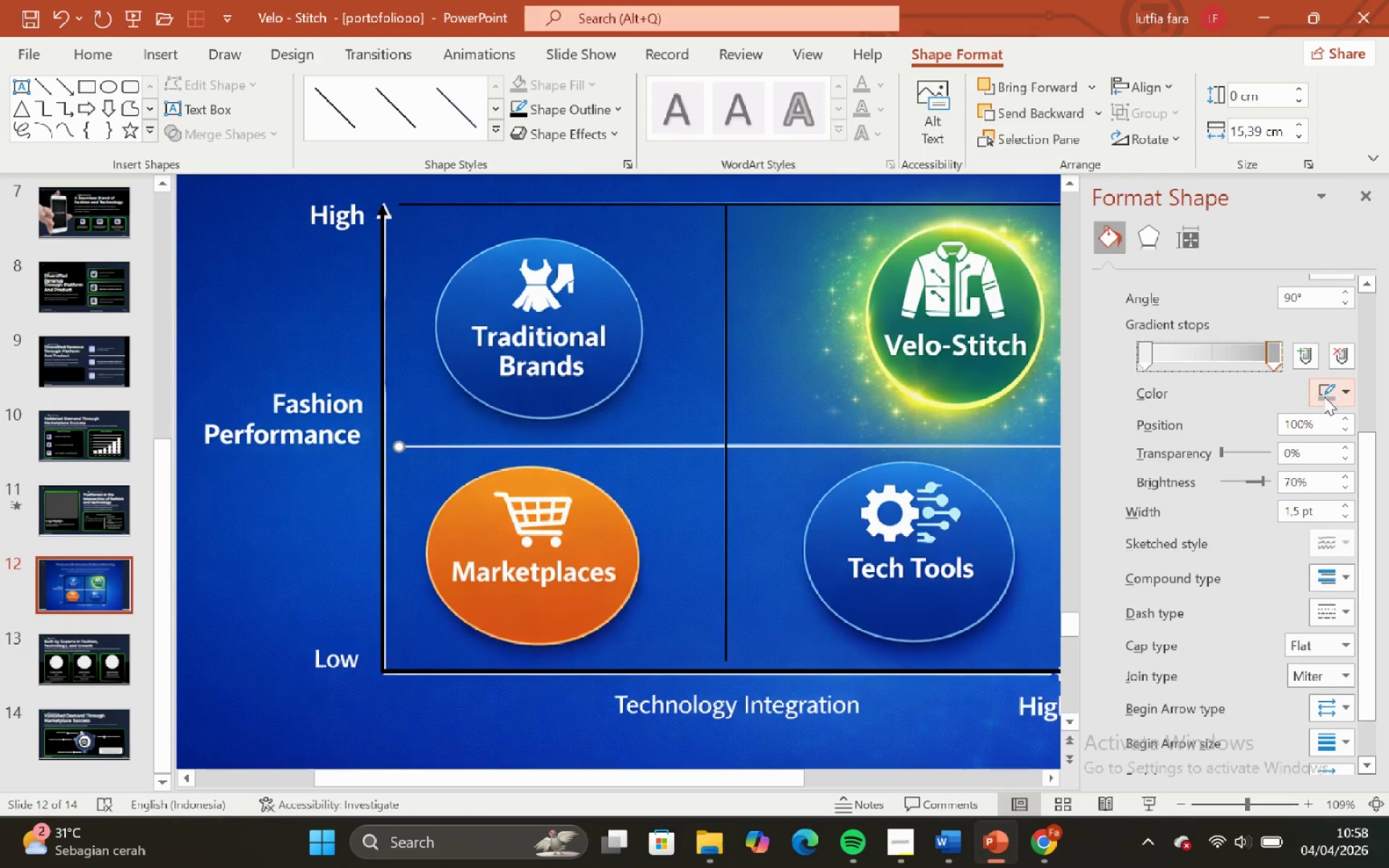 
left_click([1324, 396])
 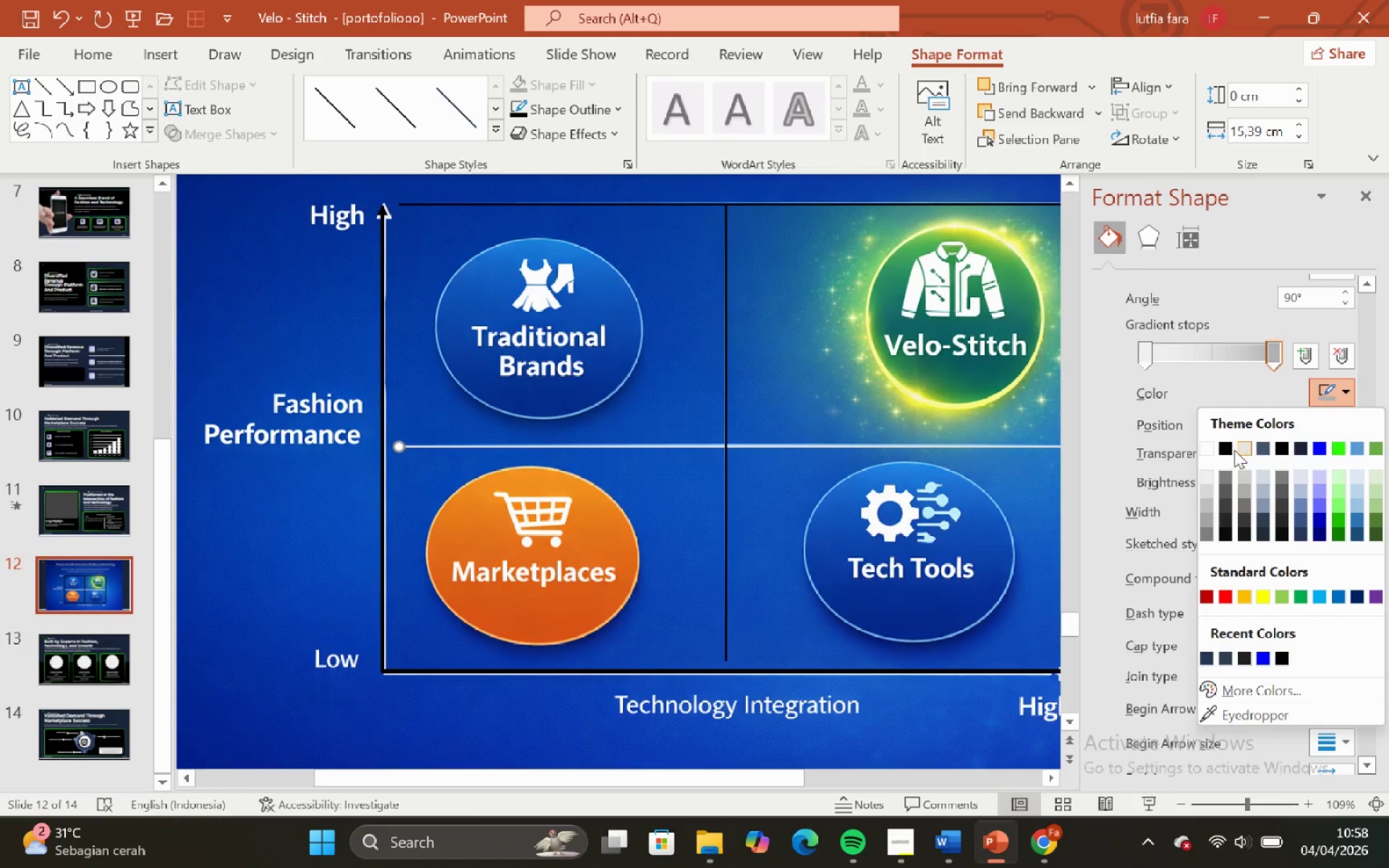 
left_click([1232, 450])
 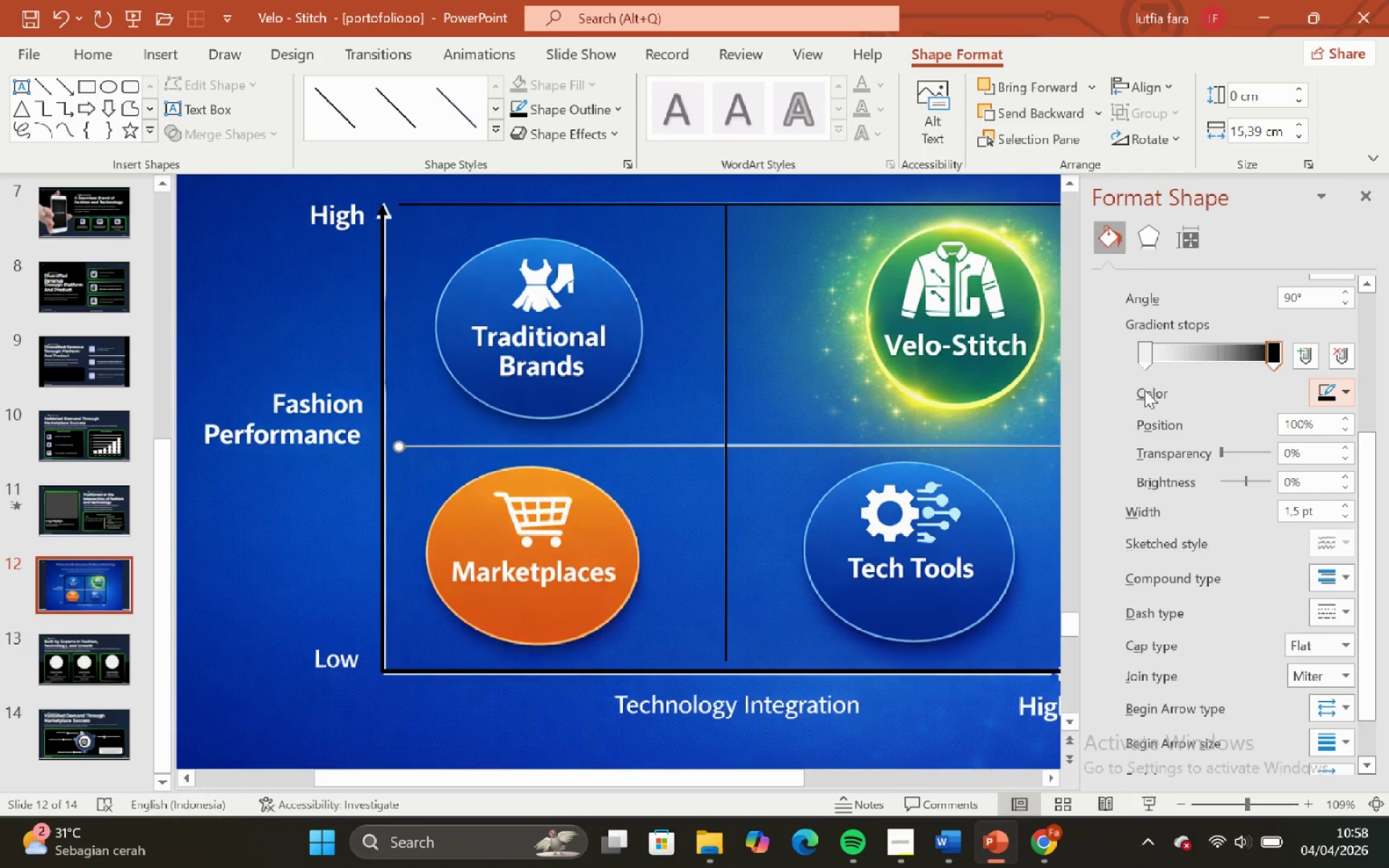 
left_click([1147, 357])
 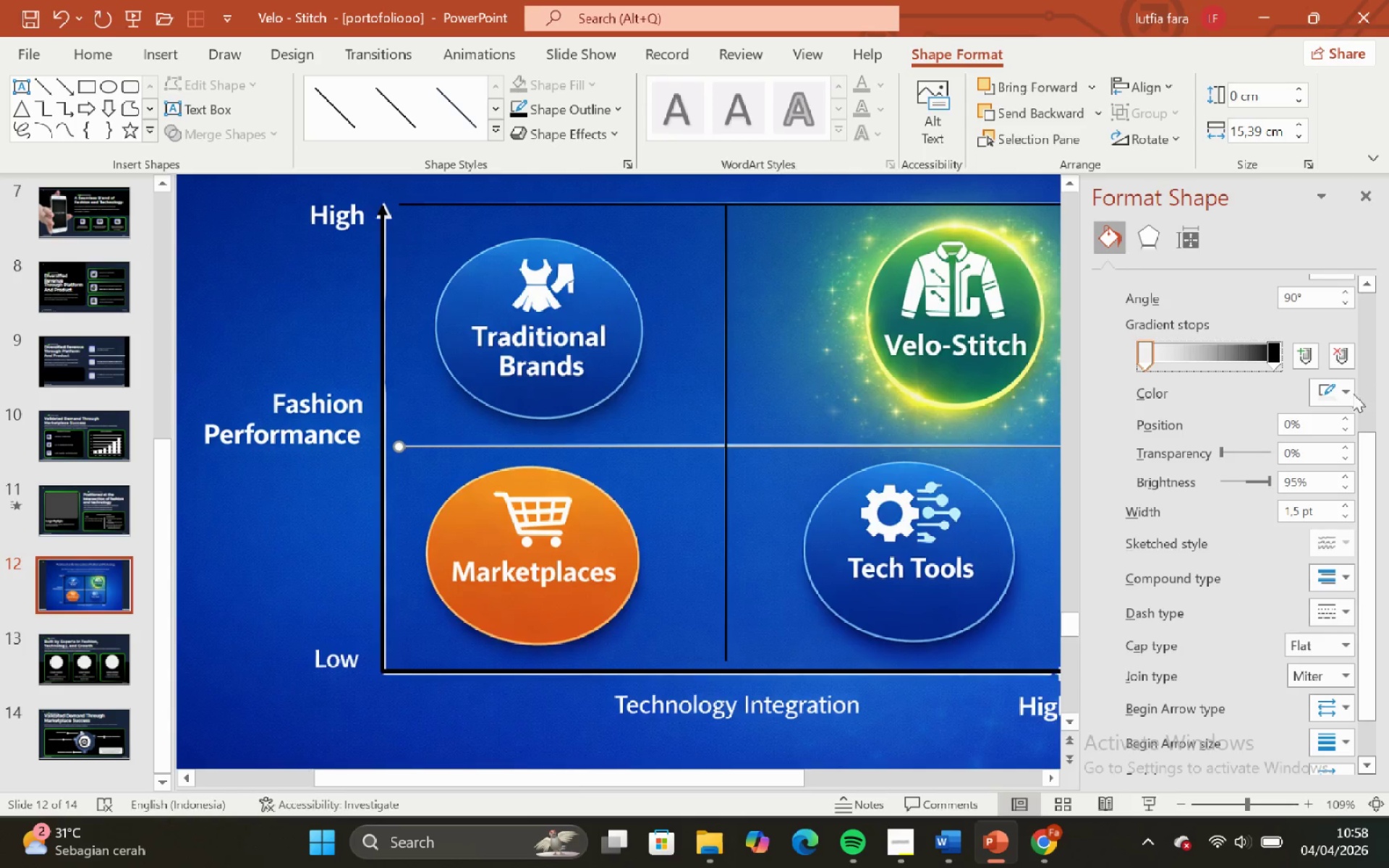 
left_click([1338, 392])
 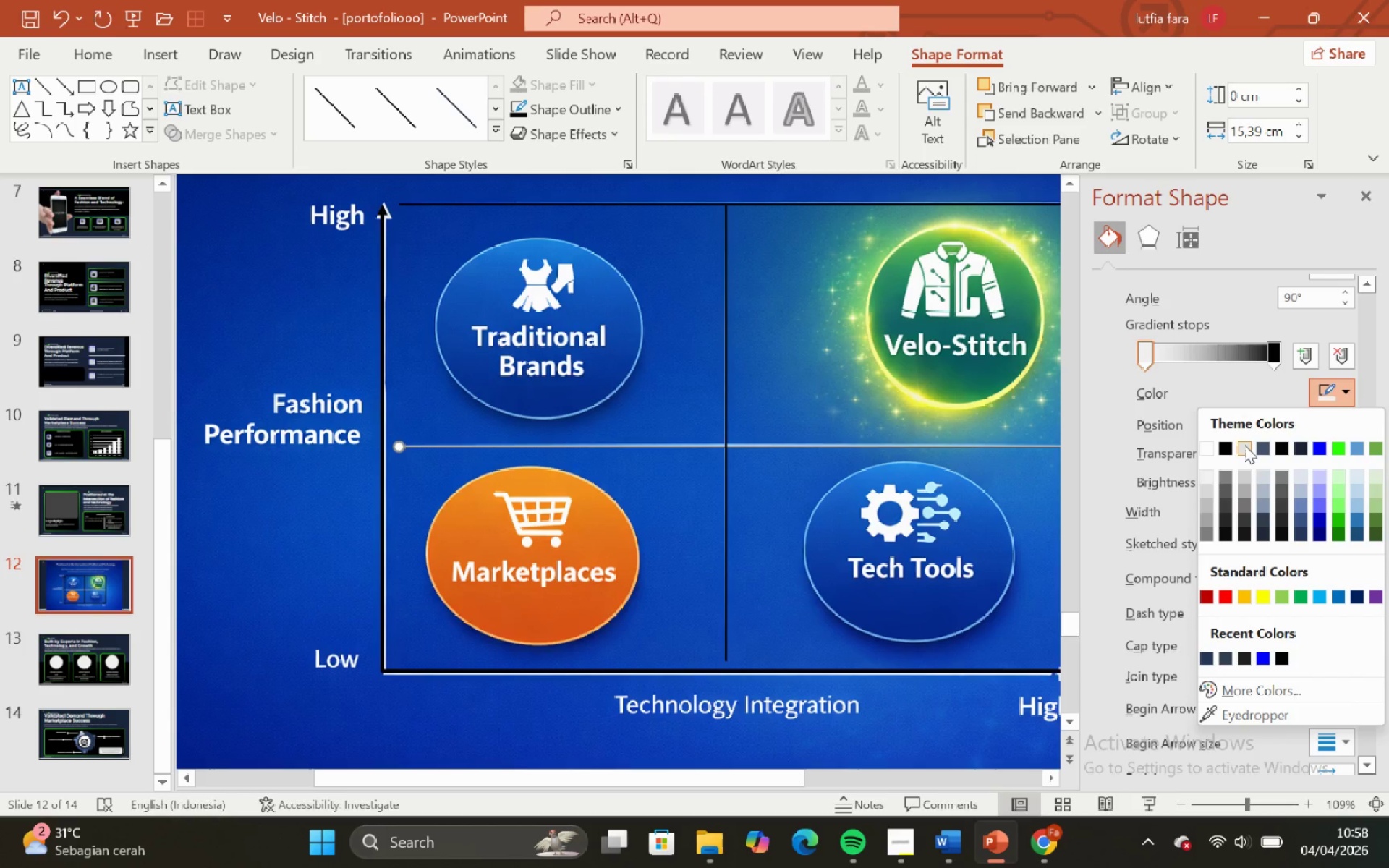 
left_click([1232, 445])
 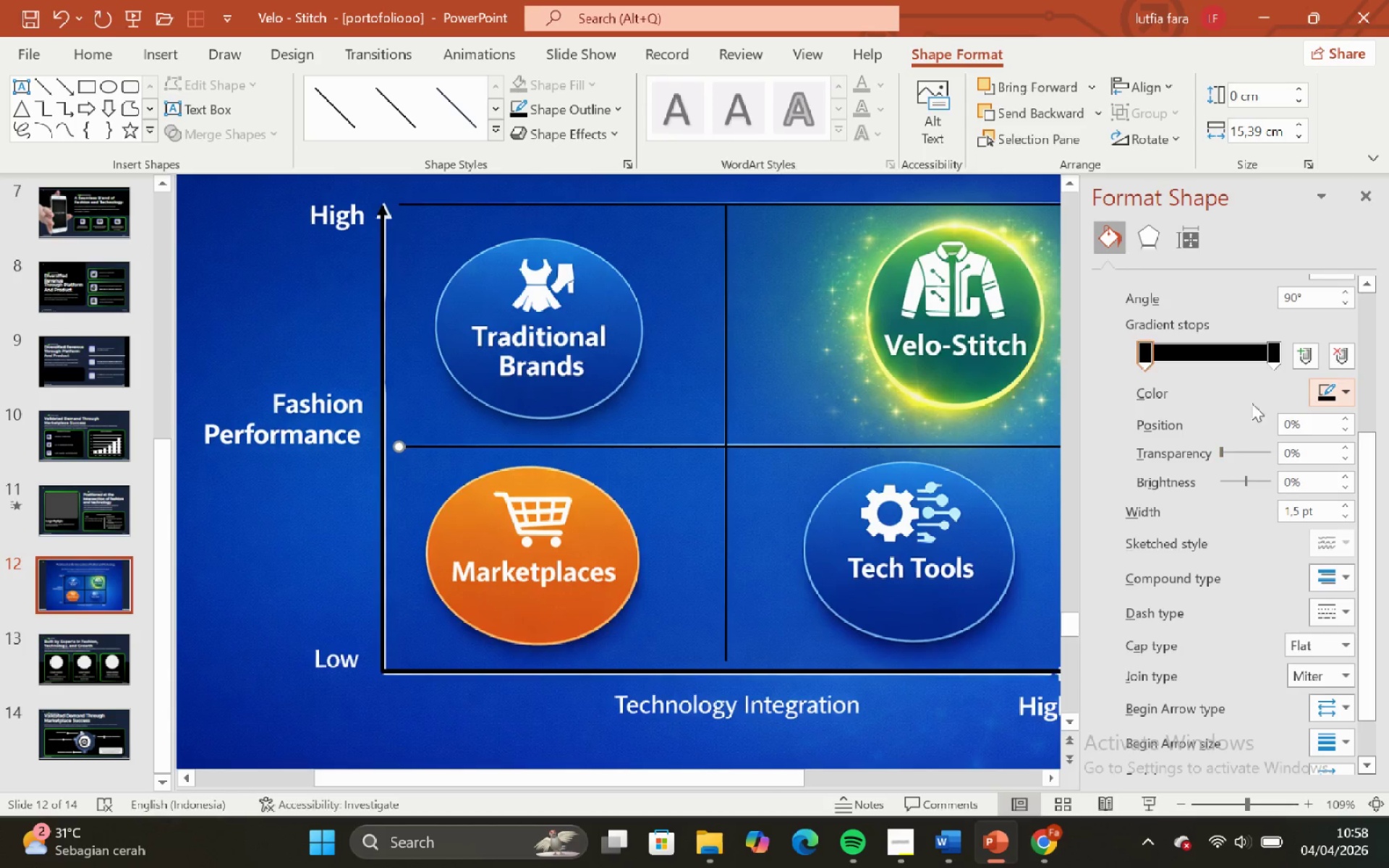 
scroll: coordinate [1304, 310], scroll_direction: up, amount: 1.0
 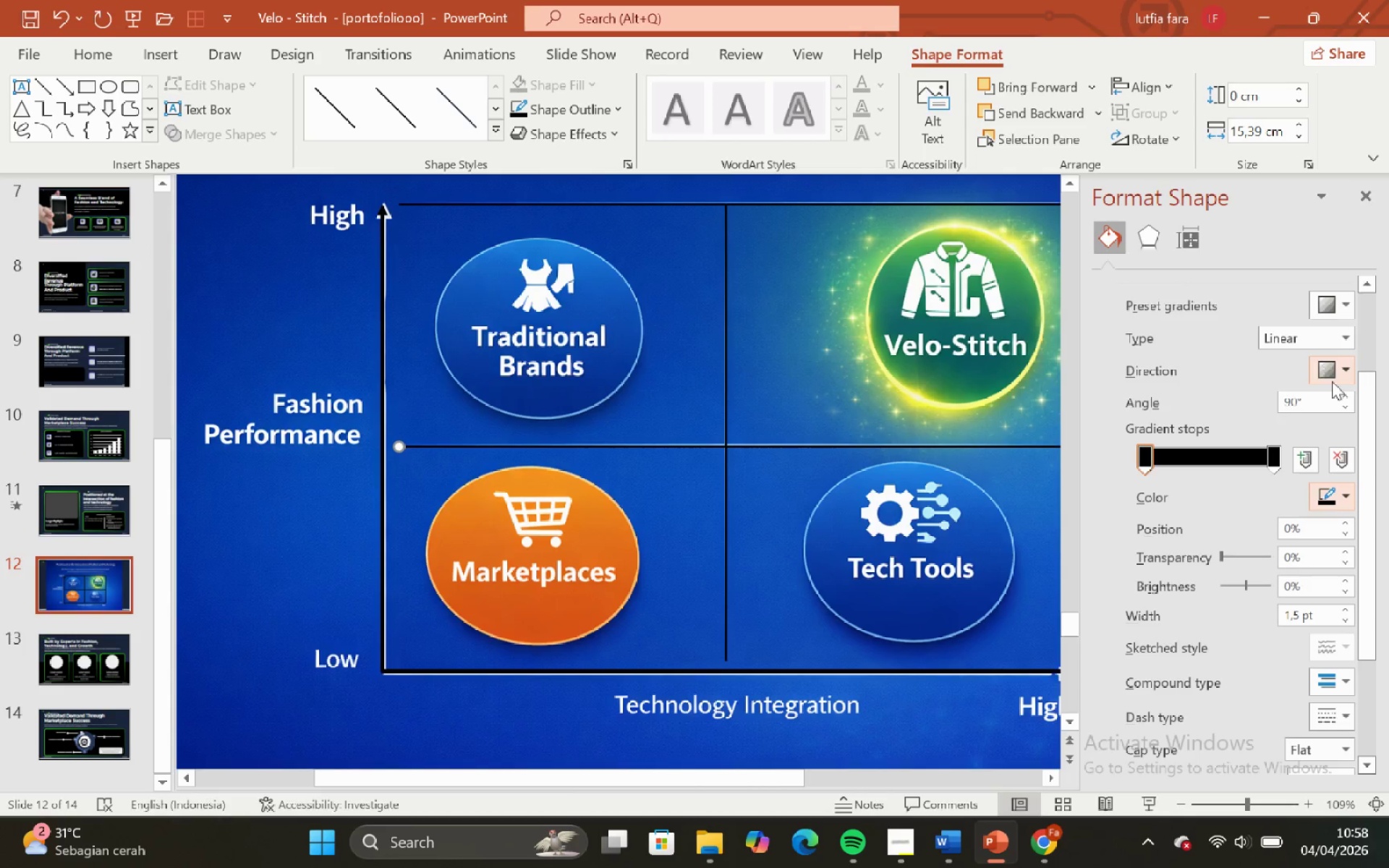 
left_click([1333, 381])
 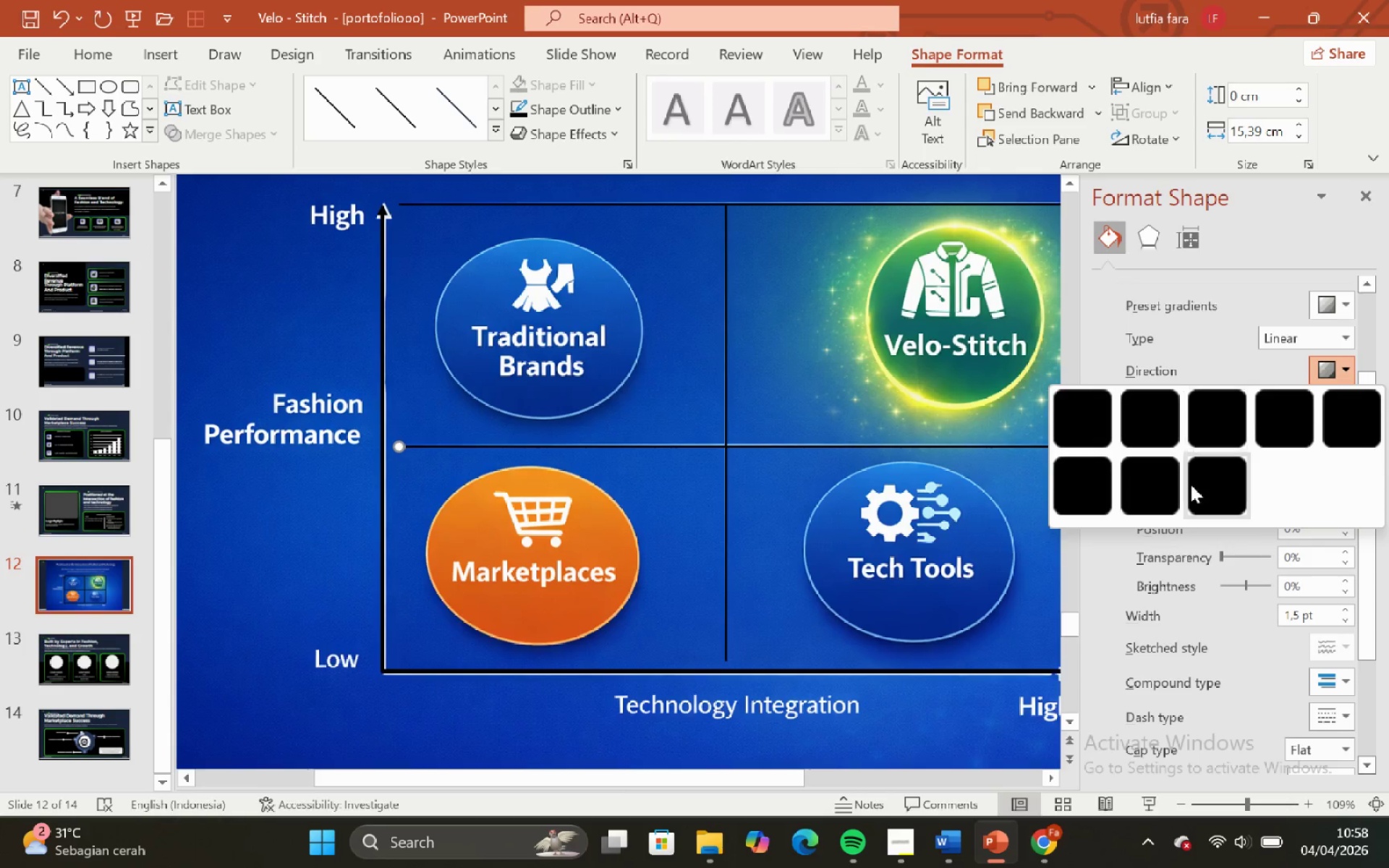 
left_click([1223, 610])
 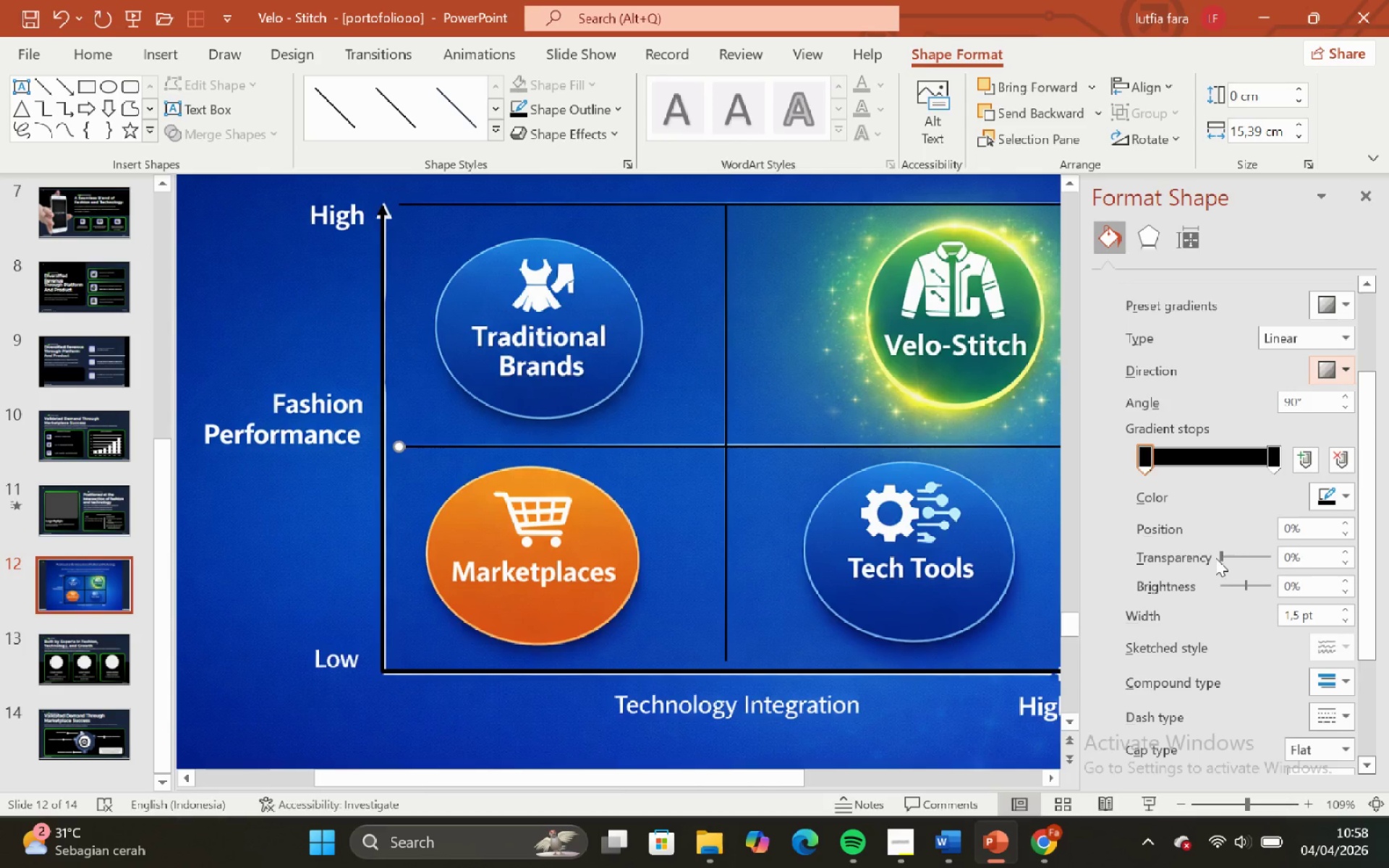 
left_click_drag(start_coordinate=[1217, 558], to_coordinate=[1200, 561])
 